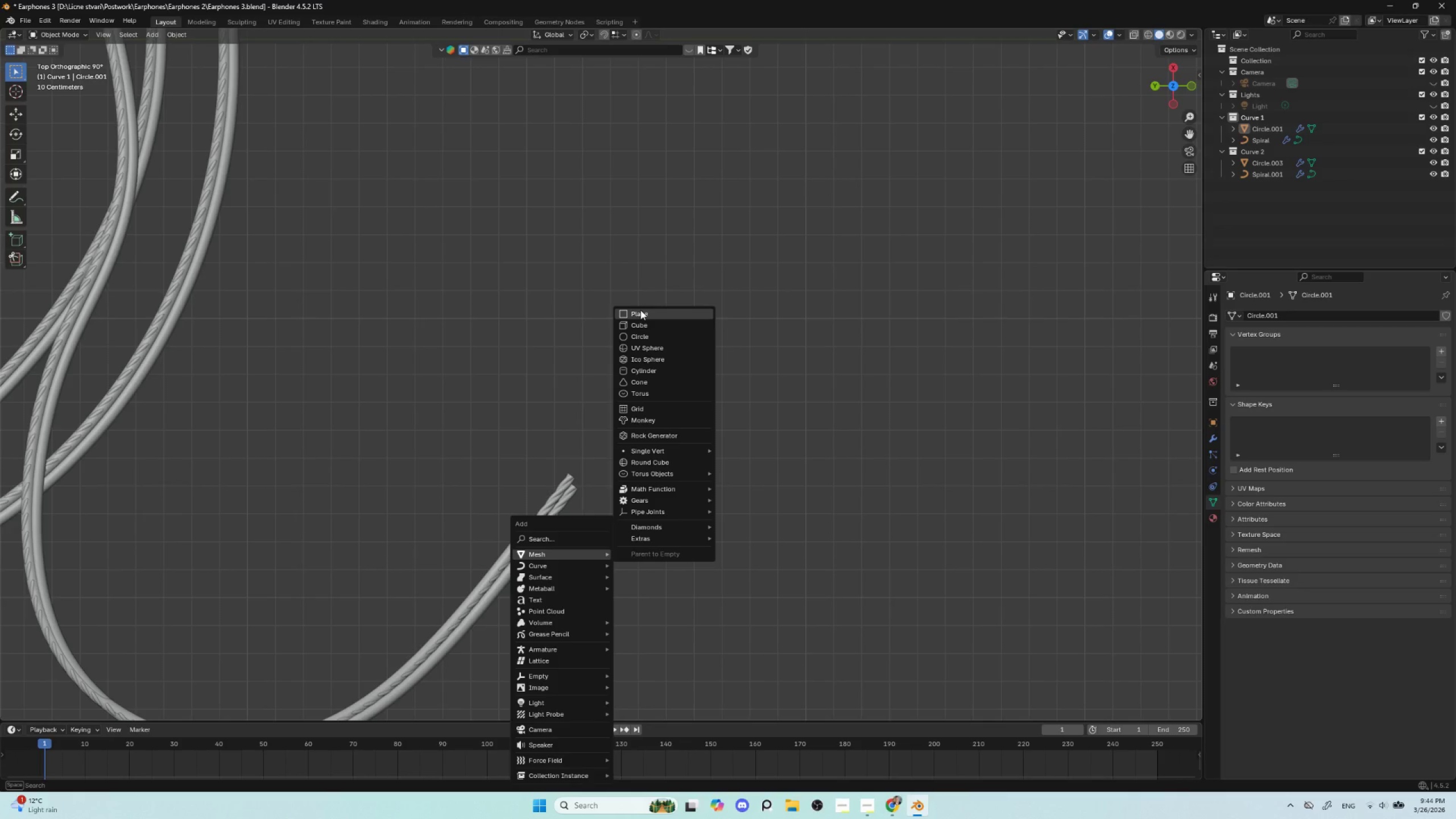 
wait(5.56)
 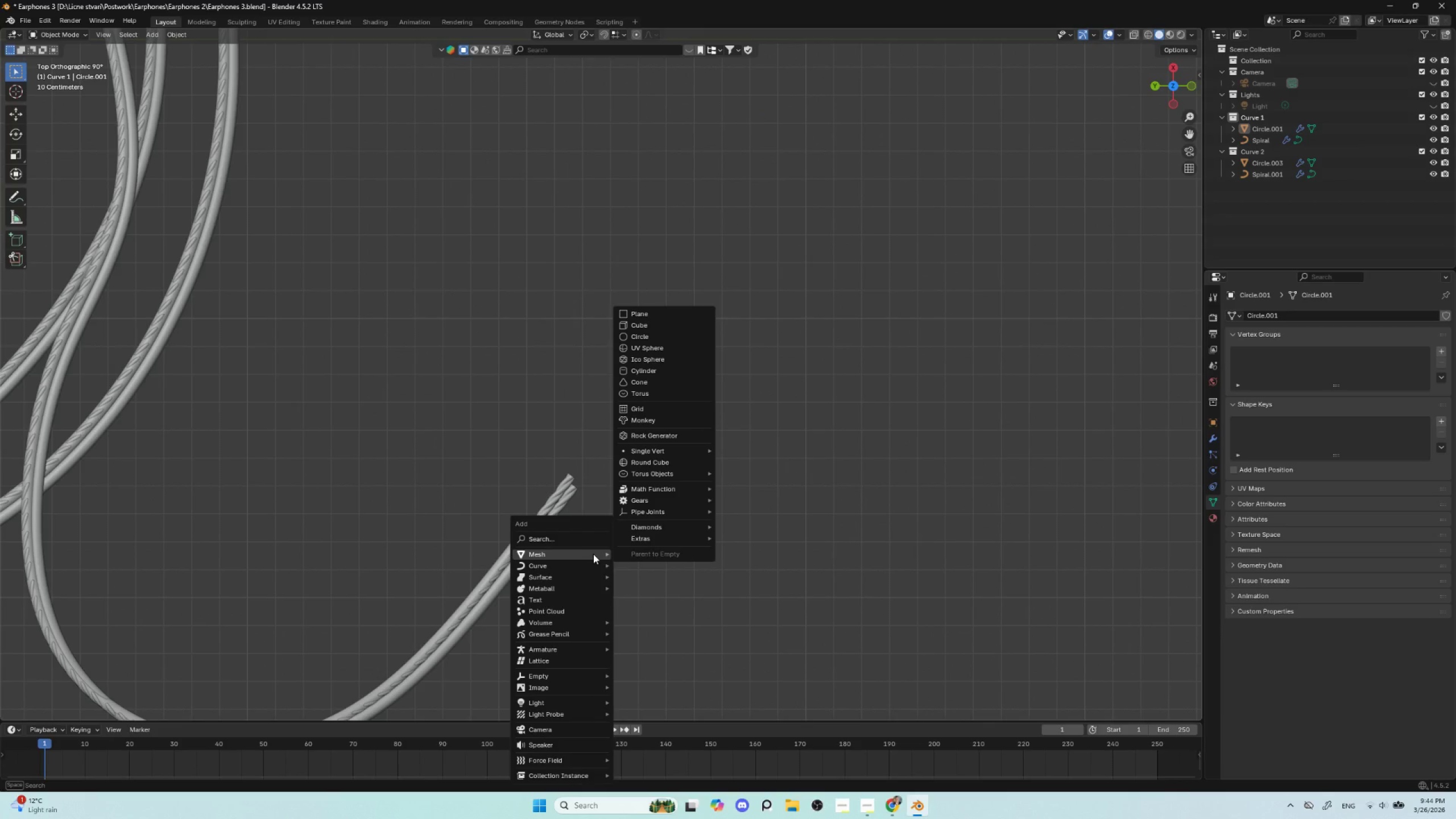 
mouse_move([655, 342])
 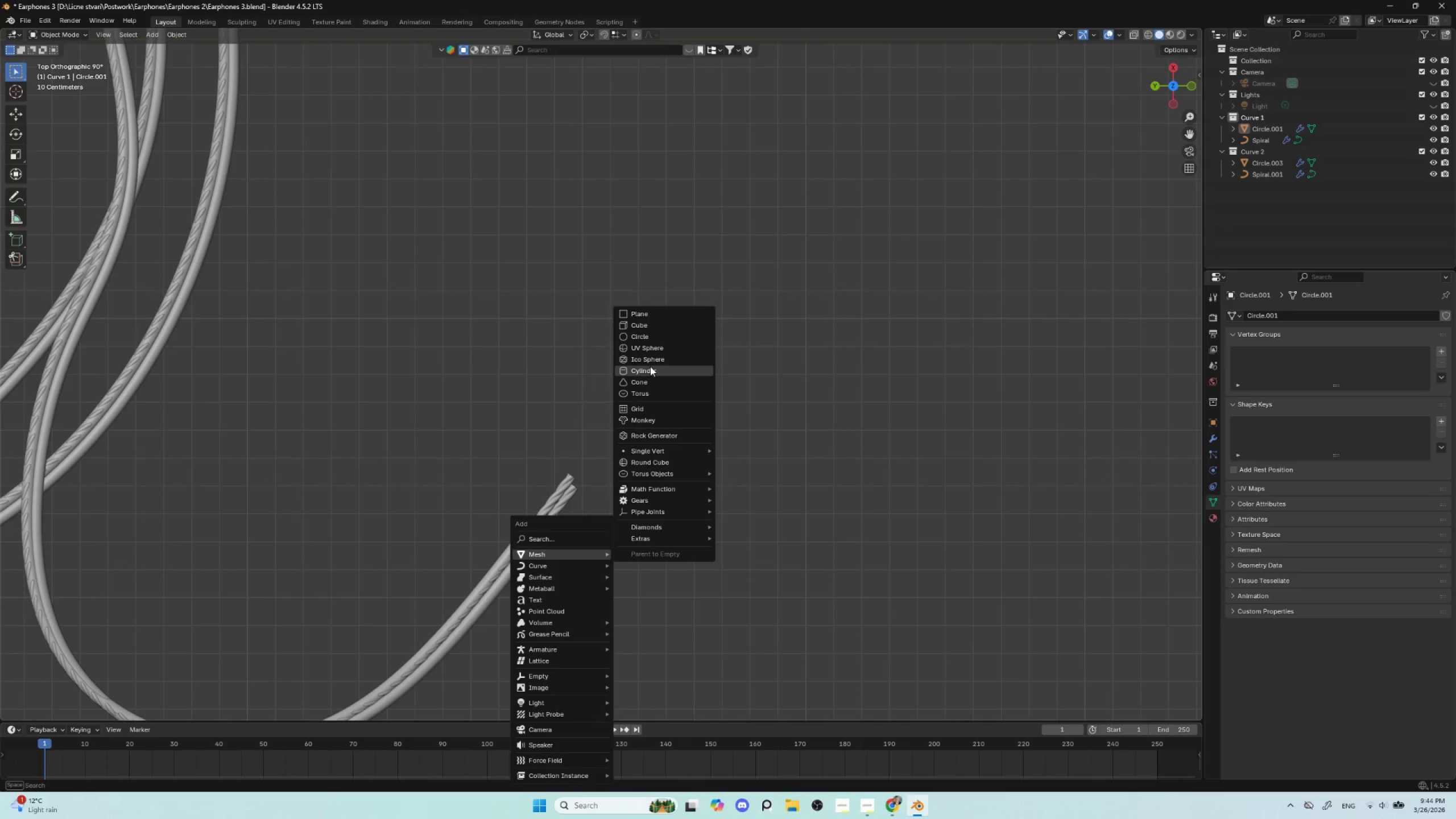 
left_click([650, 366])
 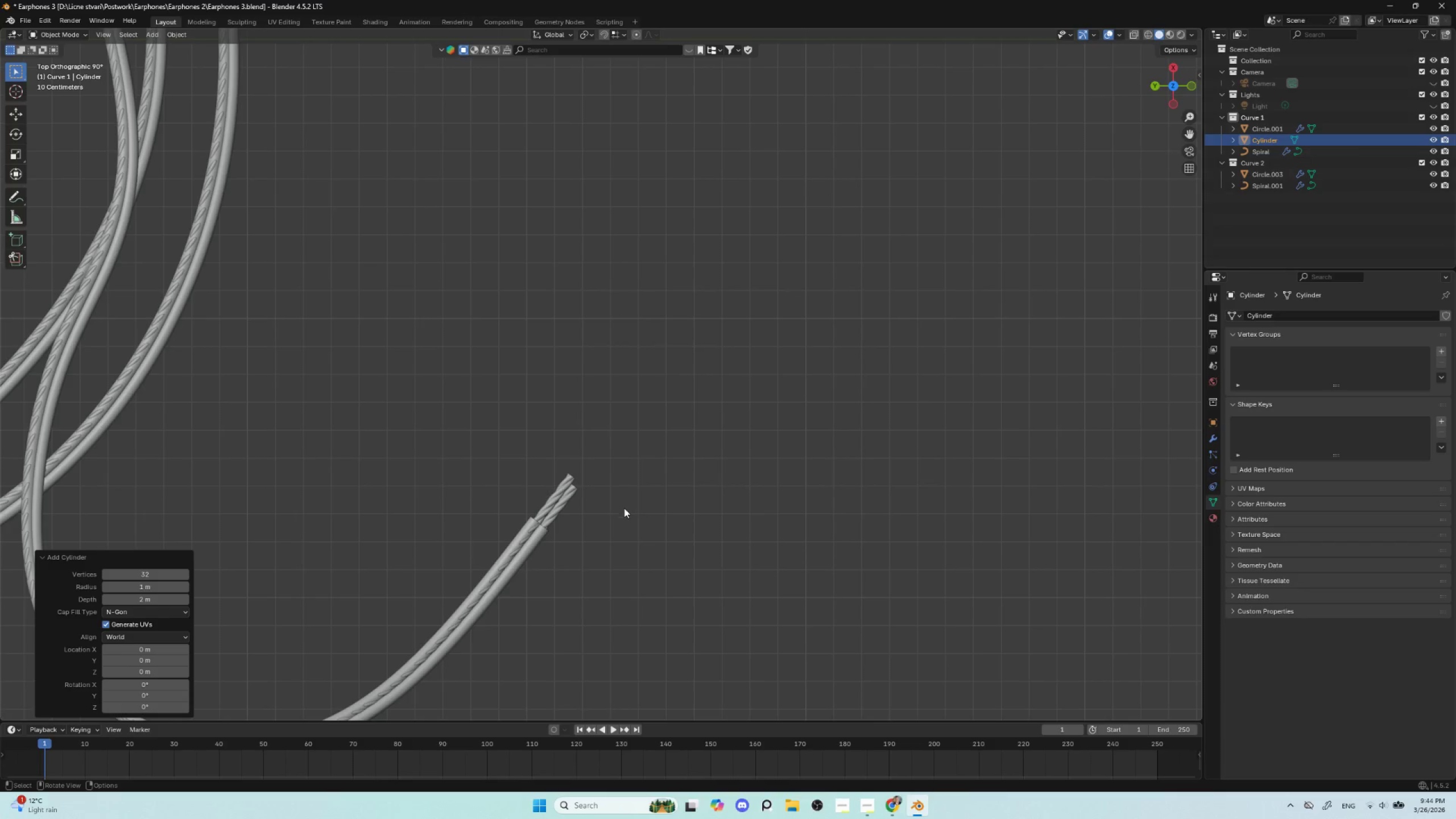 
scroll: coordinate [602, 539], scroll_direction: down, amount: 5.0
 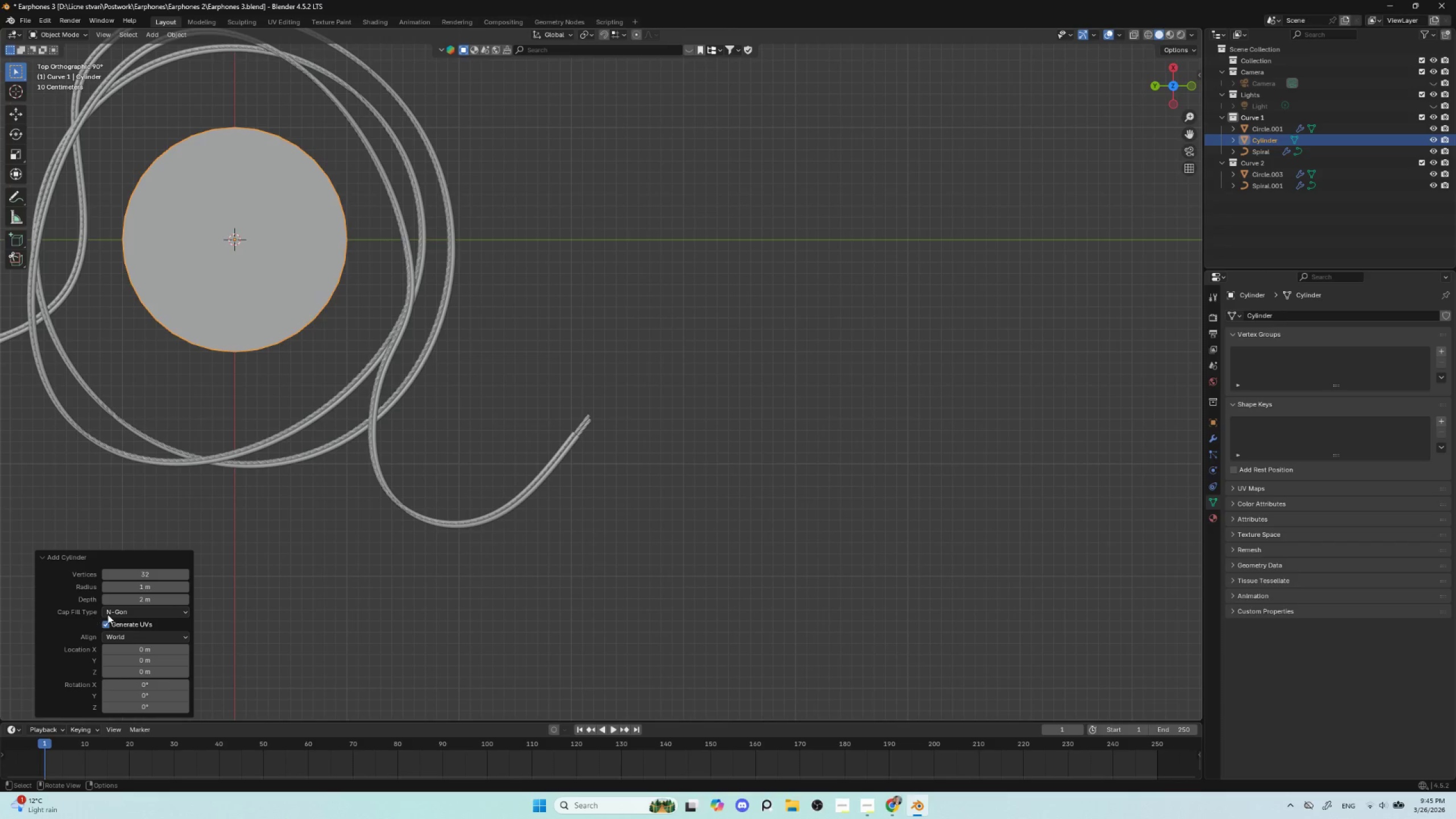 
left_click([142, 570])
 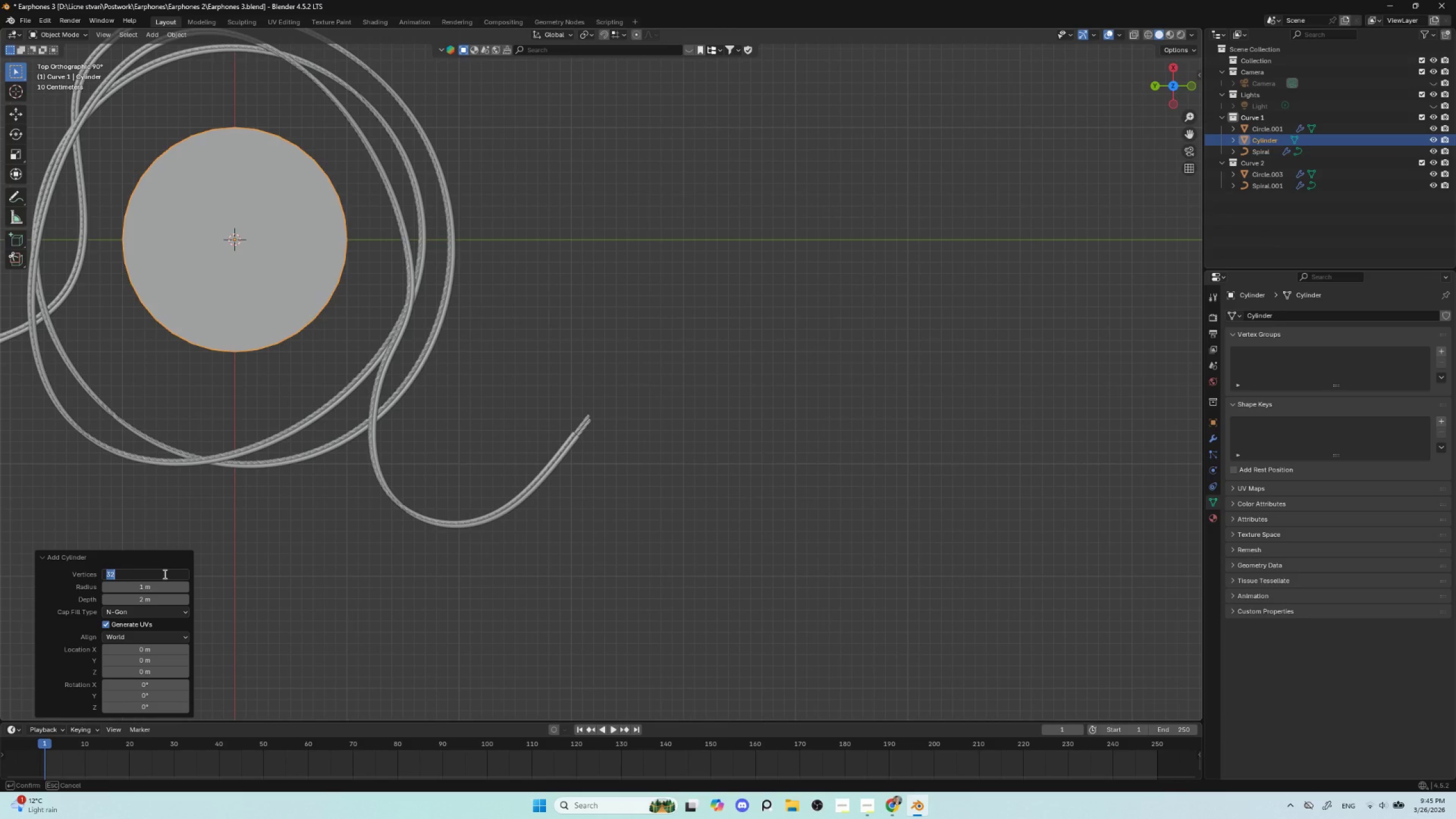 
type(16)
 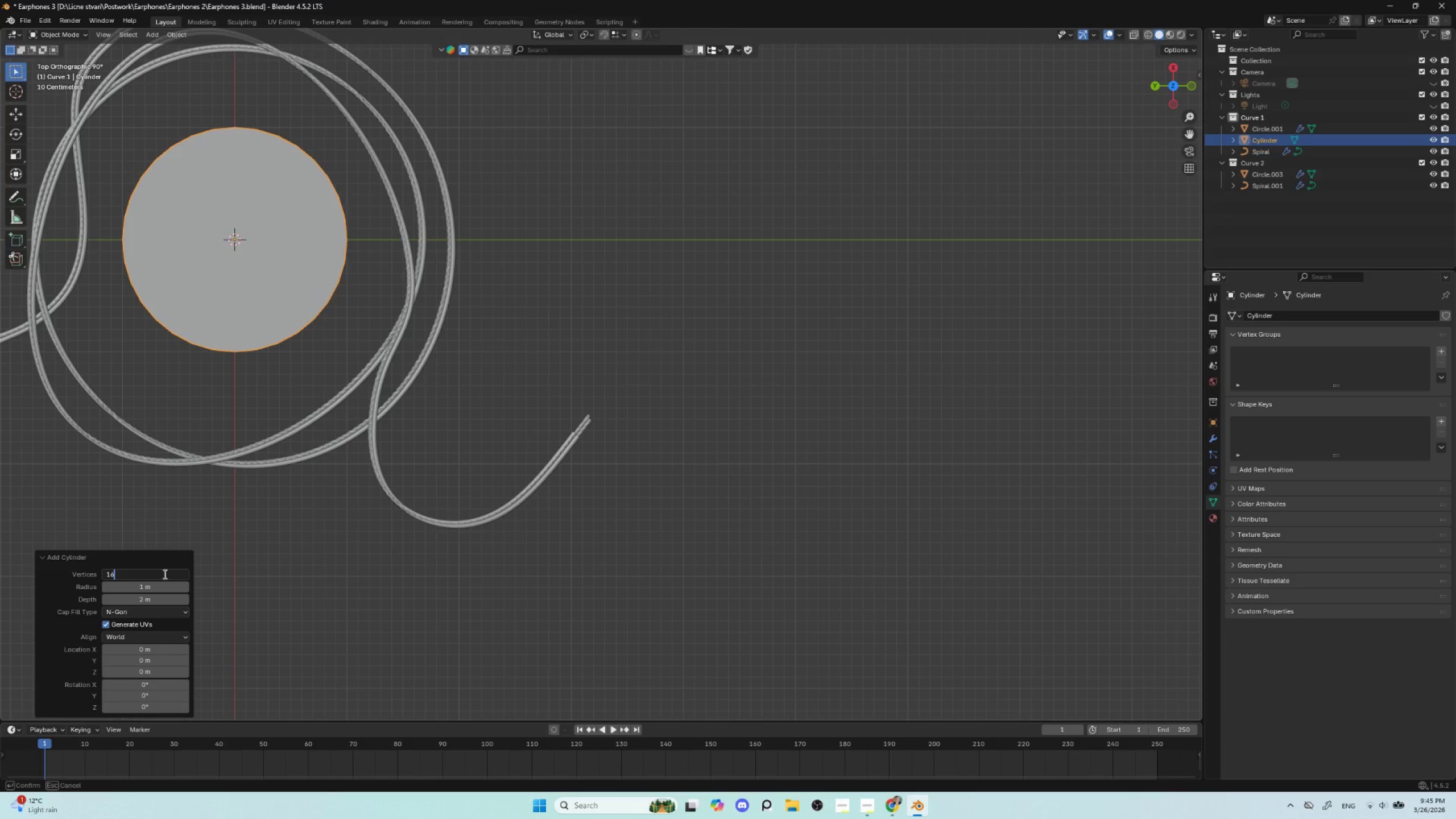 
key(Enter)
 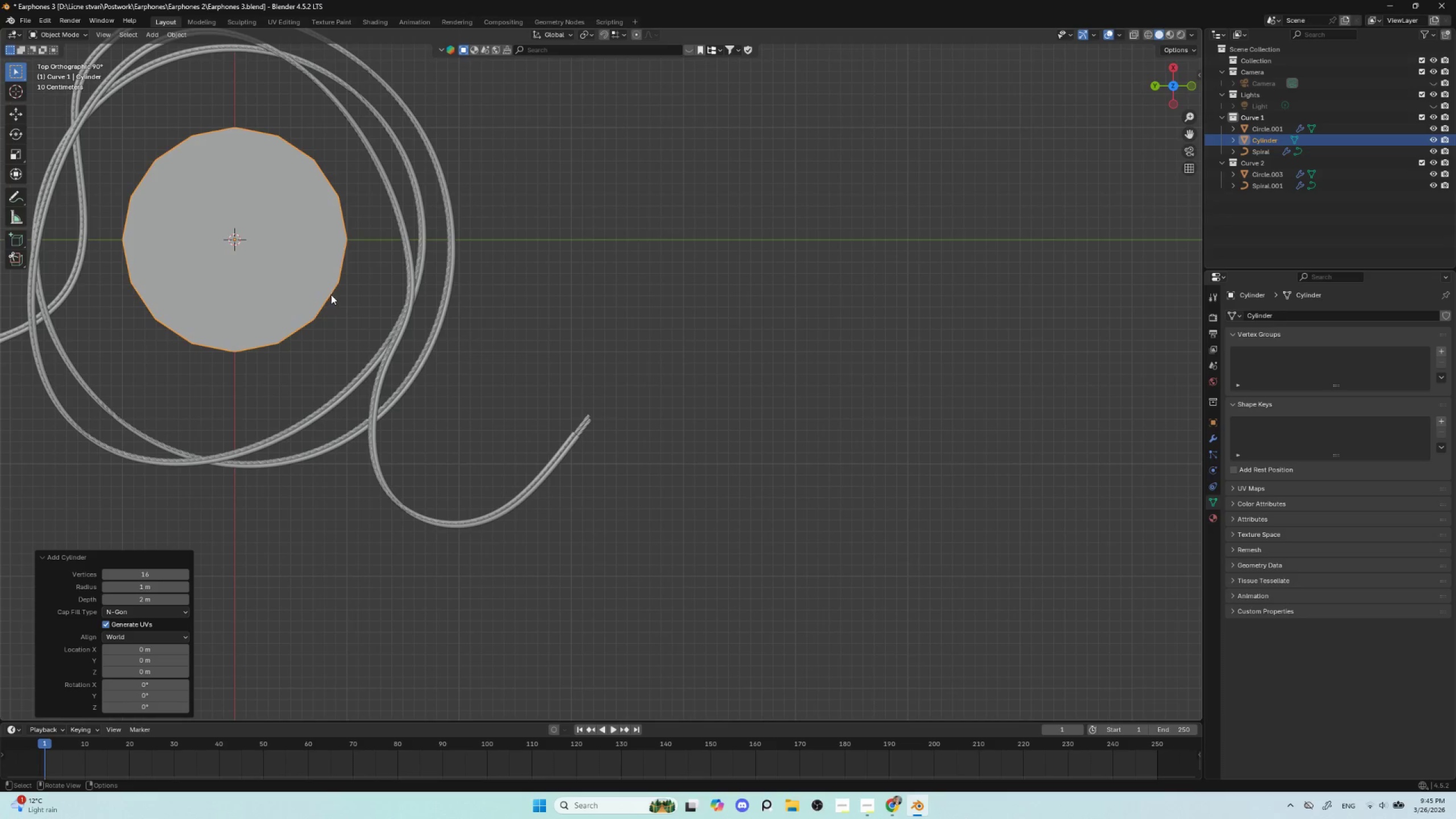 
key(G)
 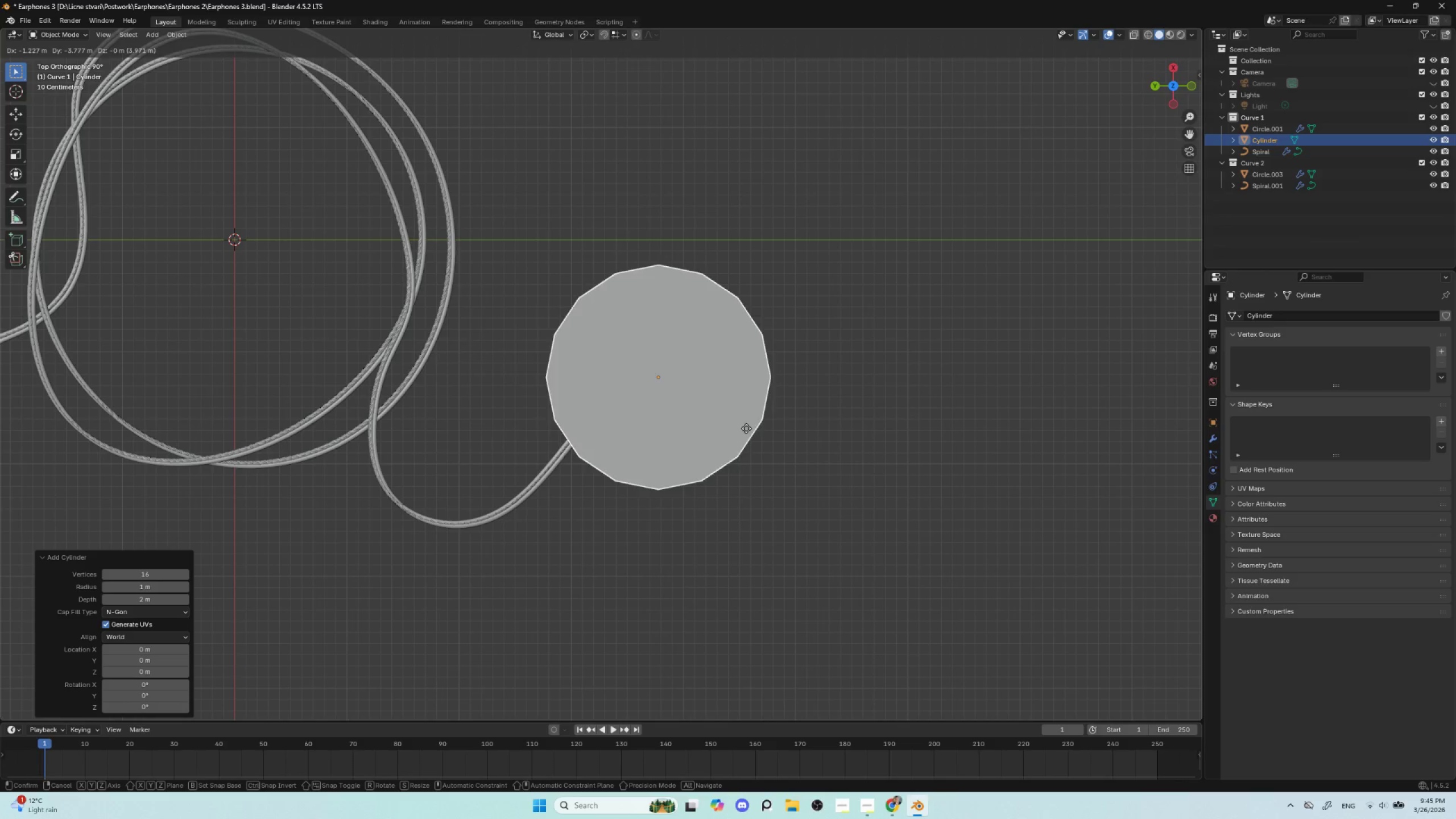 
left_click([725, 415])
 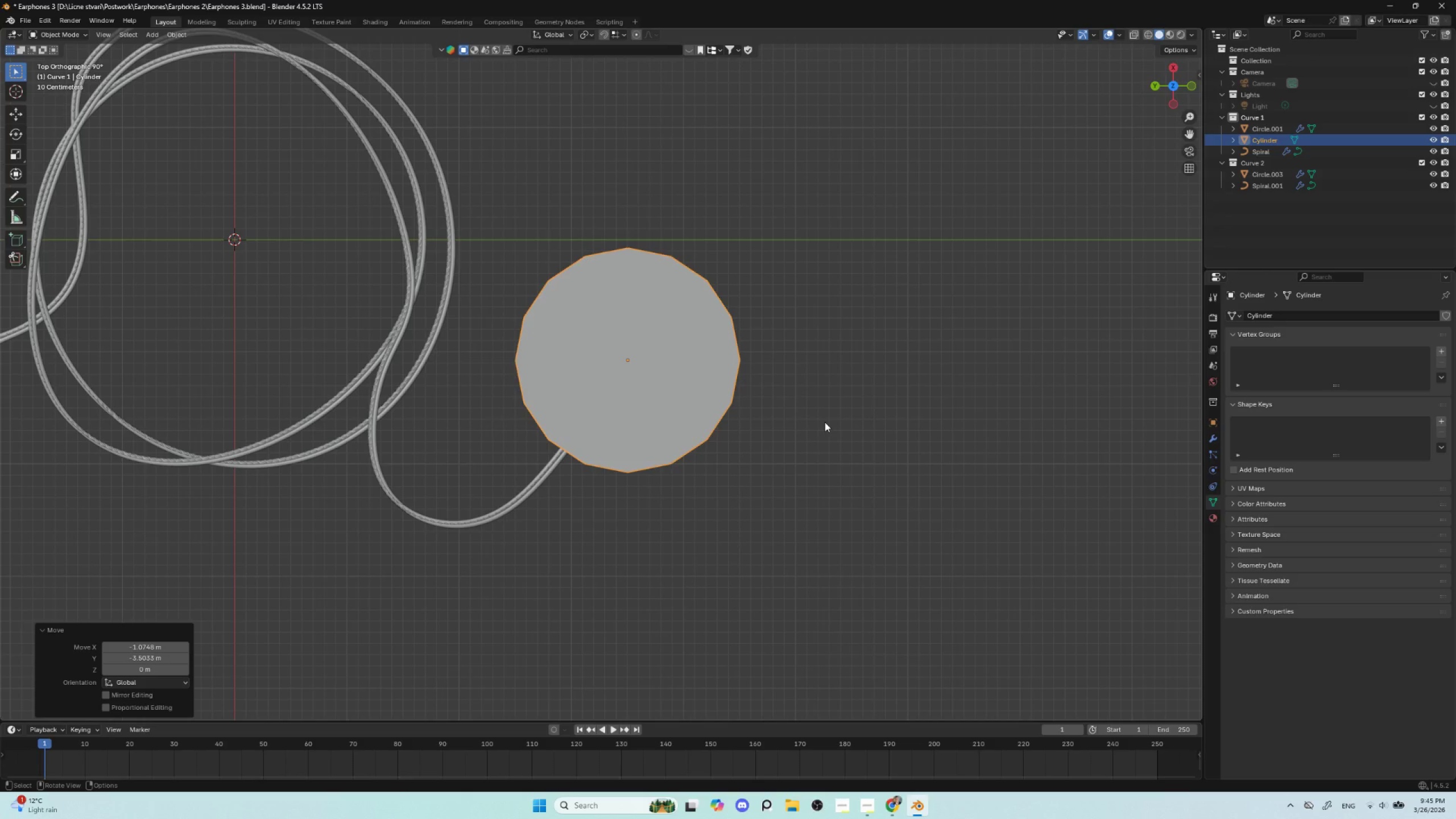 
type(rx)
 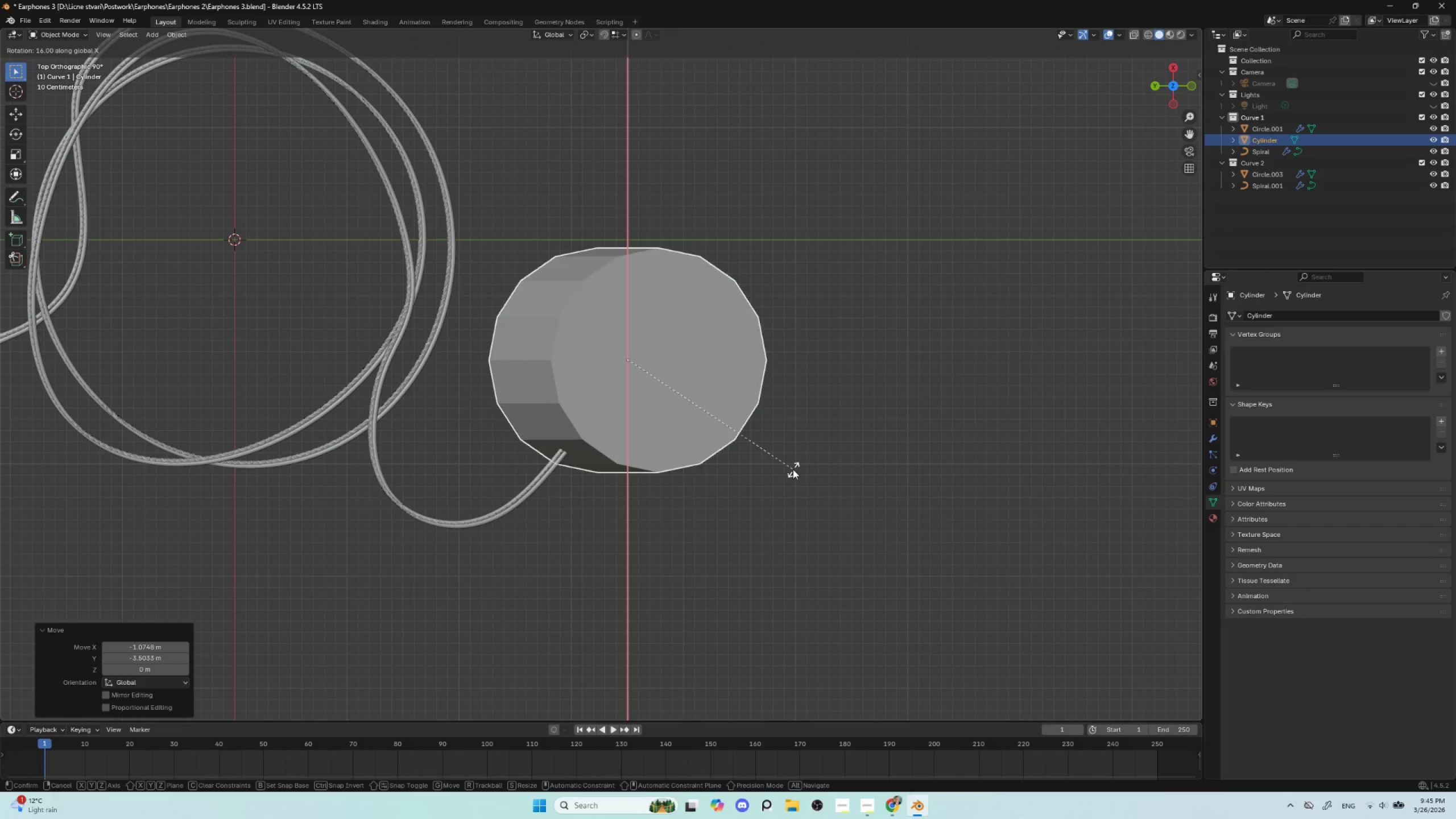 
type(90)
 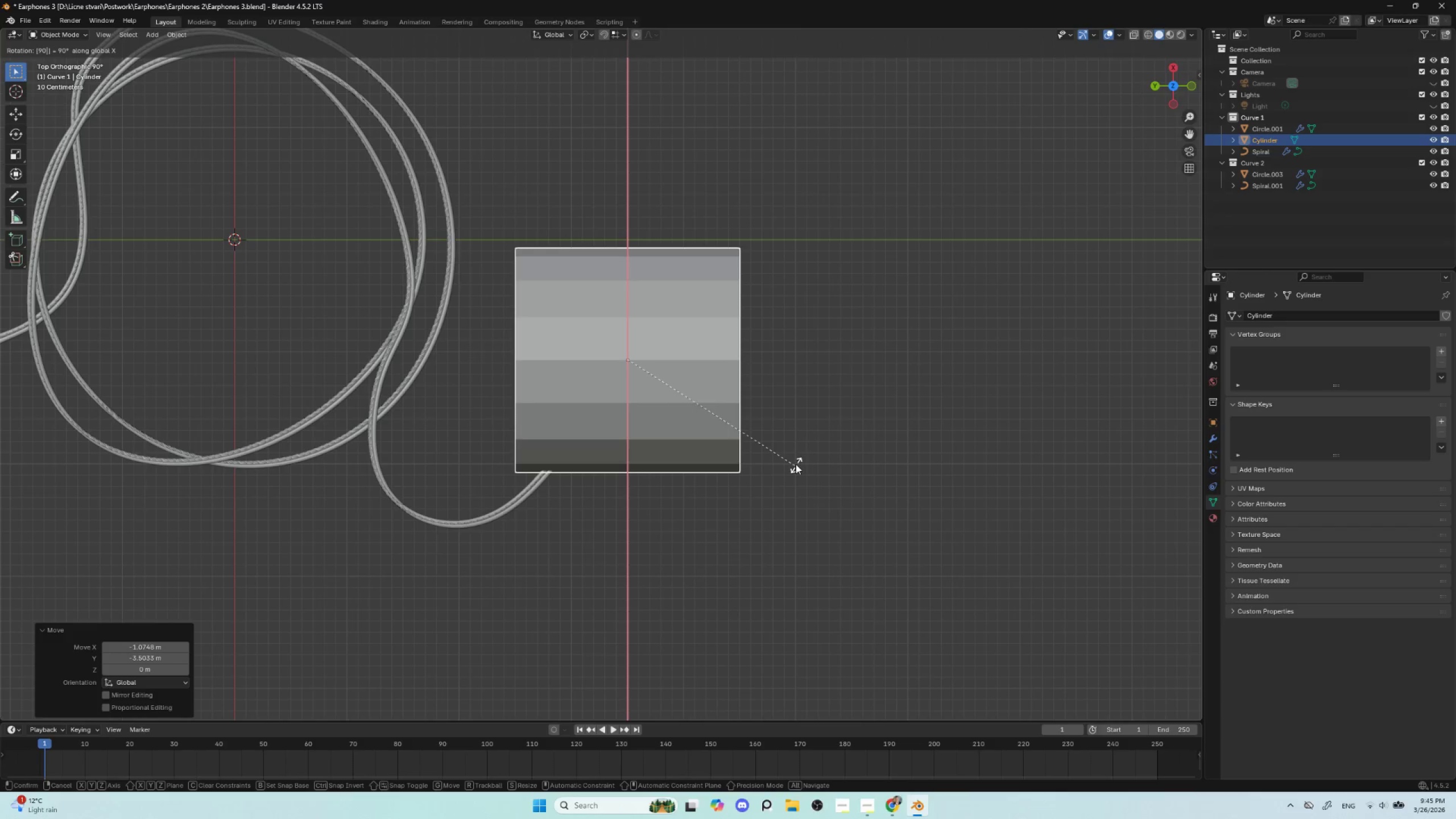 
left_click([796, 464])
 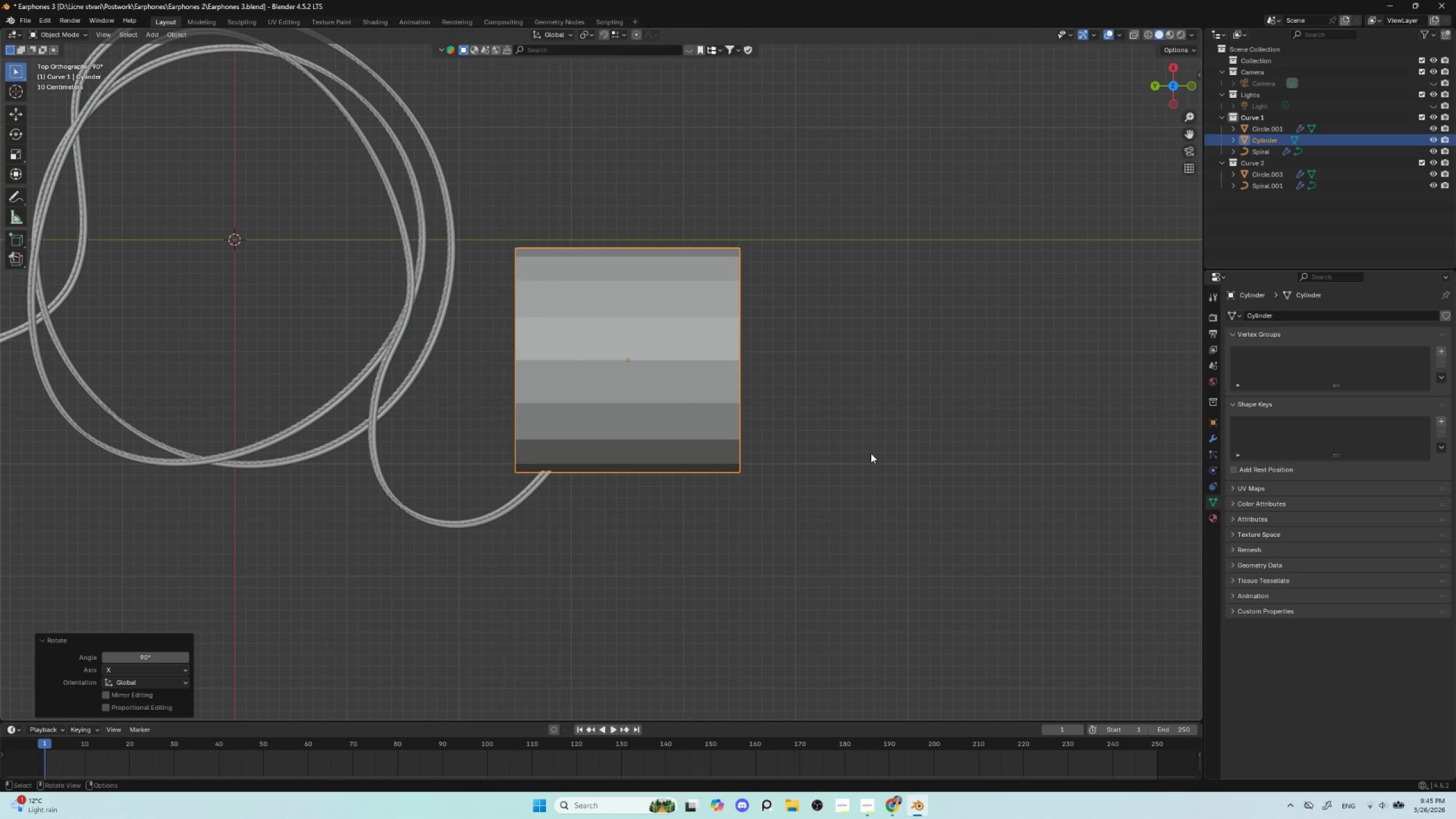 
key(R)
 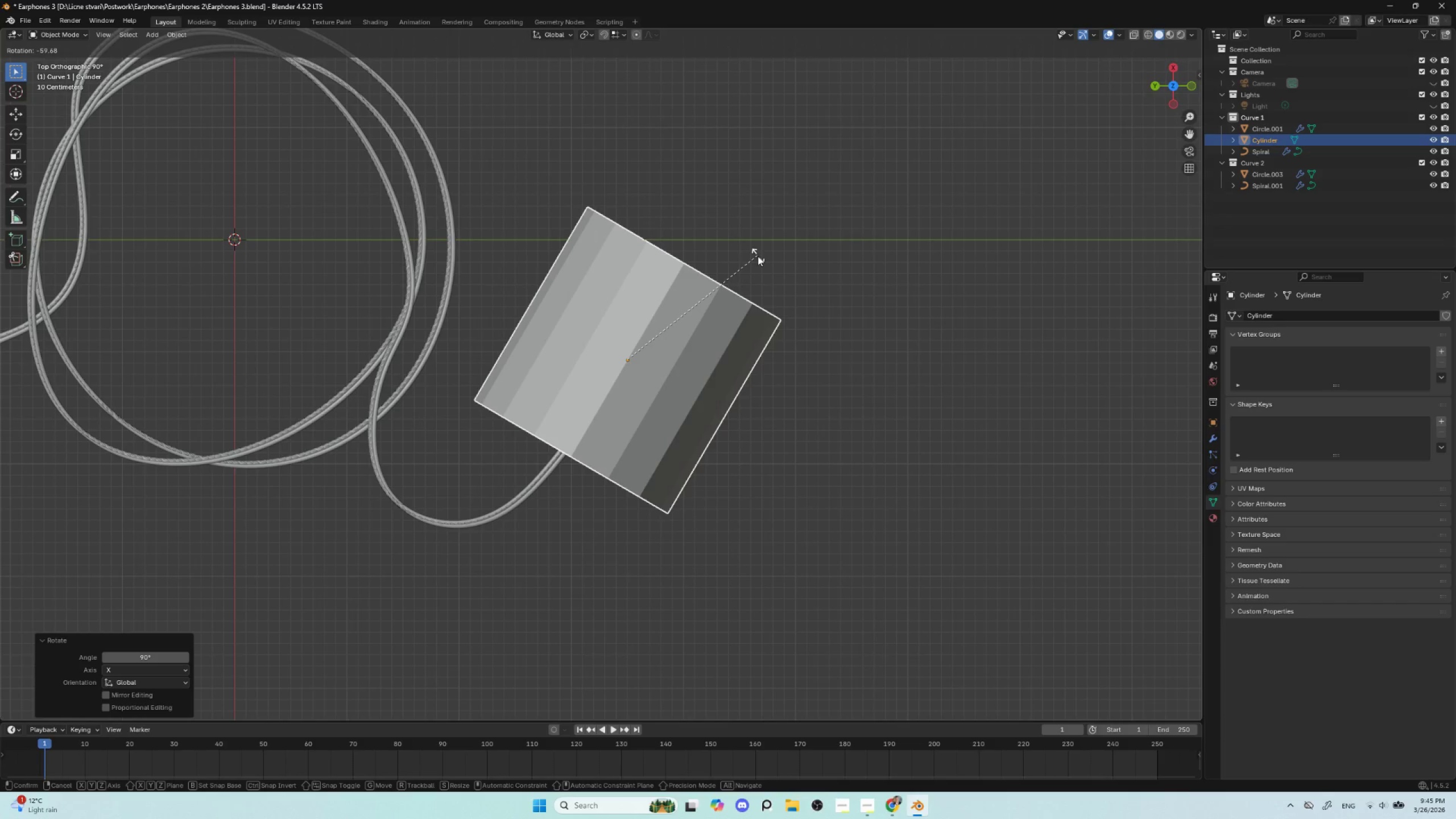 
left_click([758, 256])
 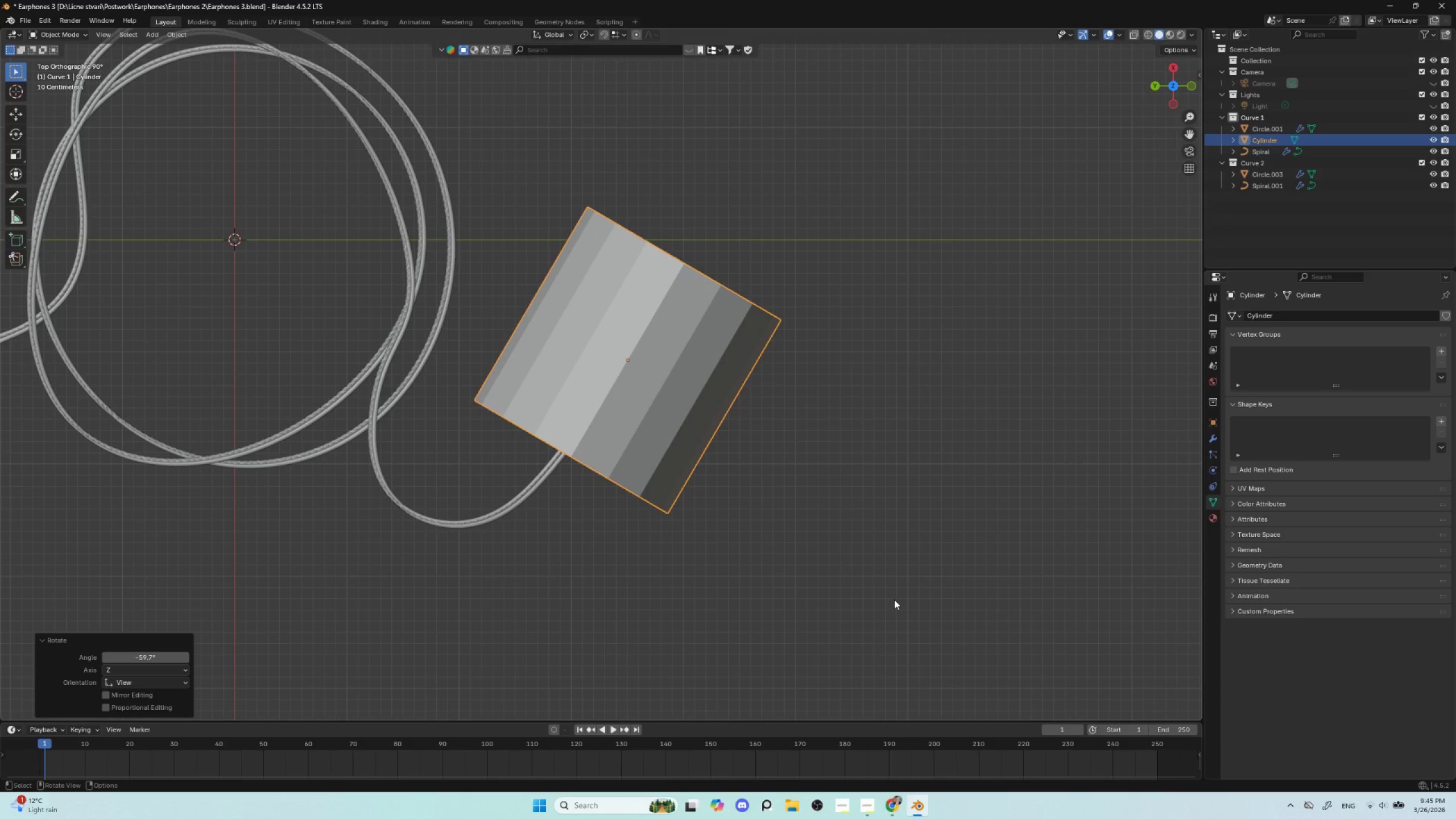 
key(S)
 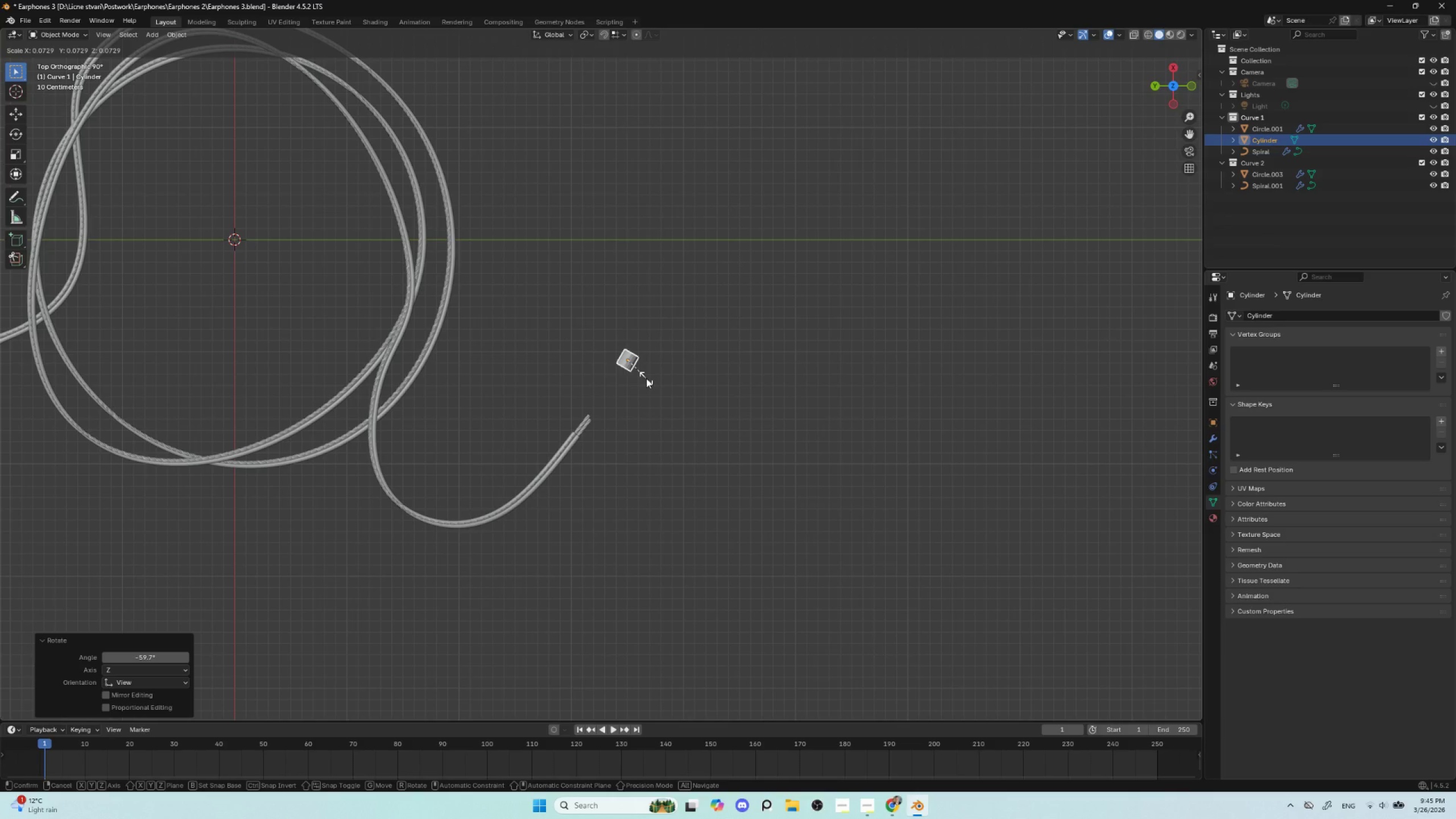 
left_click([645, 377])
 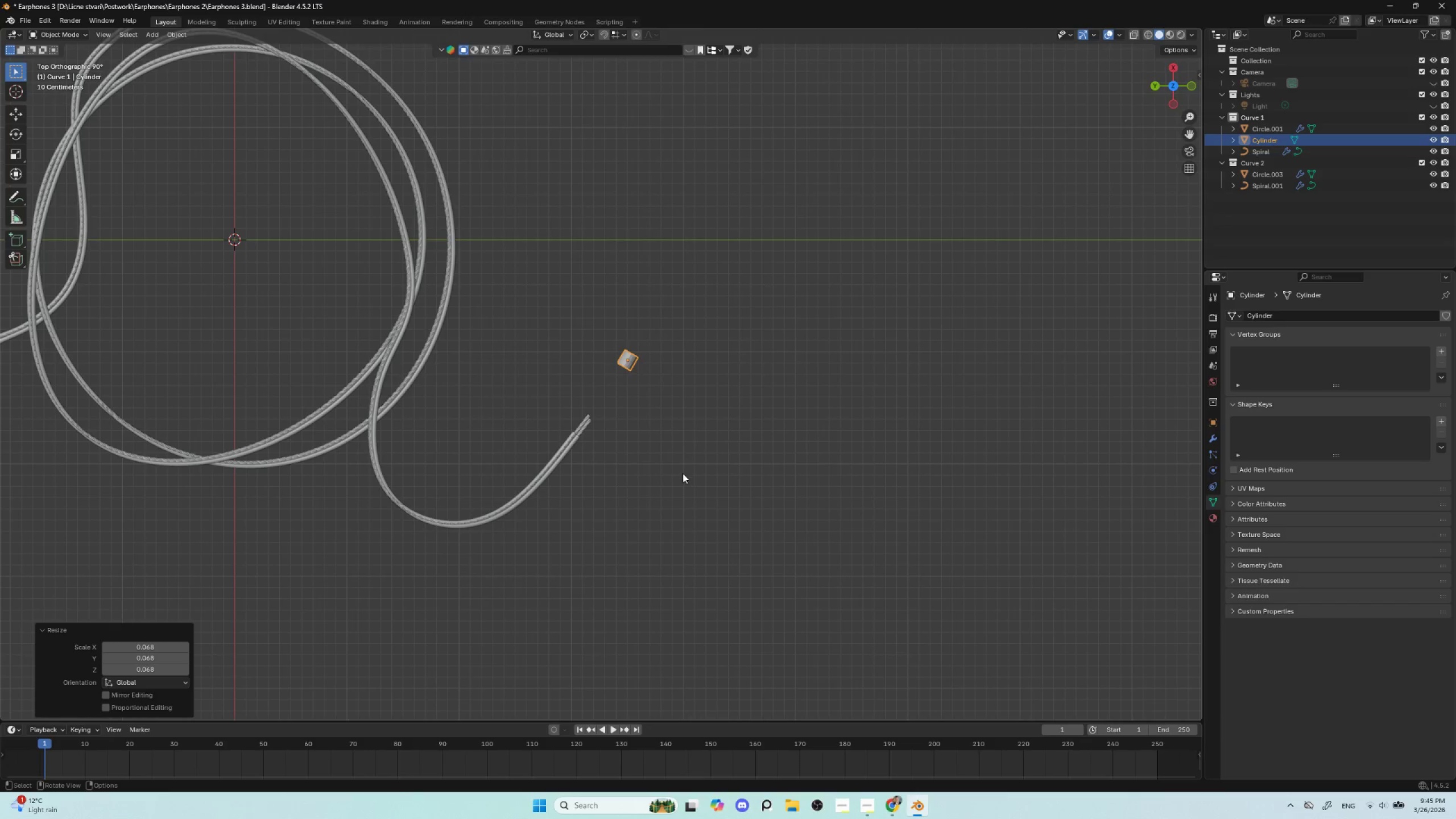 
hold_key(key=ShiftLeft, duration=0.47)
 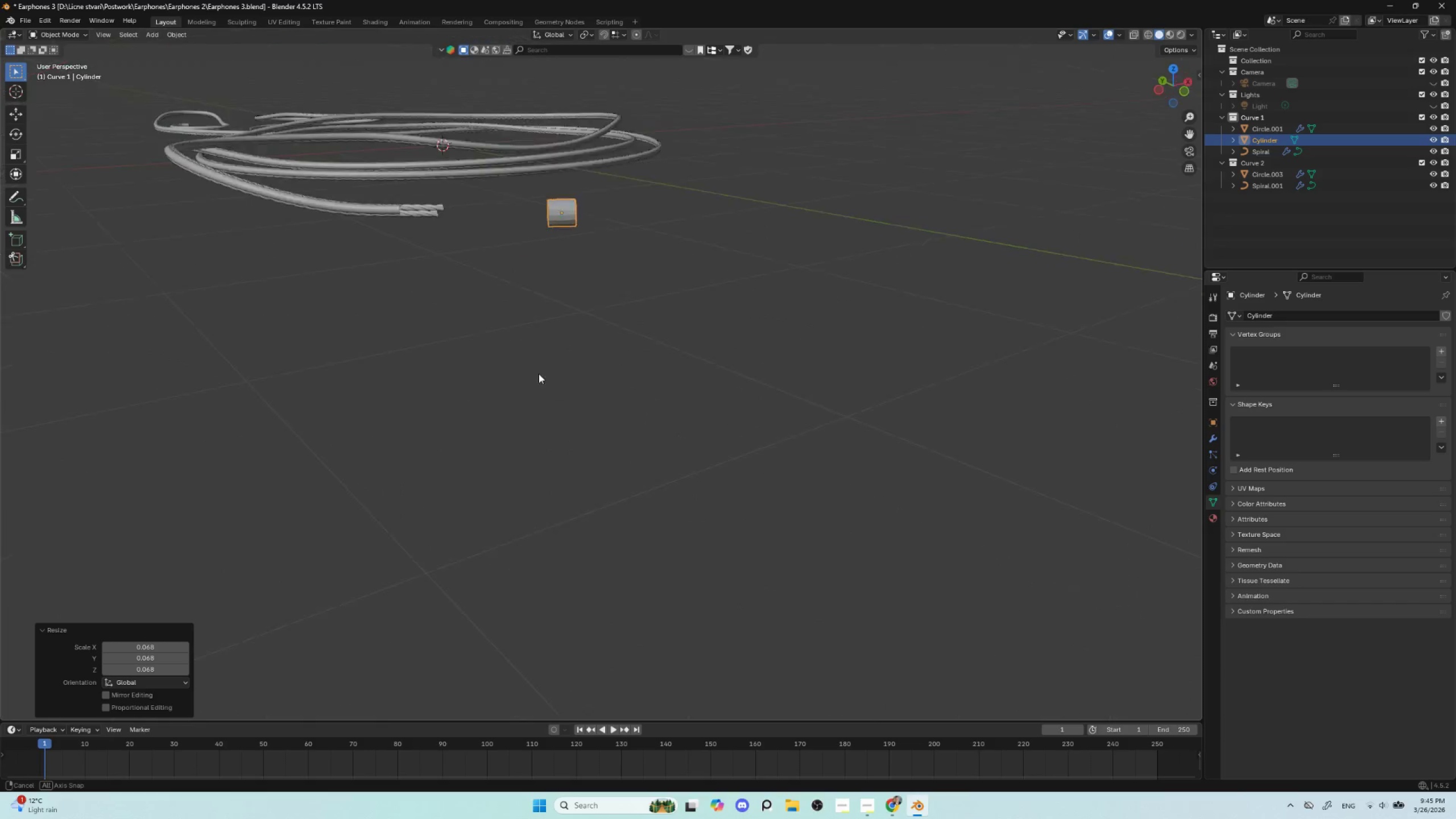 
scroll: coordinate [682, 474], scroll_direction: up, amount: 3.0
 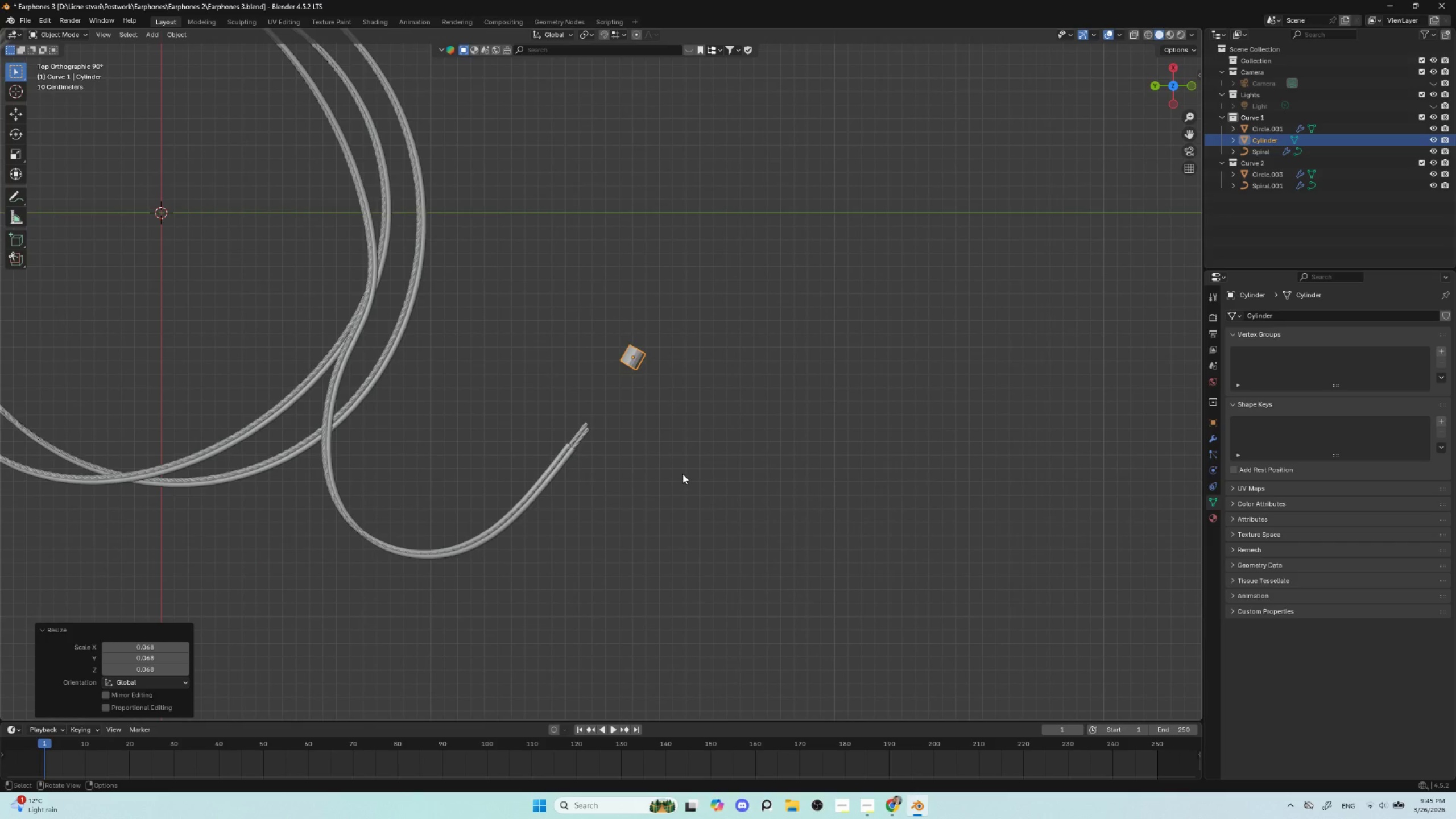 
hold_key(key=AltLeft, duration=0.89)
 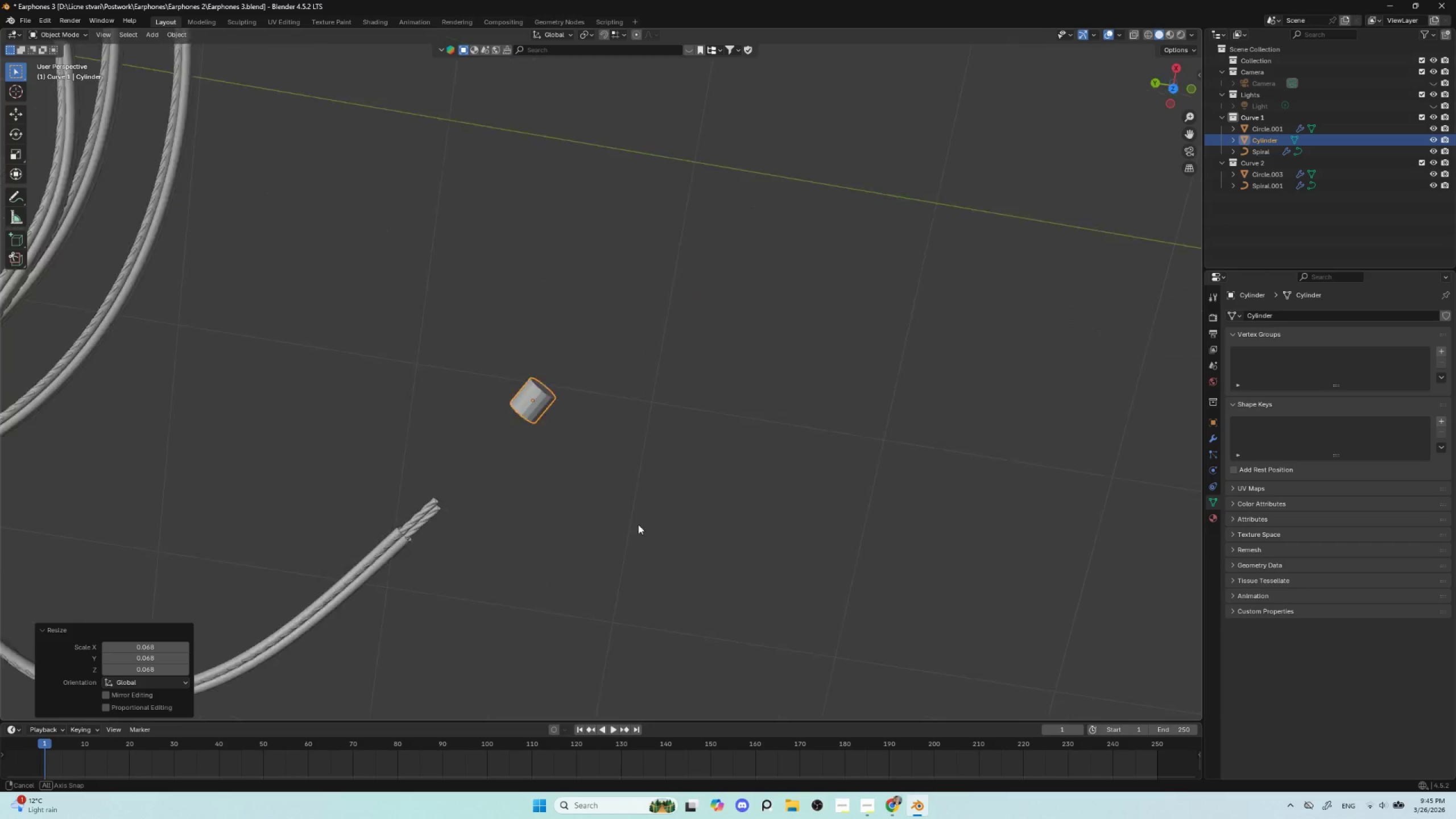 
hold_key(key=AltLeft, duration=1.05)
 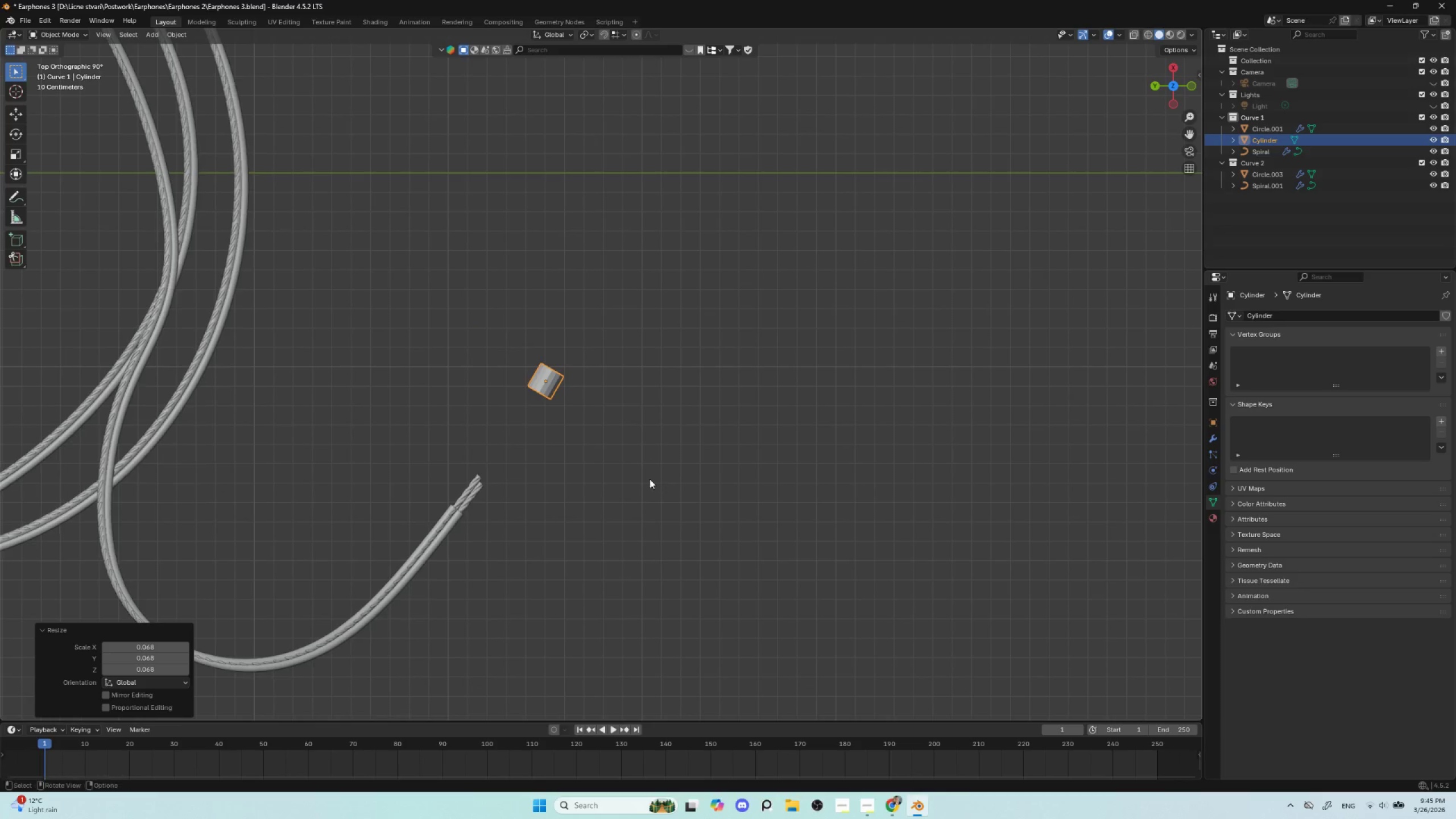 
hold_key(key=ShiftLeft, duration=0.47)
 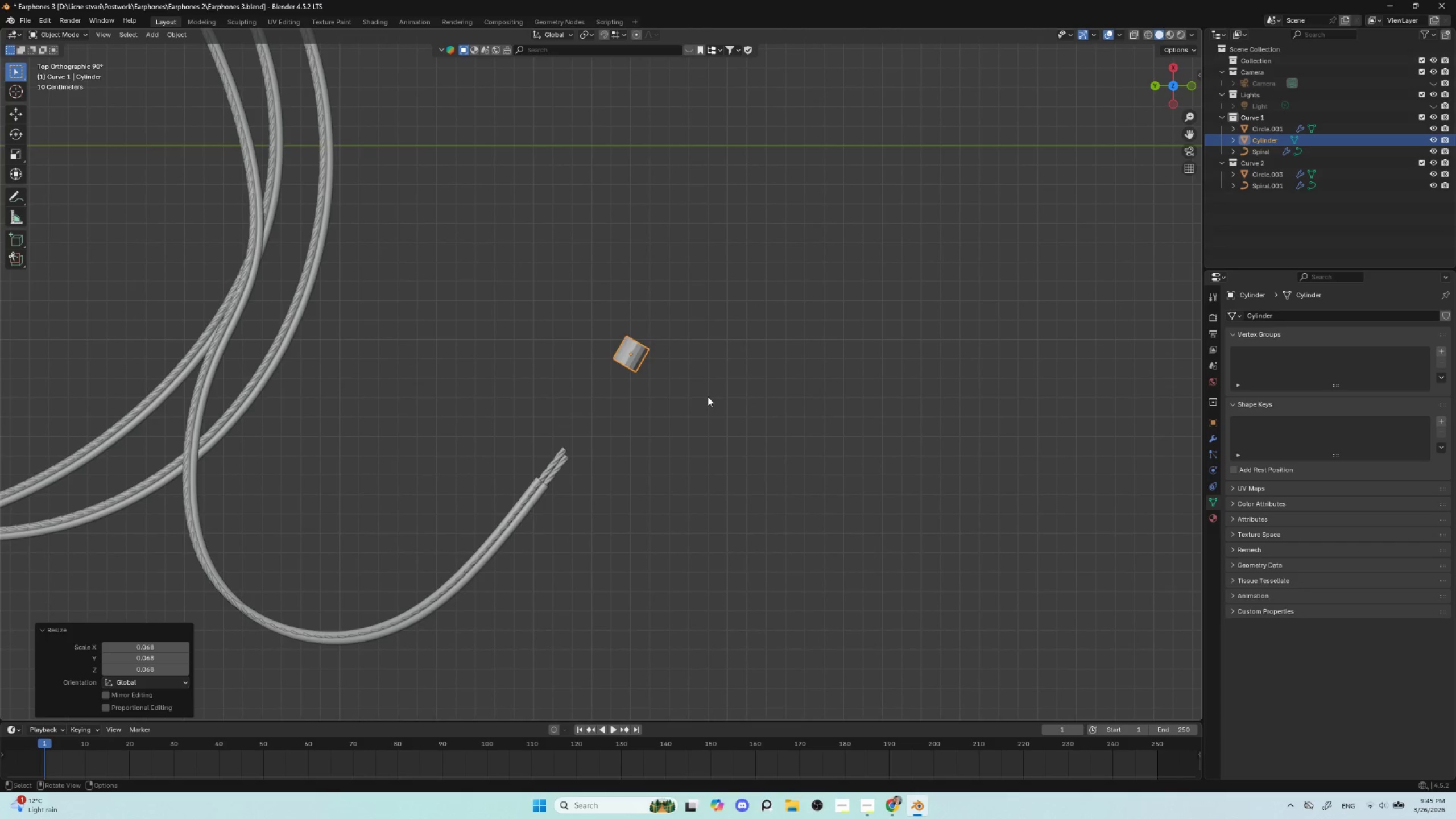 
key(G)
 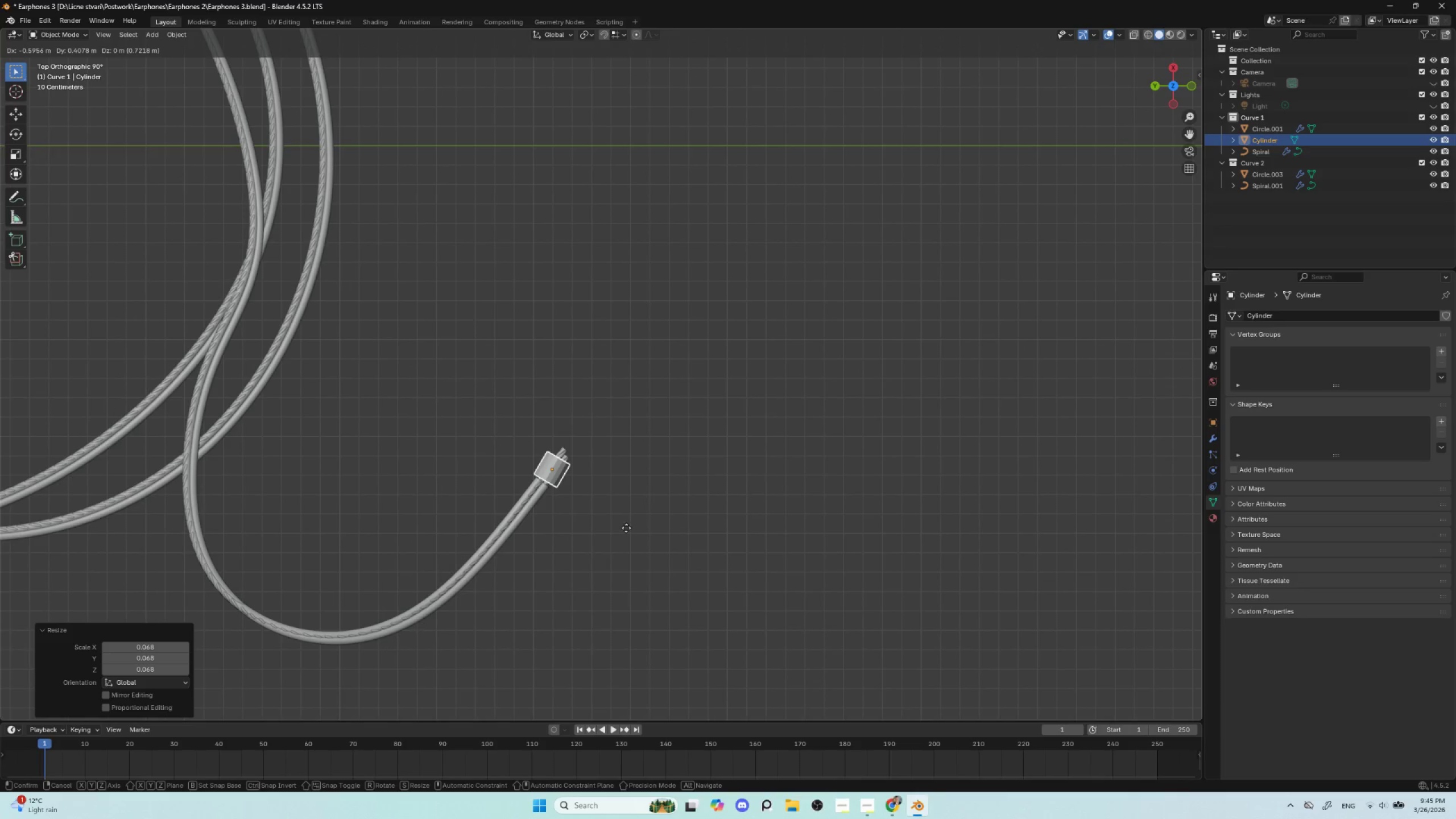 
left_click([626, 528])
 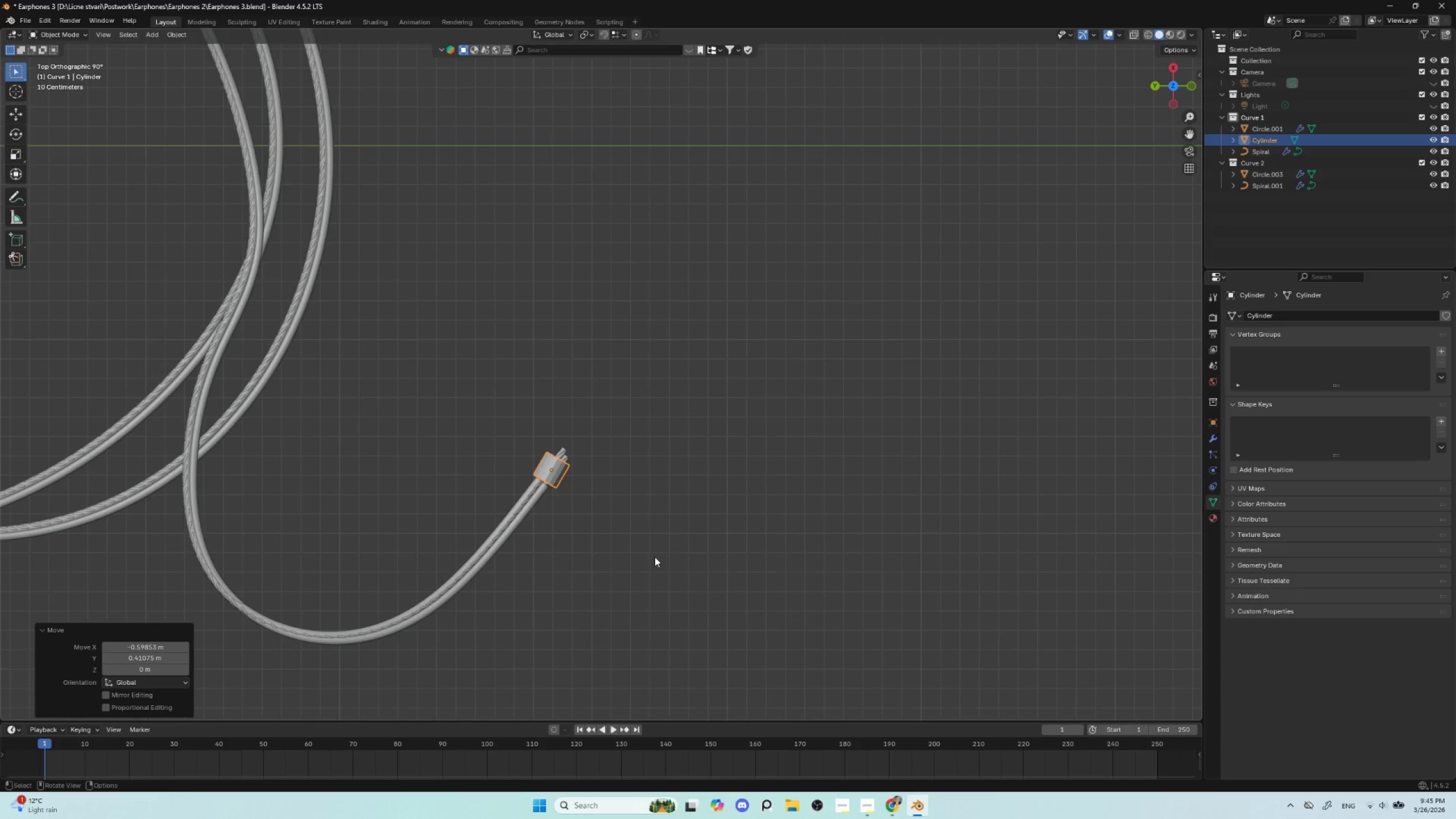 
hold_key(key=ShiftLeft, duration=0.5)
 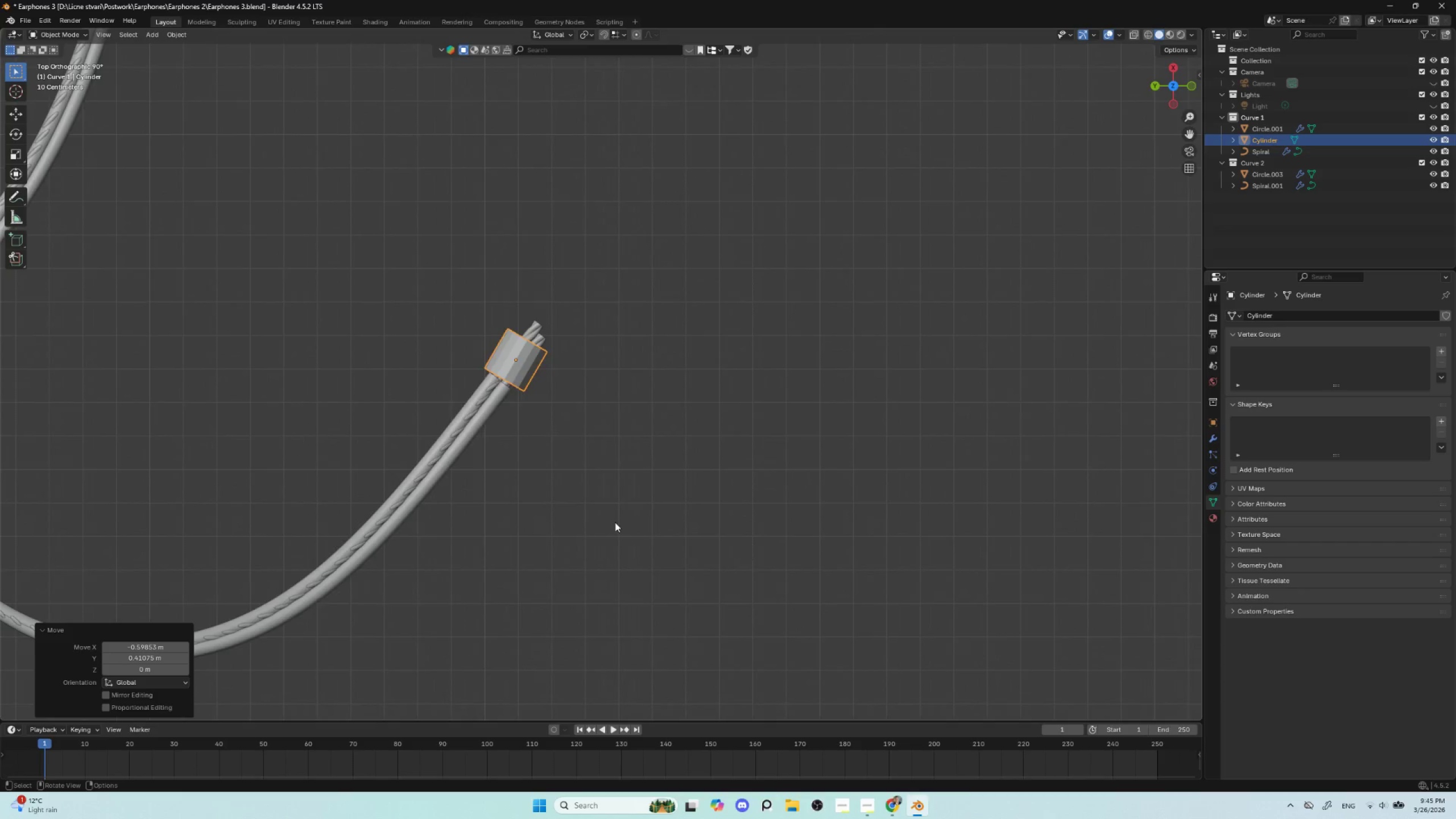 
scroll: coordinate [614, 523], scroll_direction: up, amount: 6.0
 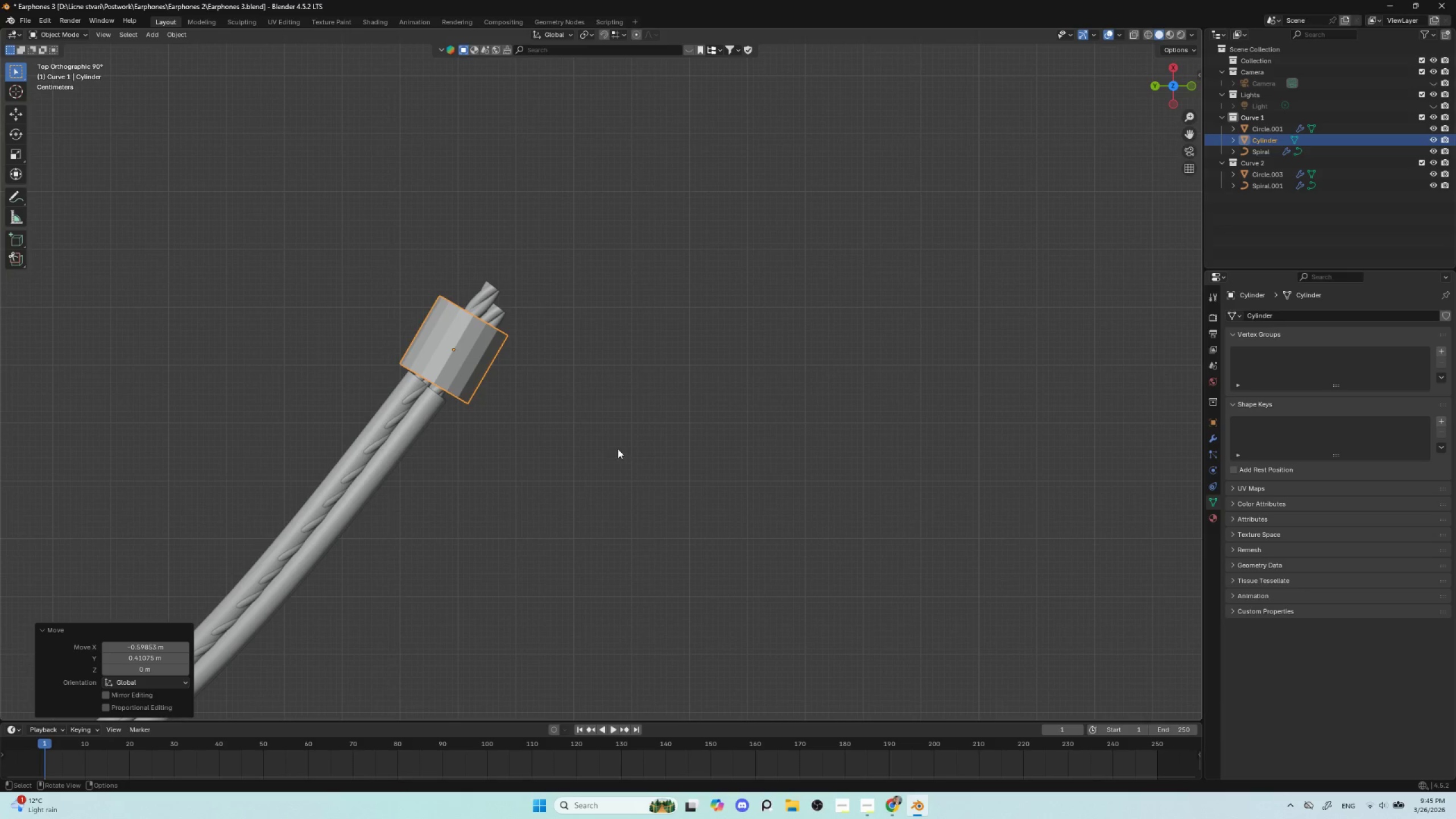 
key(S)
 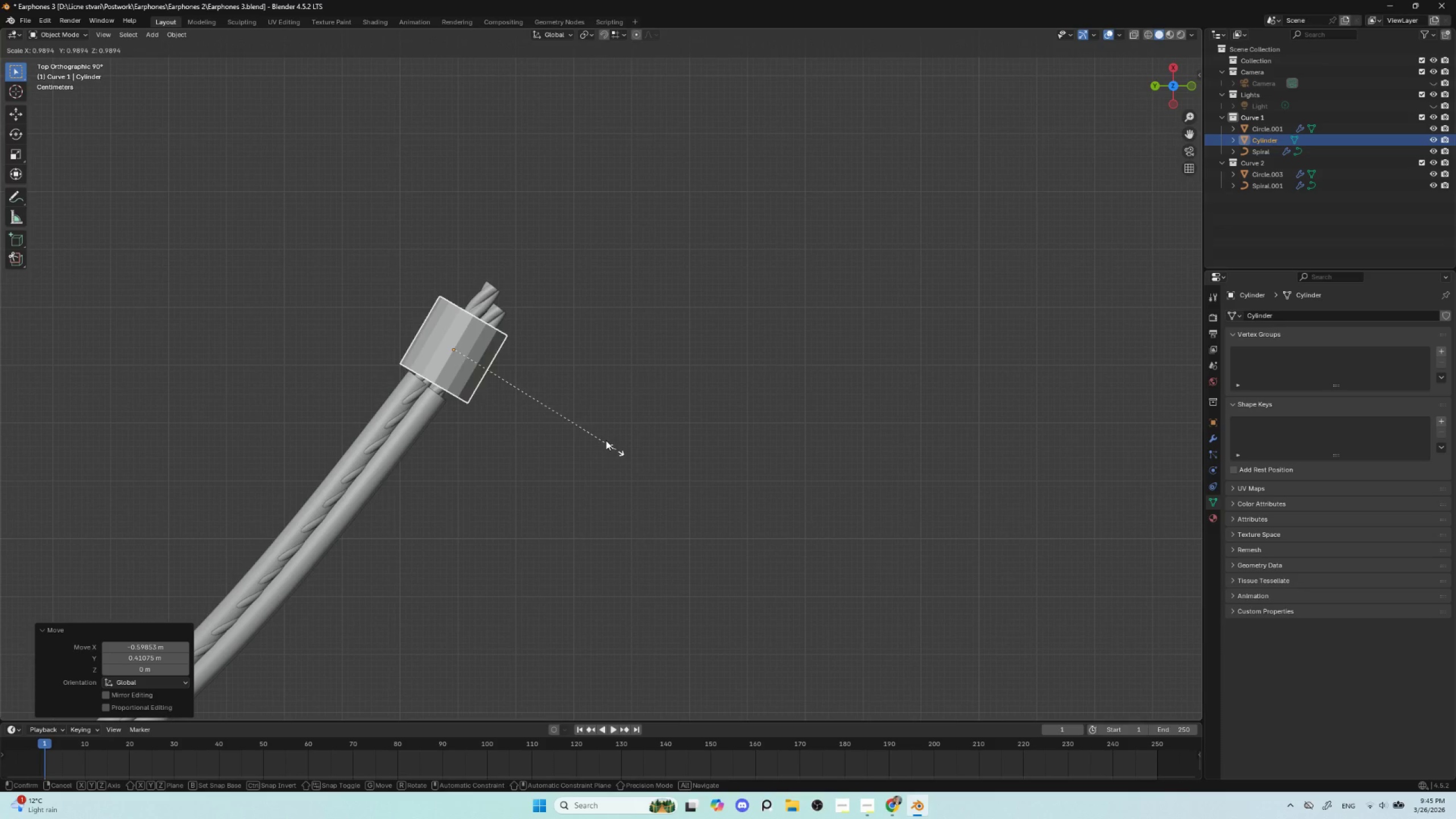 
left_click([597, 433])
 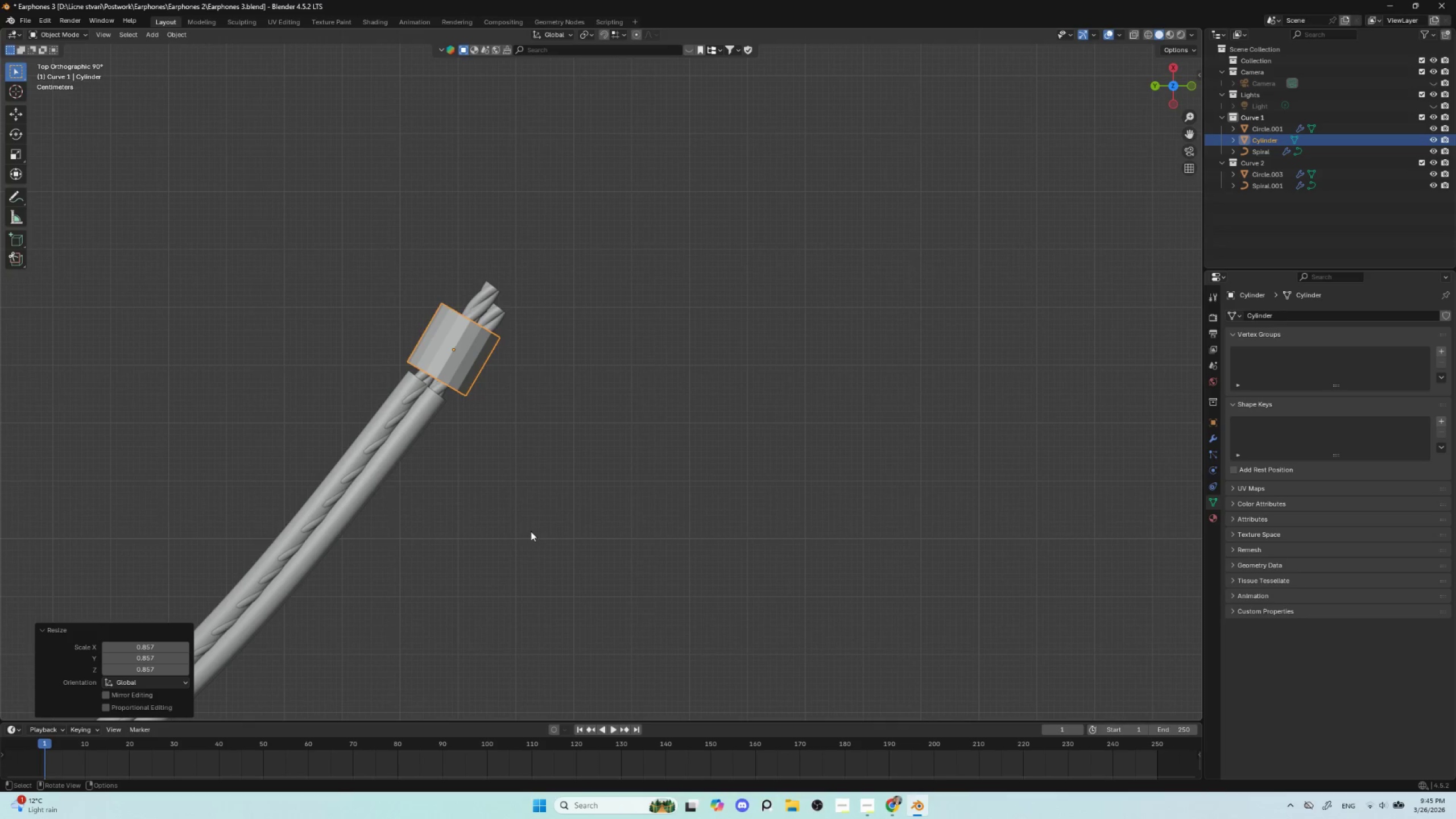 
wait(5.72)
 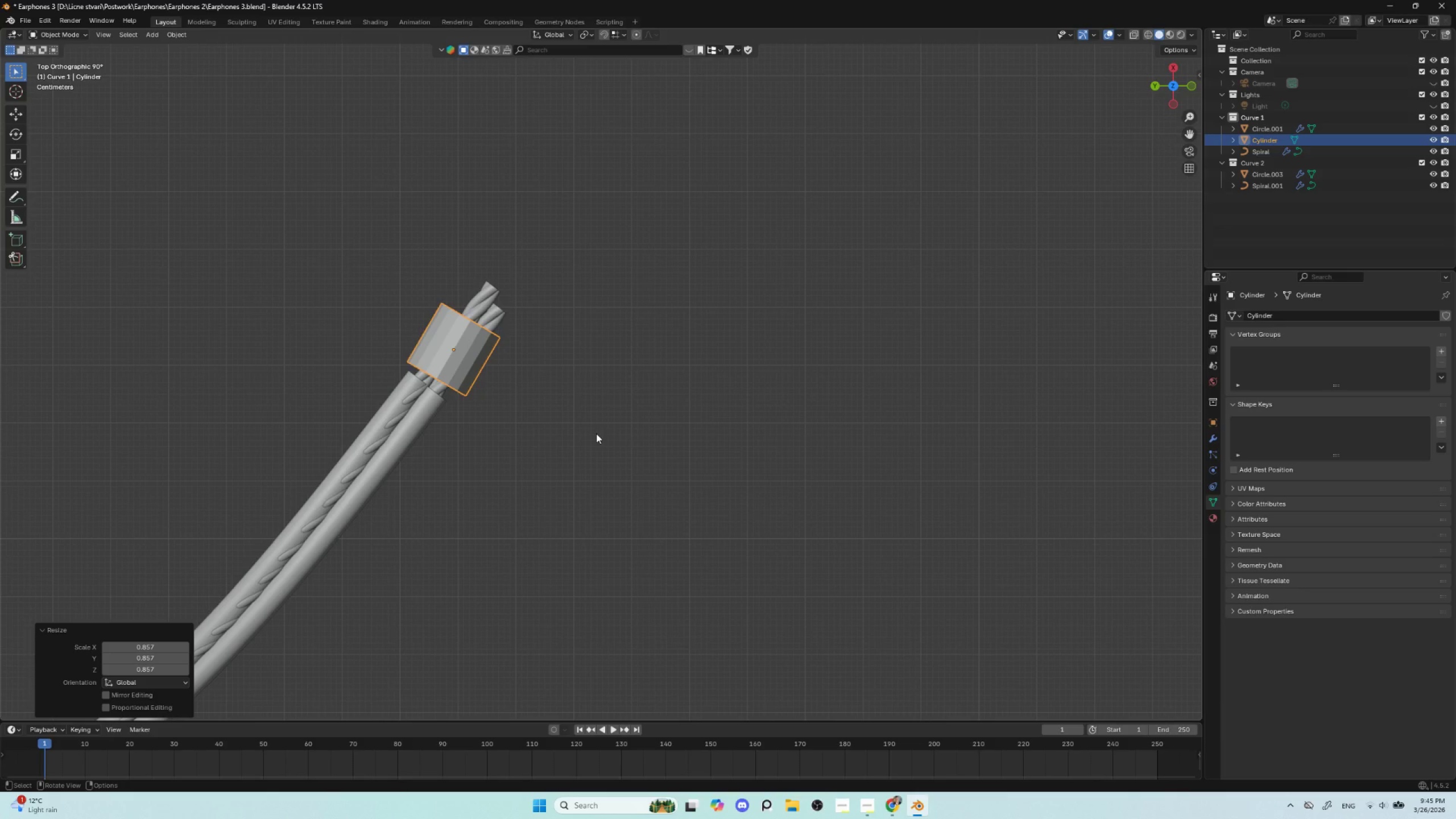 
hold_key(key=ShiftLeft, duration=0.89)
 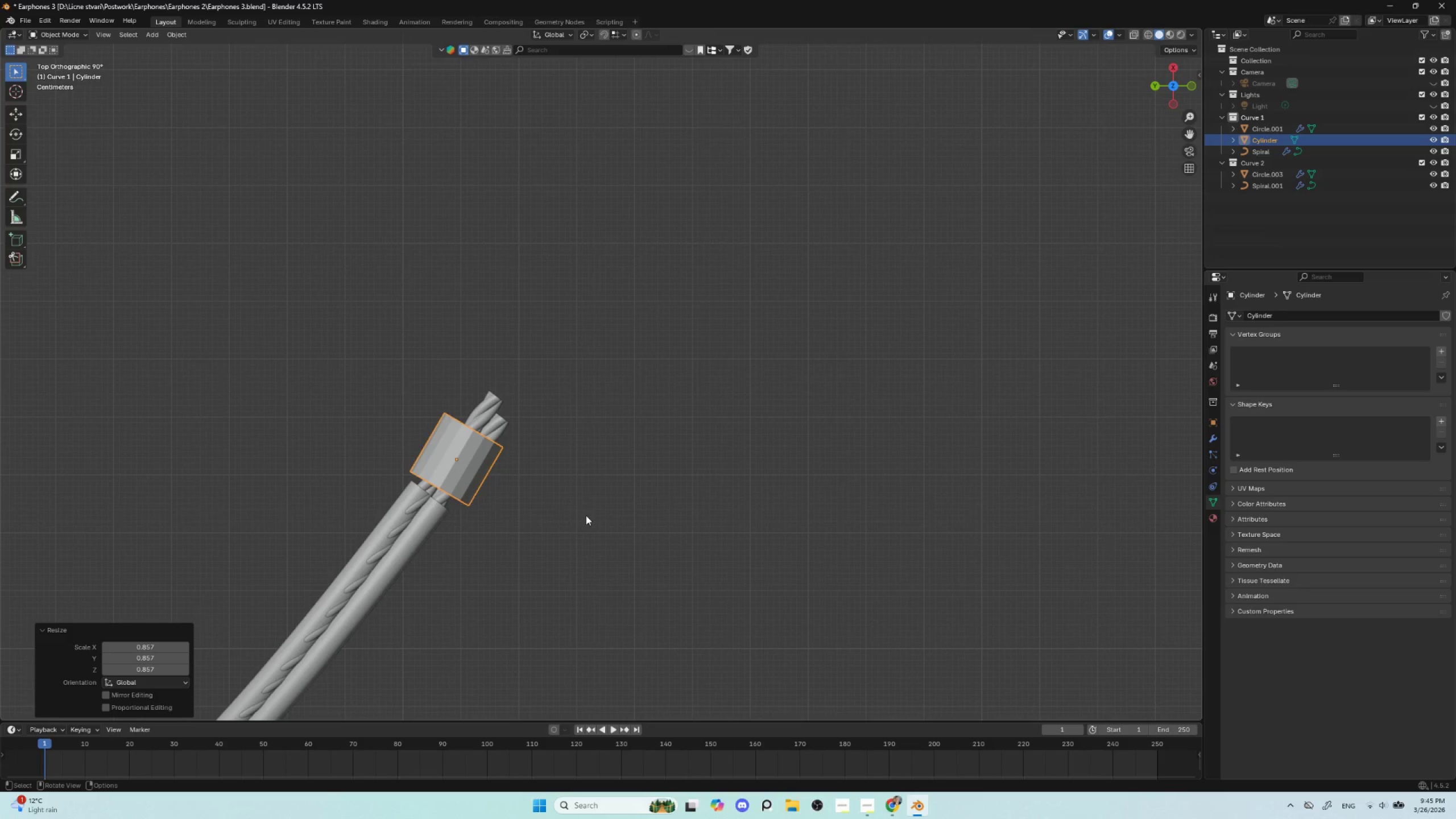 
key(R)
 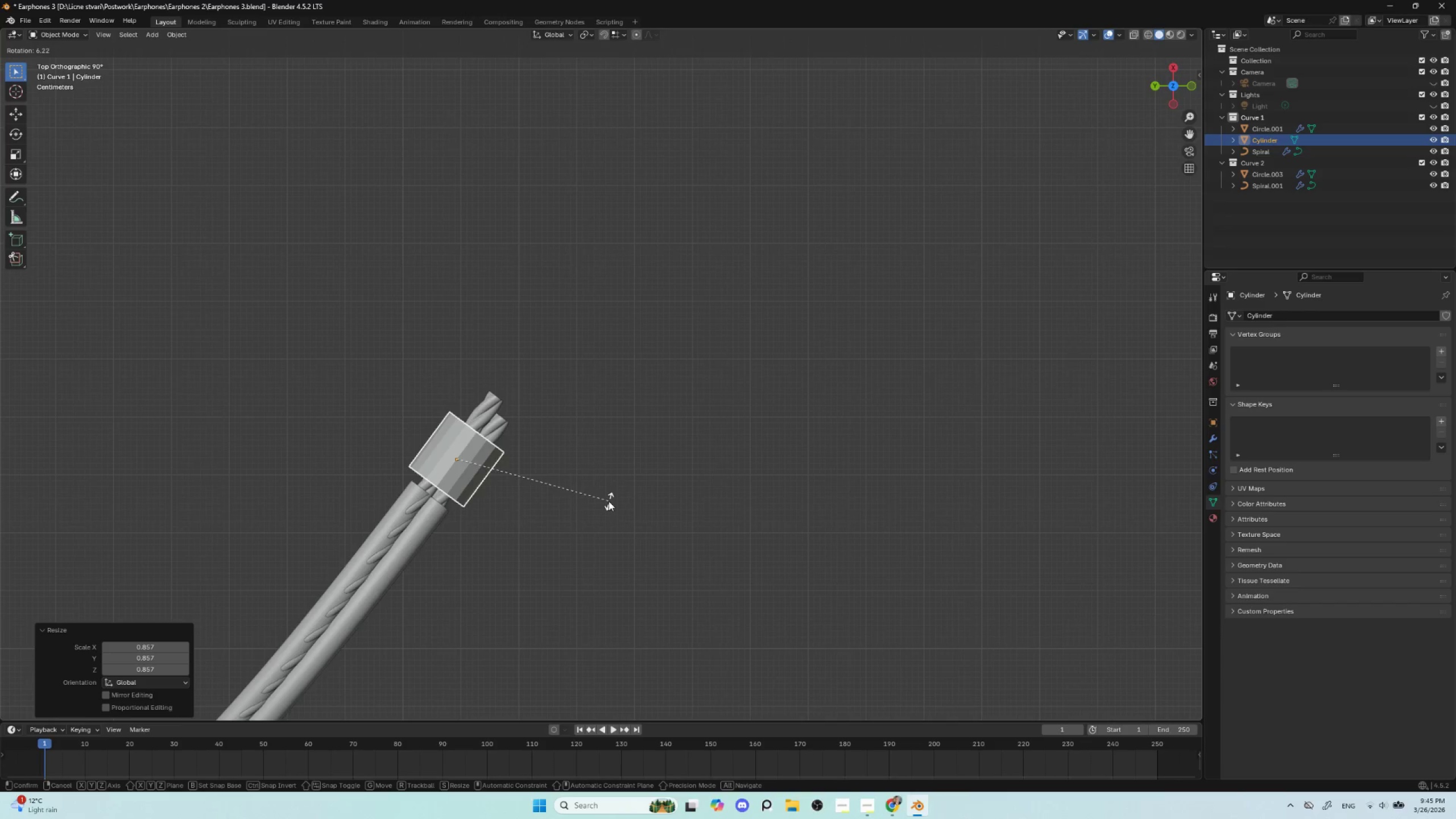 
left_click([609, 501])
 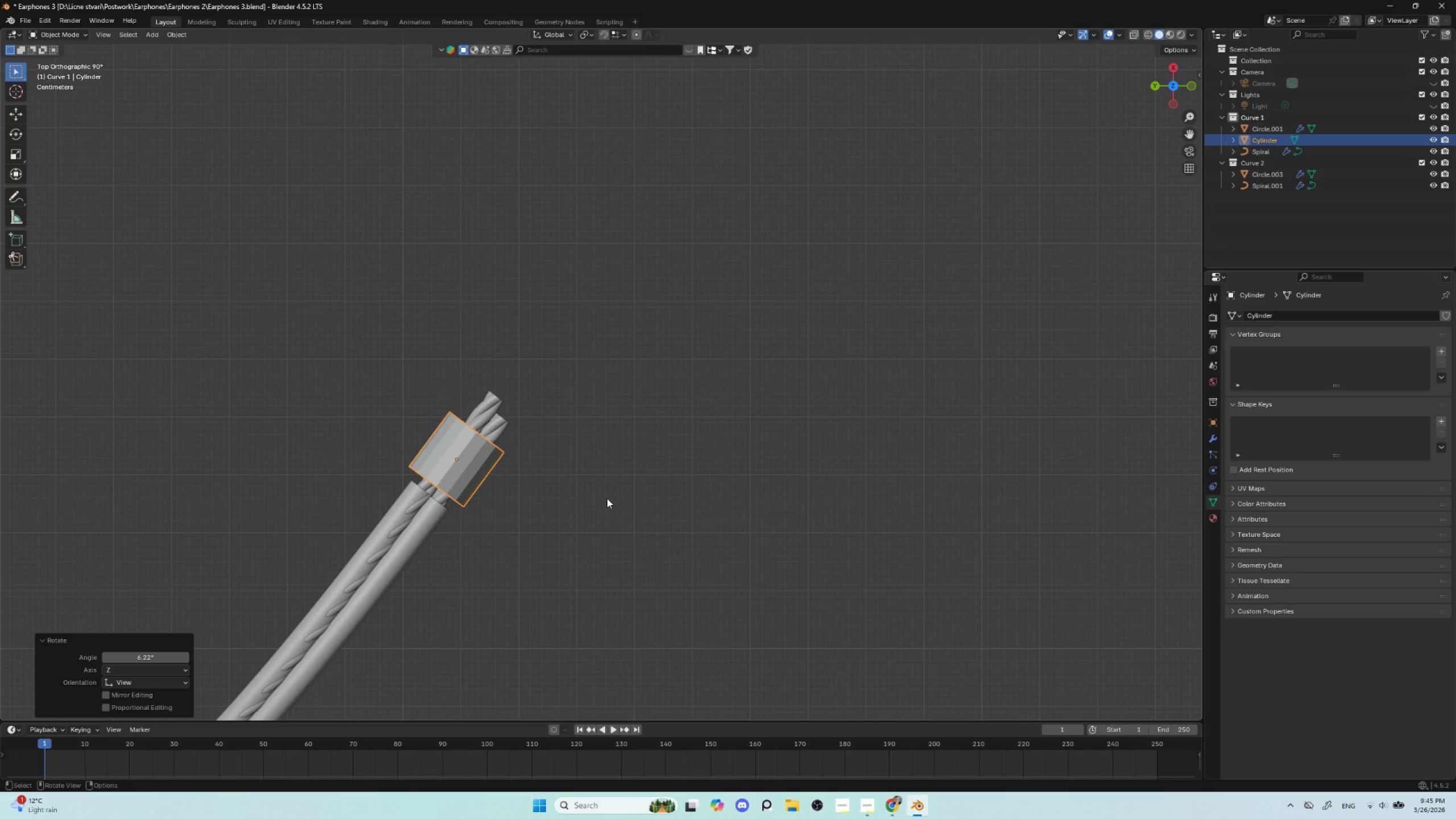 
key(G)
 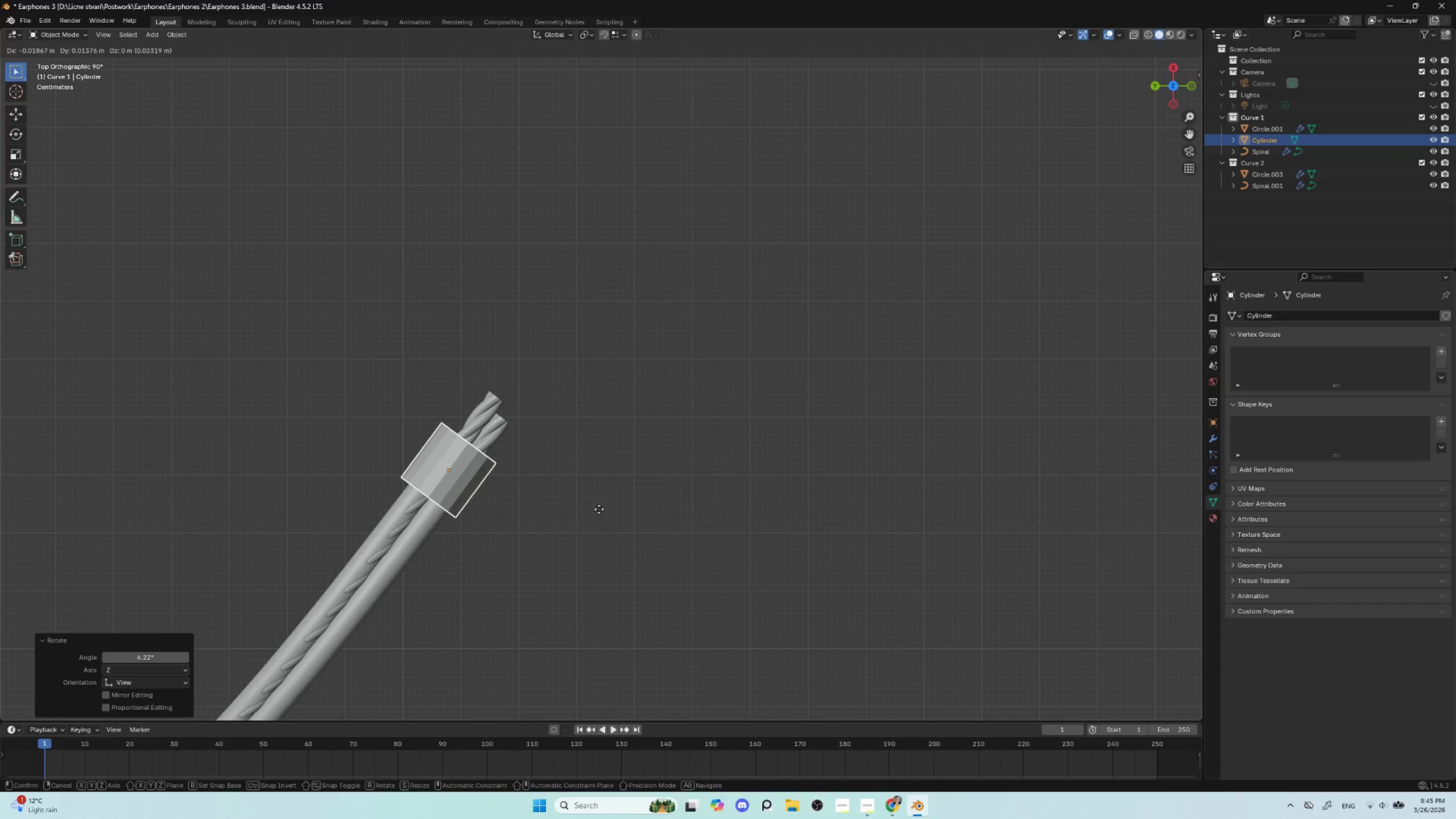 
left_click([598, 510])
 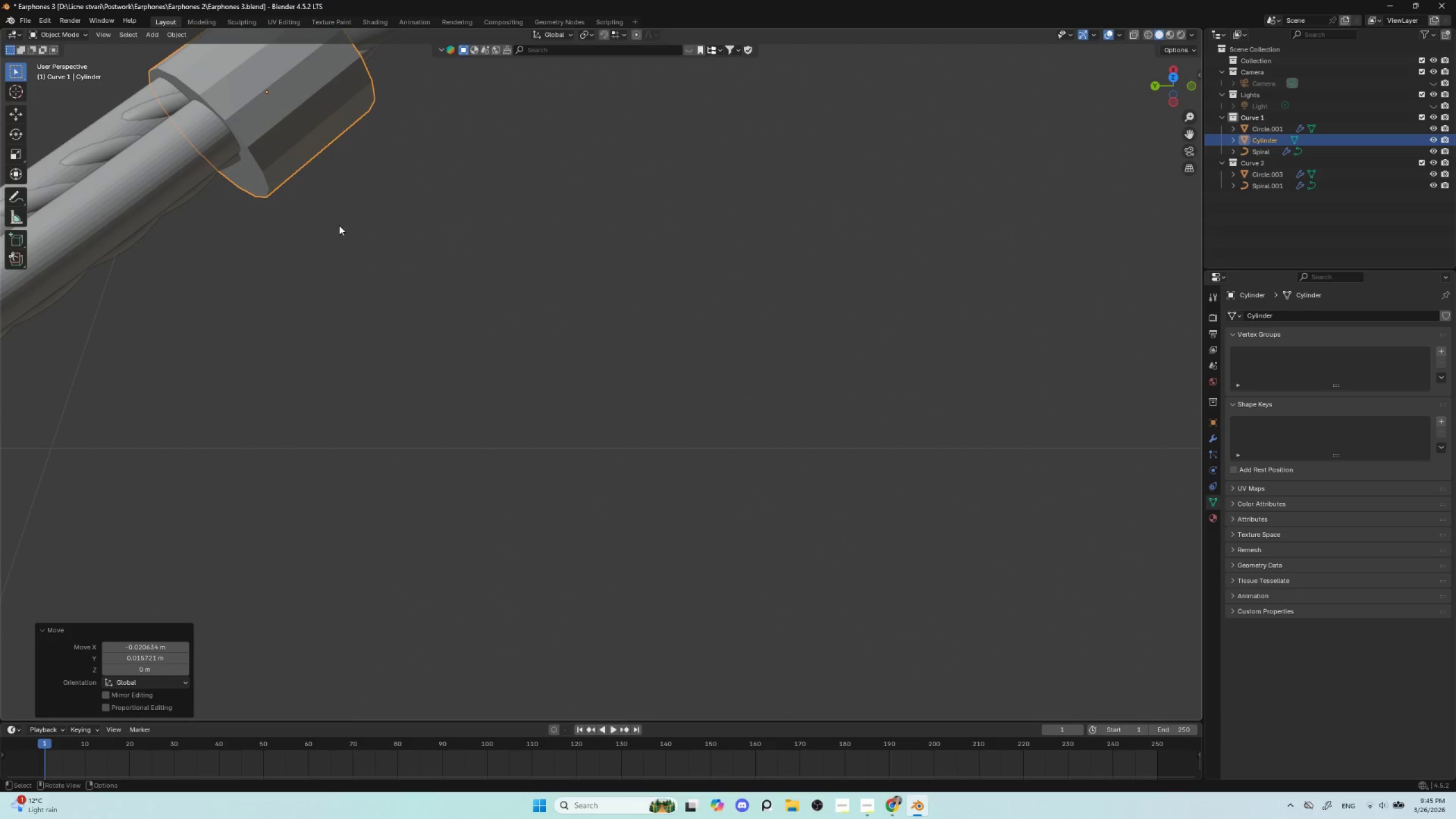 
key(NumpadDecimal)
 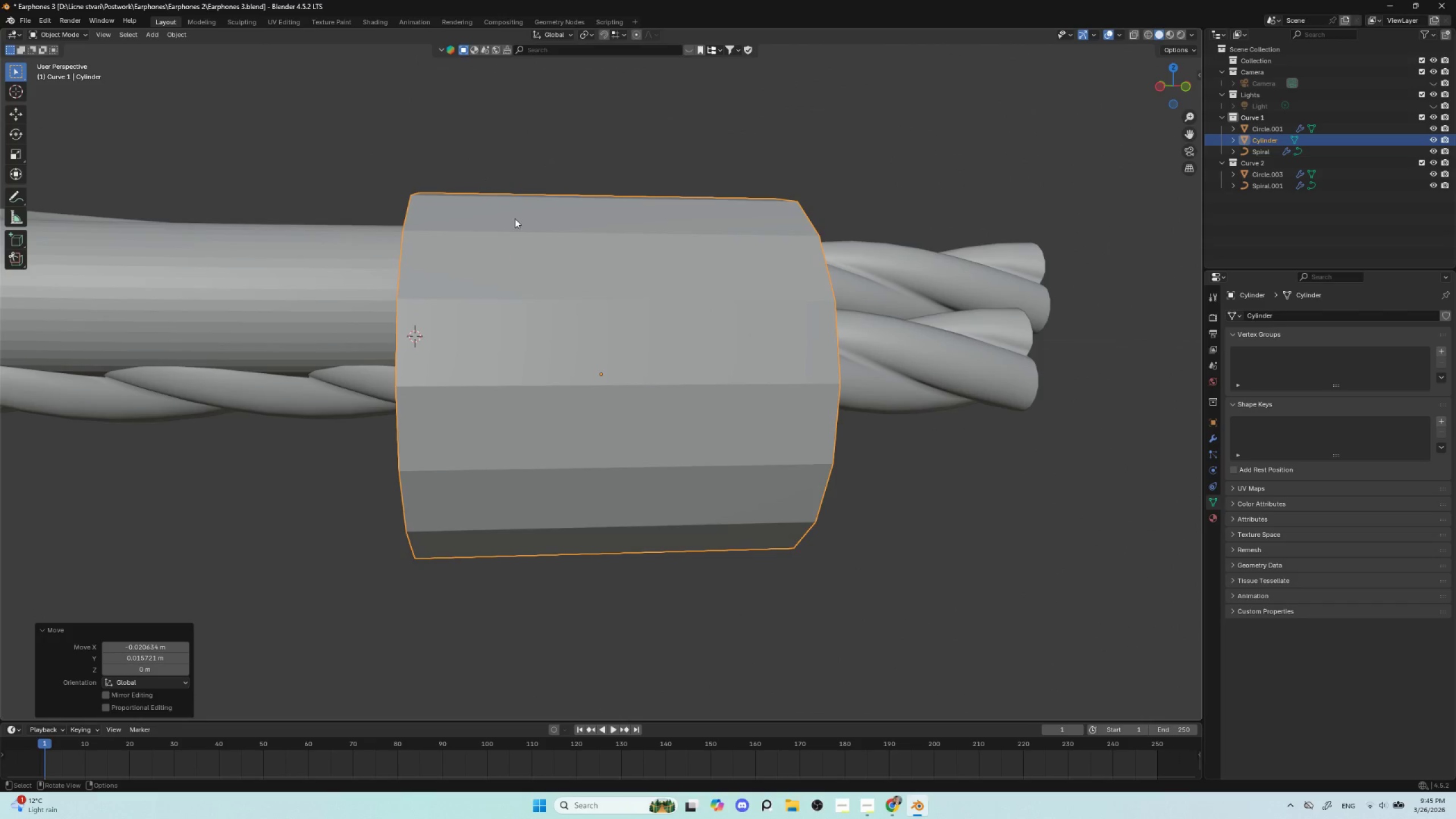 
scroll: coordinate [563, 266], scroll_direction: down, amount: 2.0
 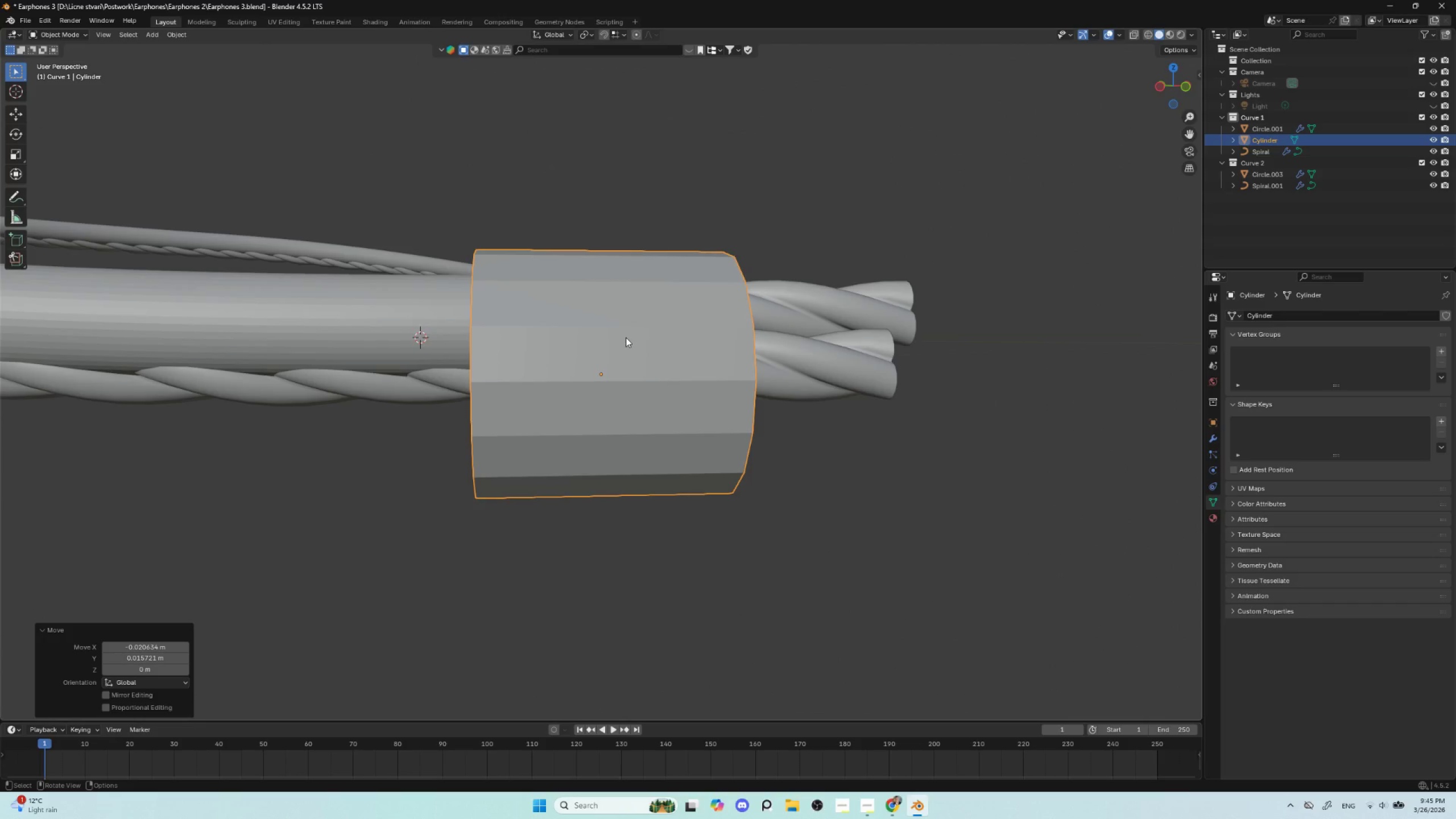 
type(gz)
 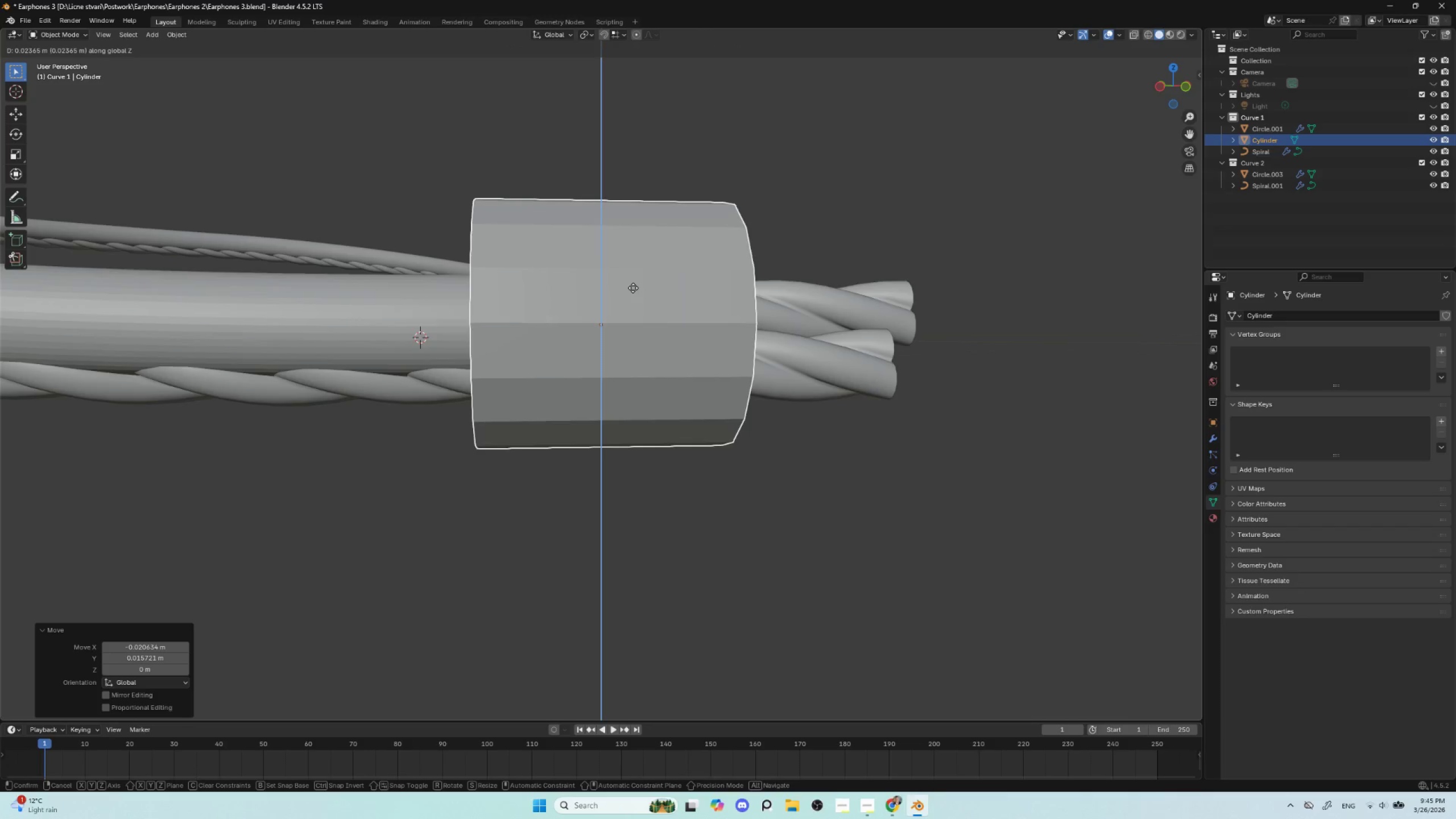 
left_click([633, 288])
 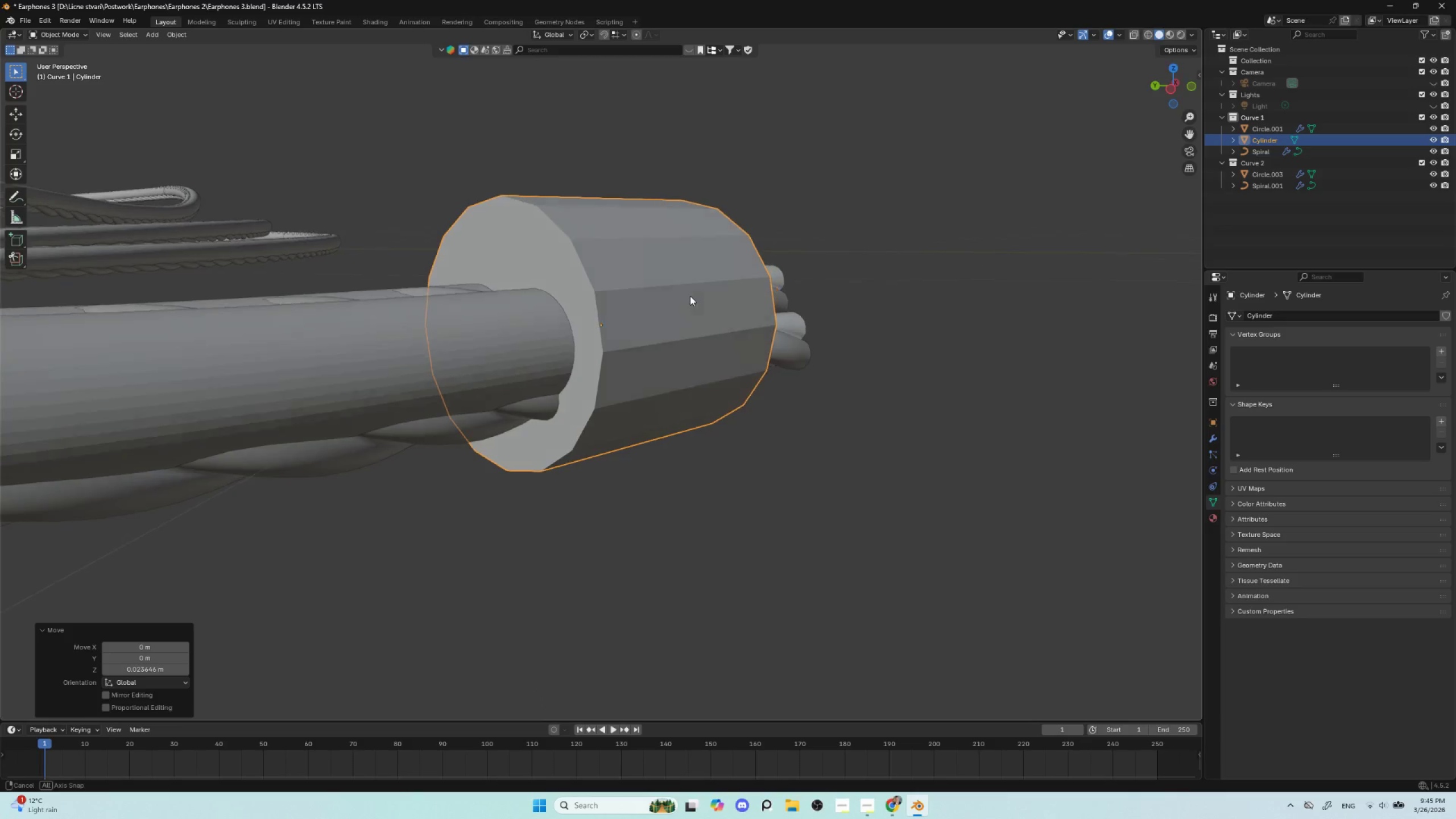 
type(gz)
 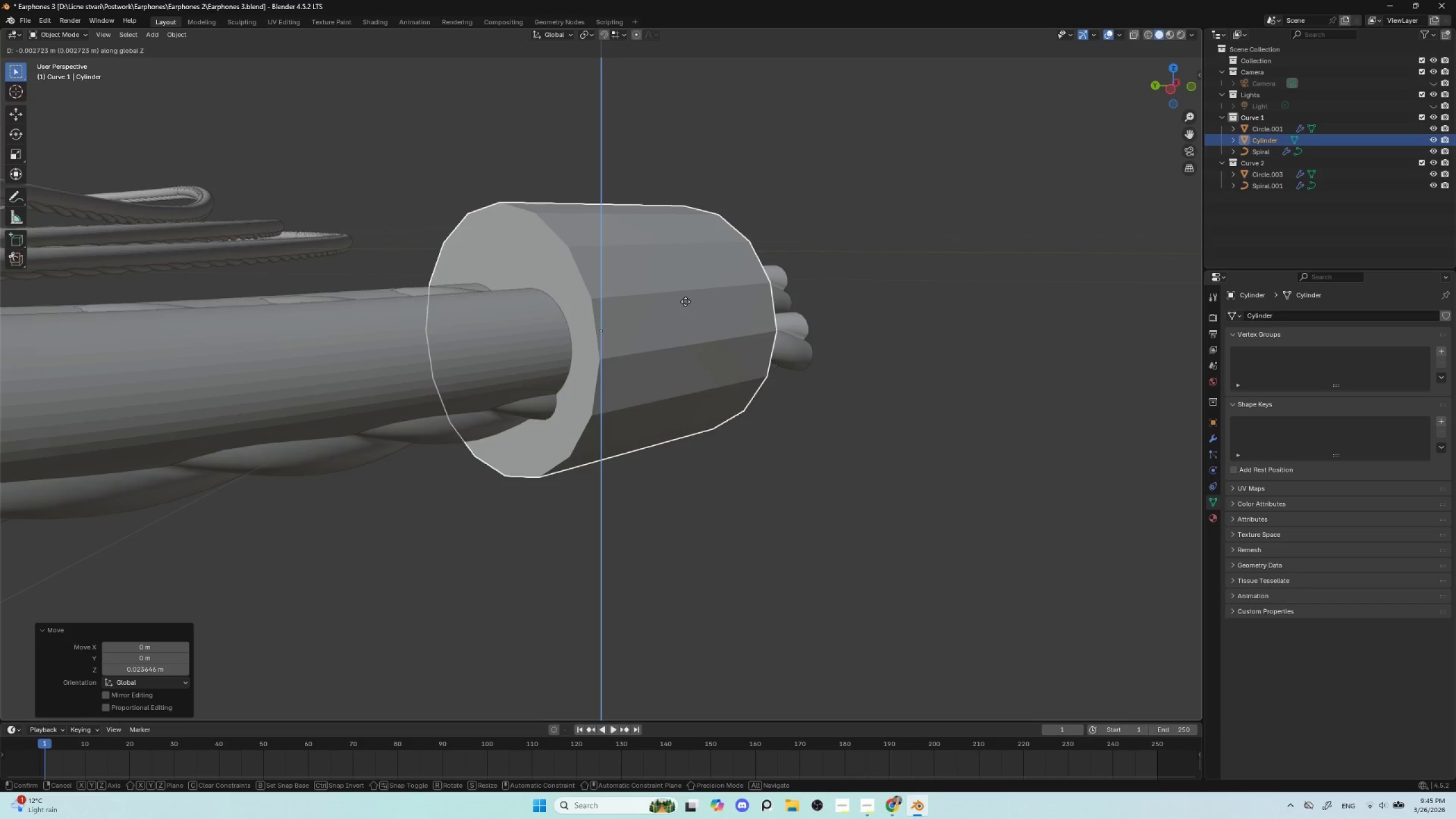 
left_click([685, 301])
 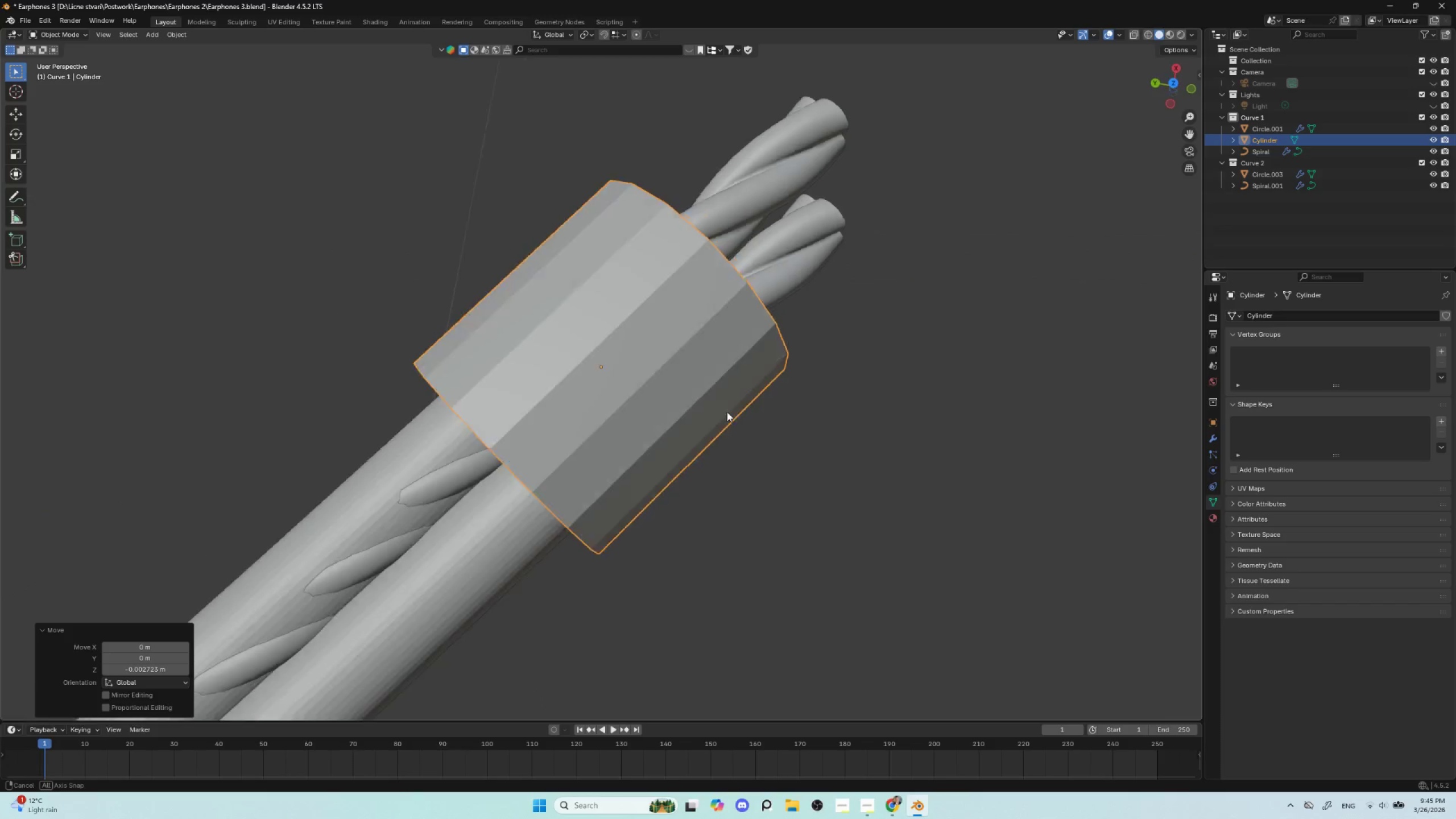 
hold_key(key=AltLeft, duration=0.98)
 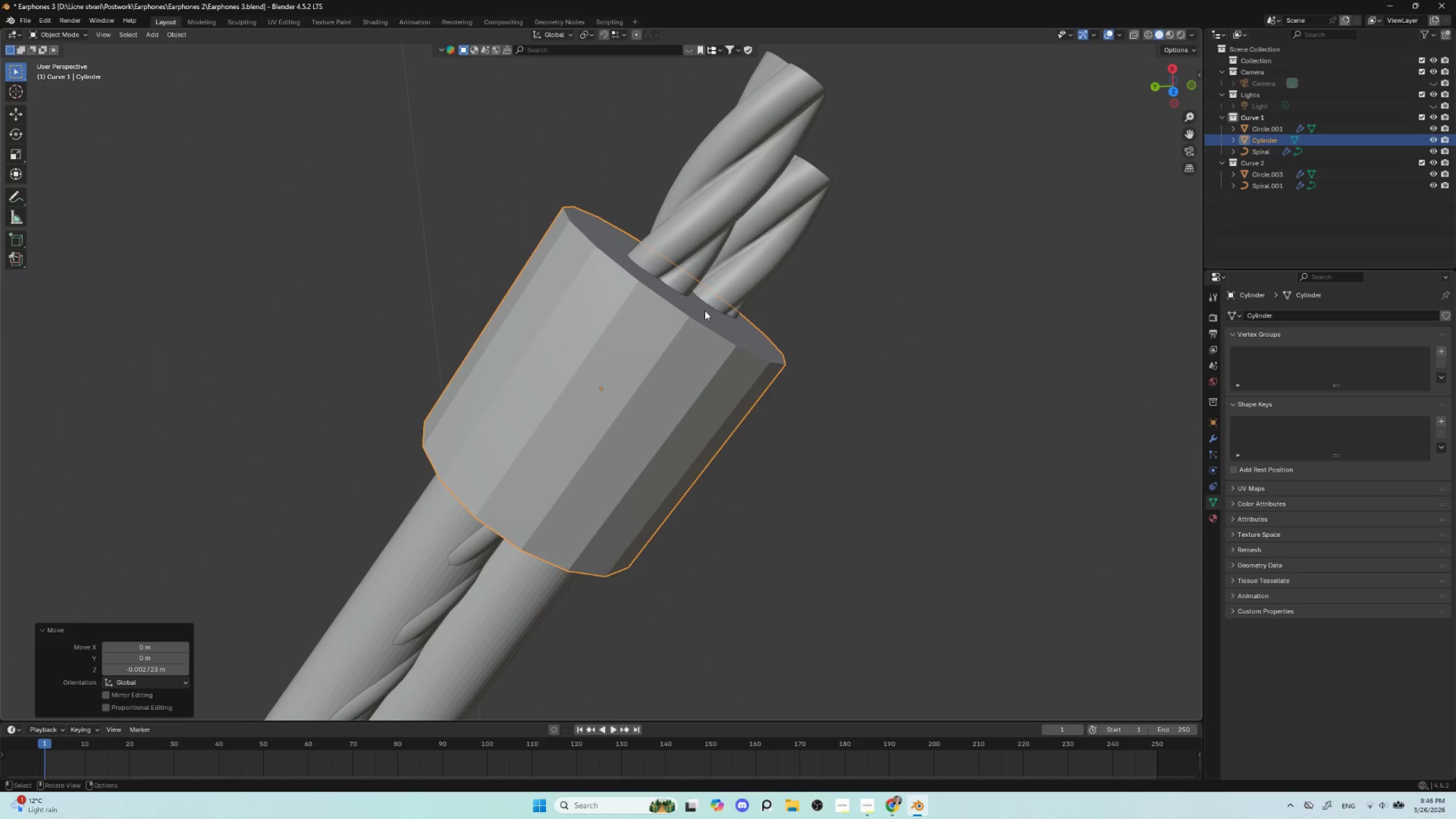 
key(Tab)
 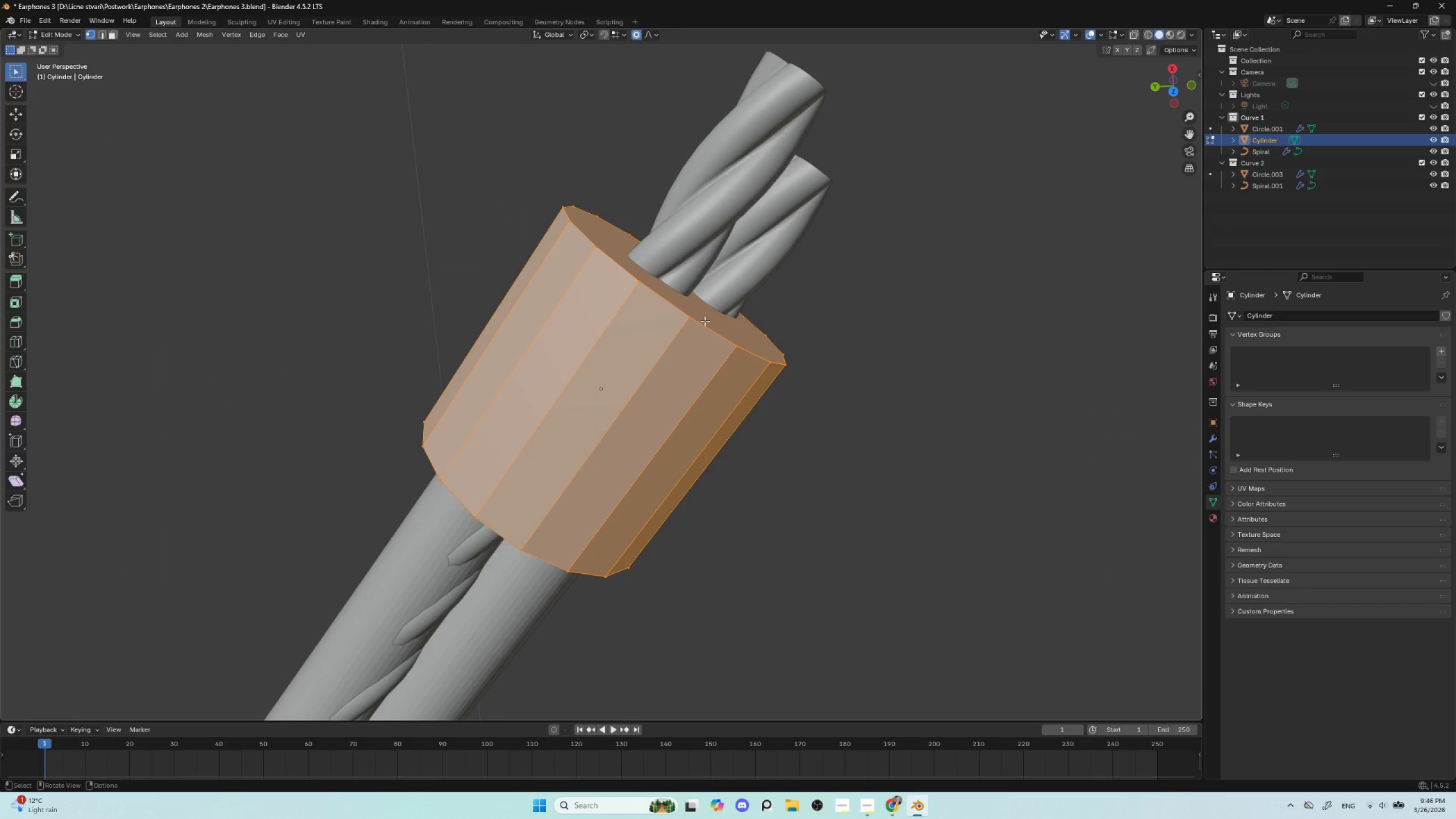 
left_click([705, 321])
 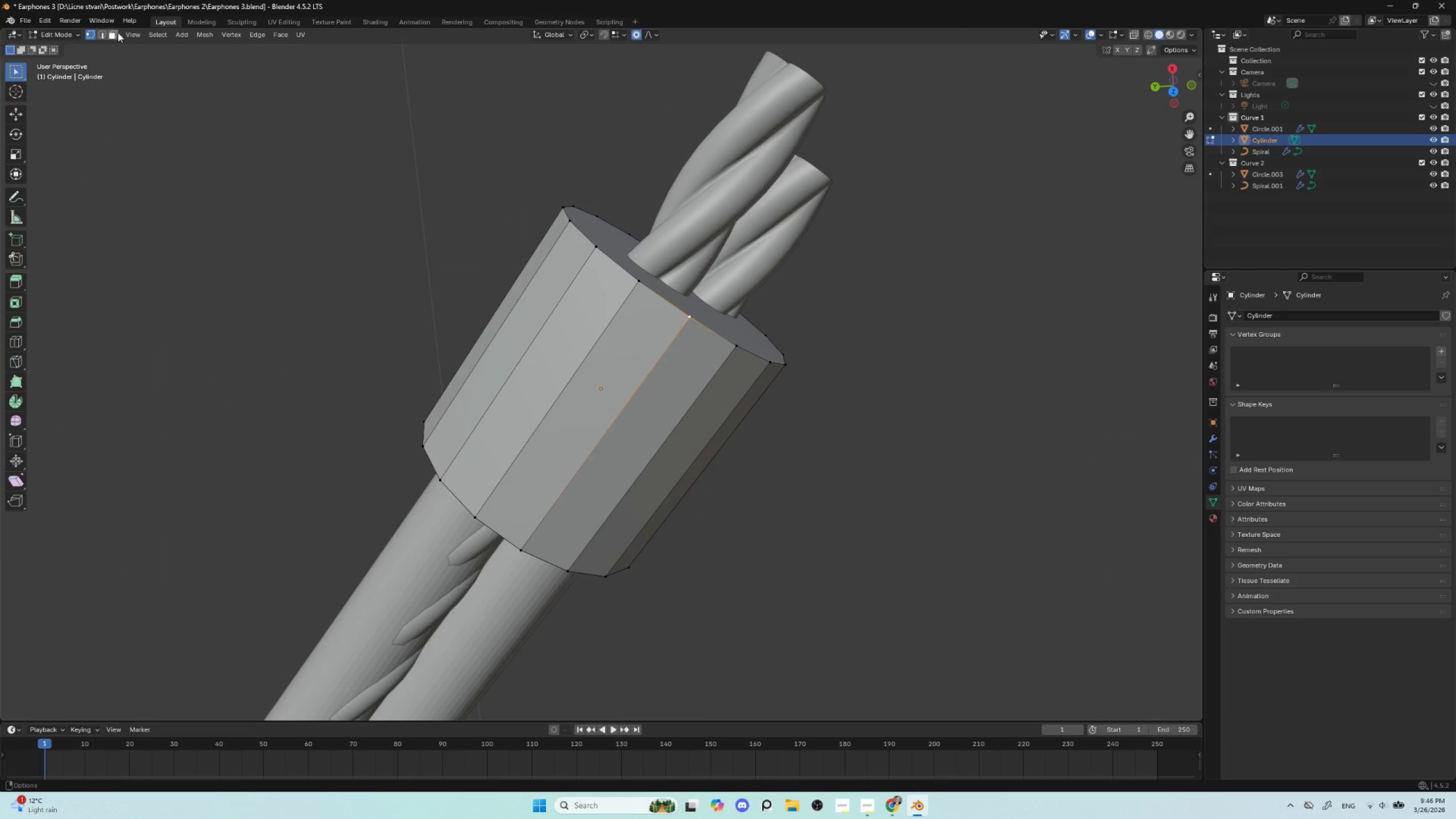 
left_click([114, 34])
 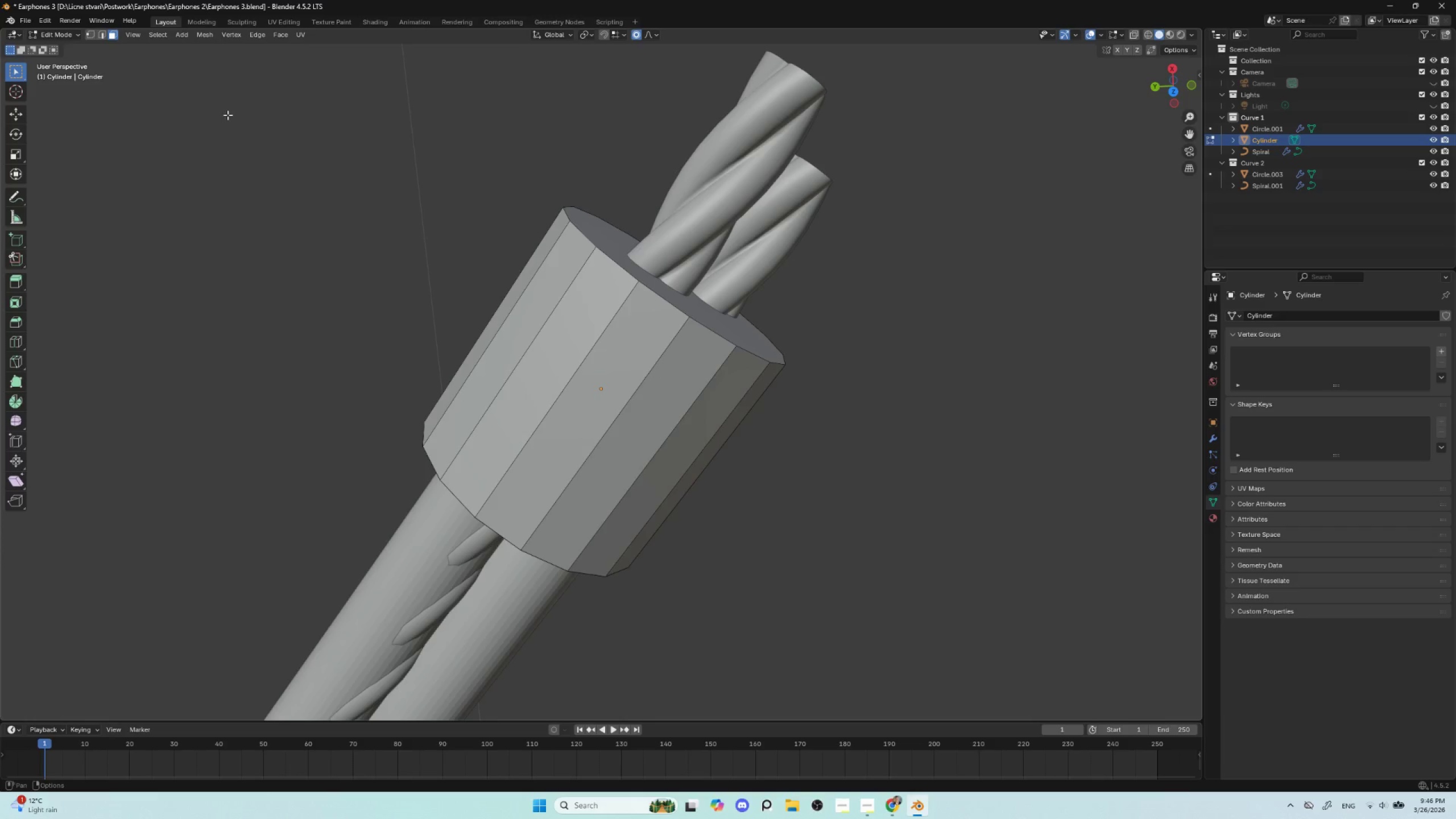 
hold_key(key=AltLeft, duration=0.83)
 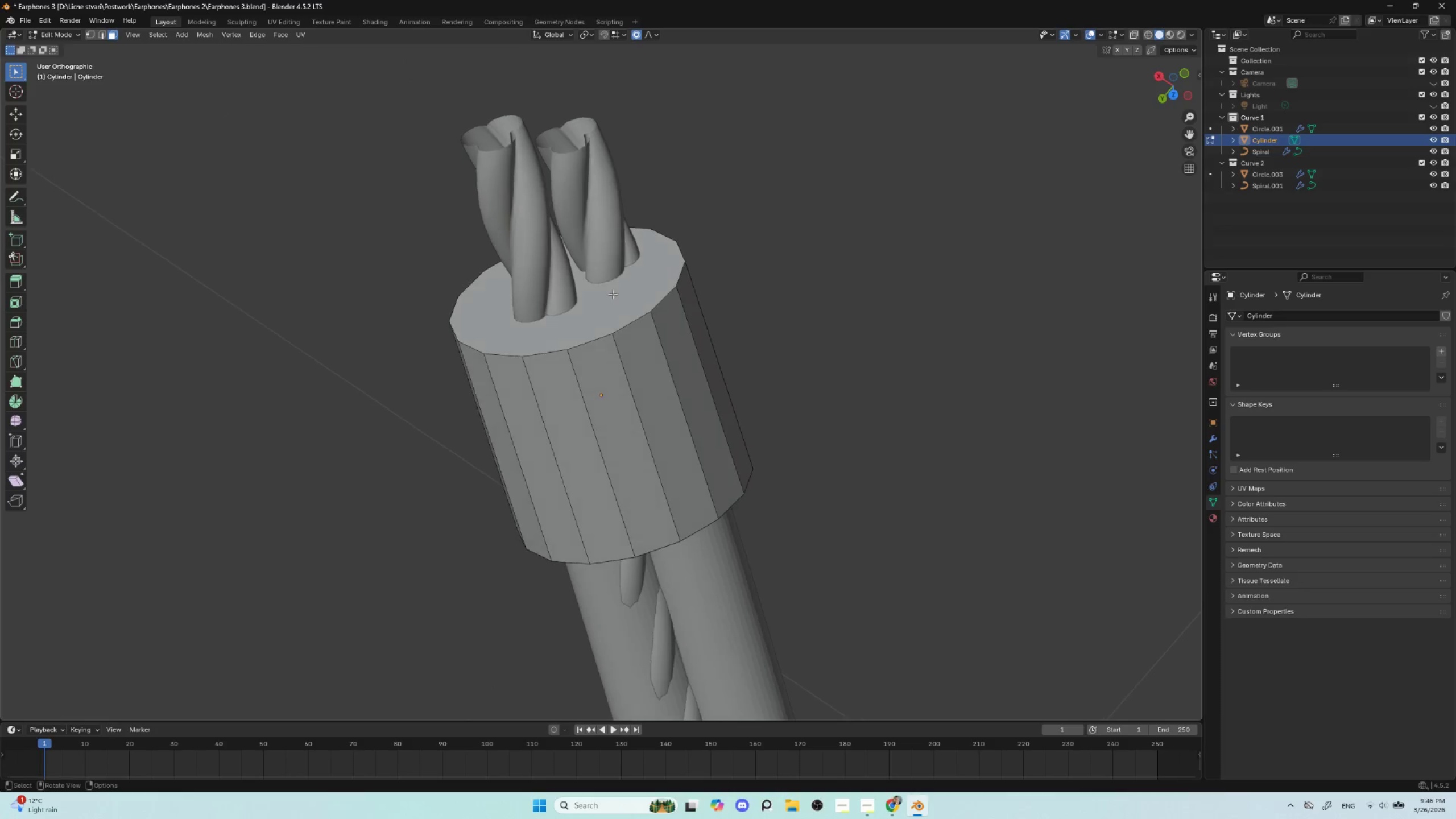 
left_click([605, 293])
 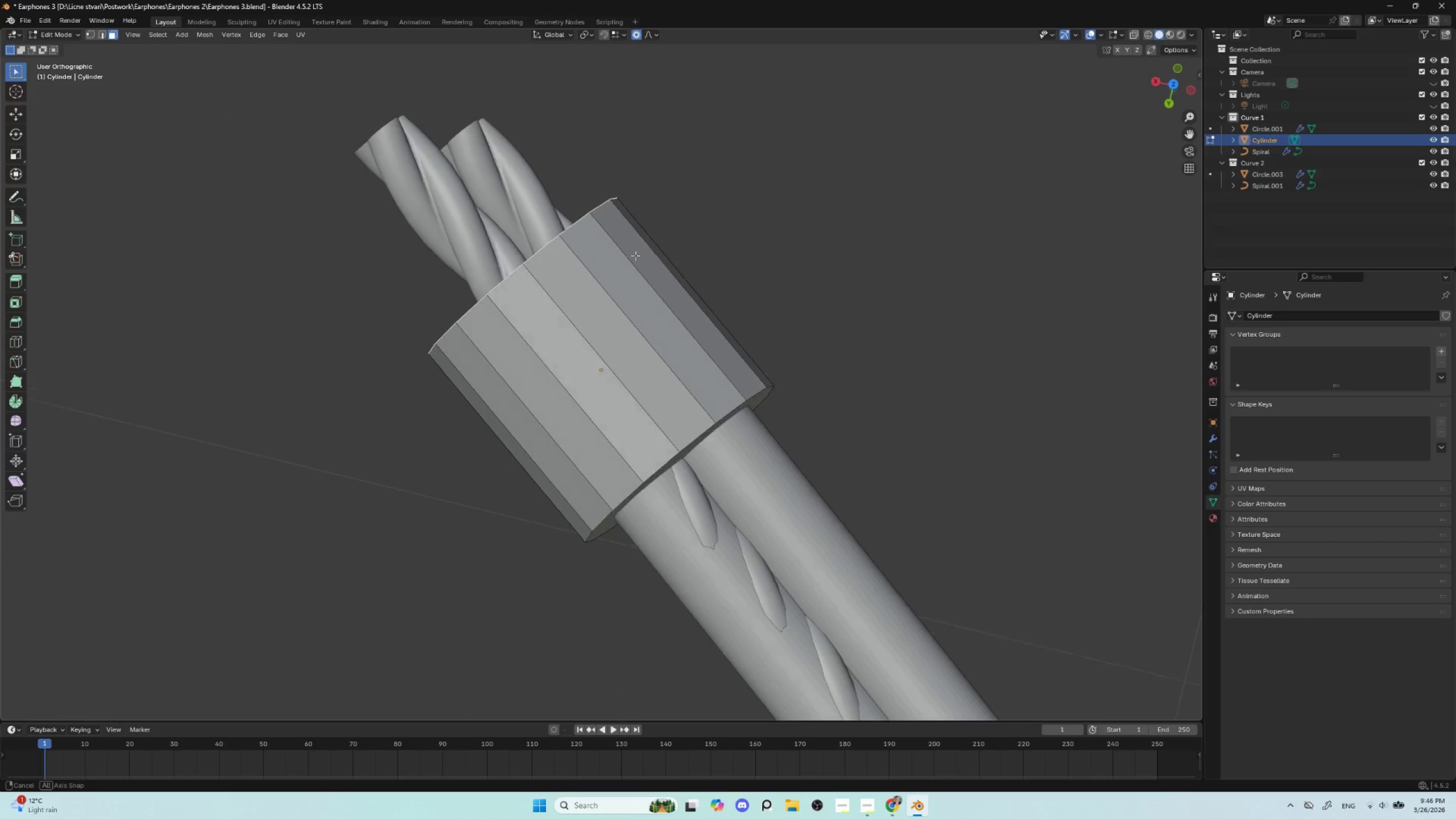 
hold_key(key=AltLeft, duration=1.53)
 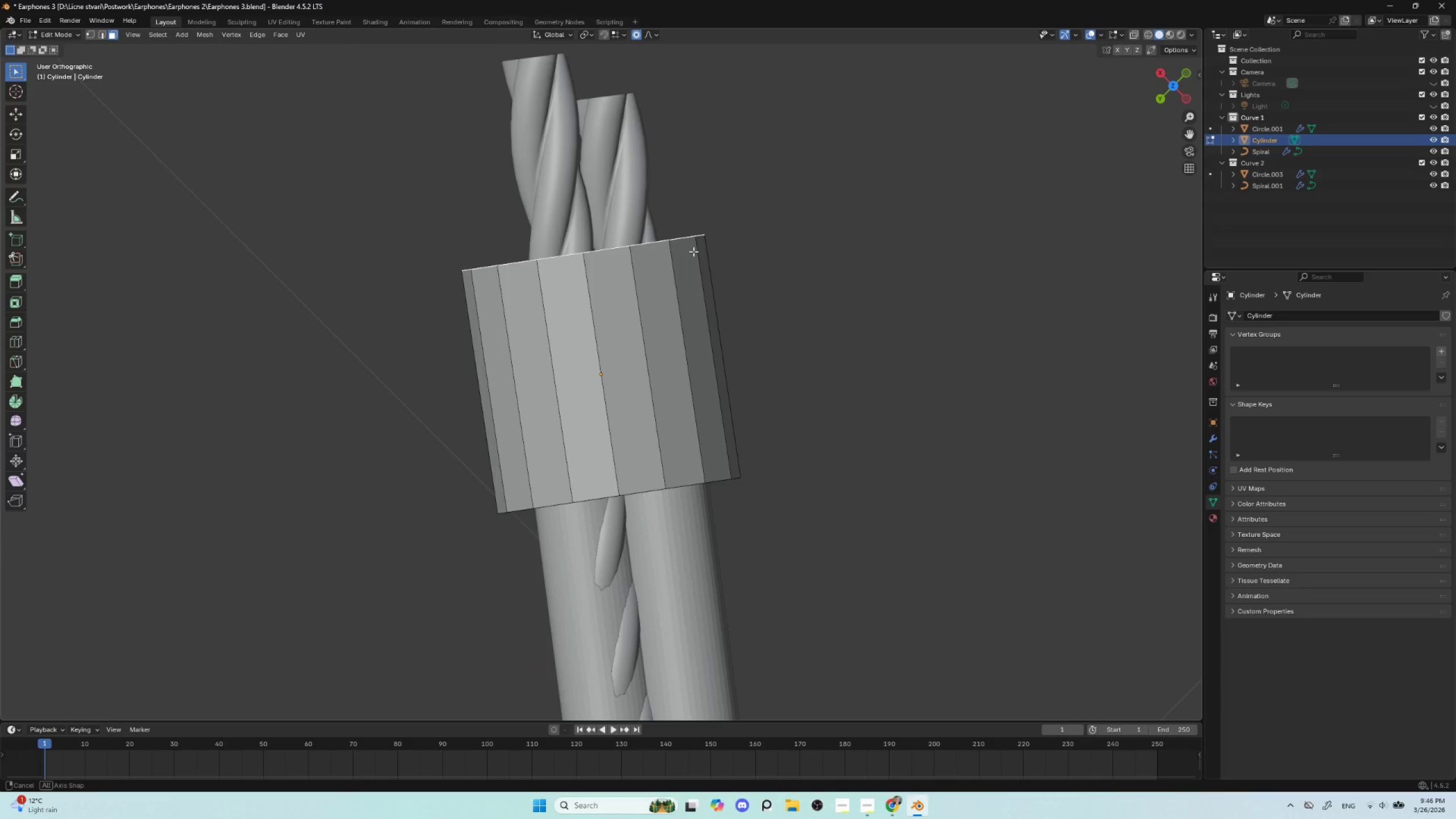 
key(Alt+AltLeft)
 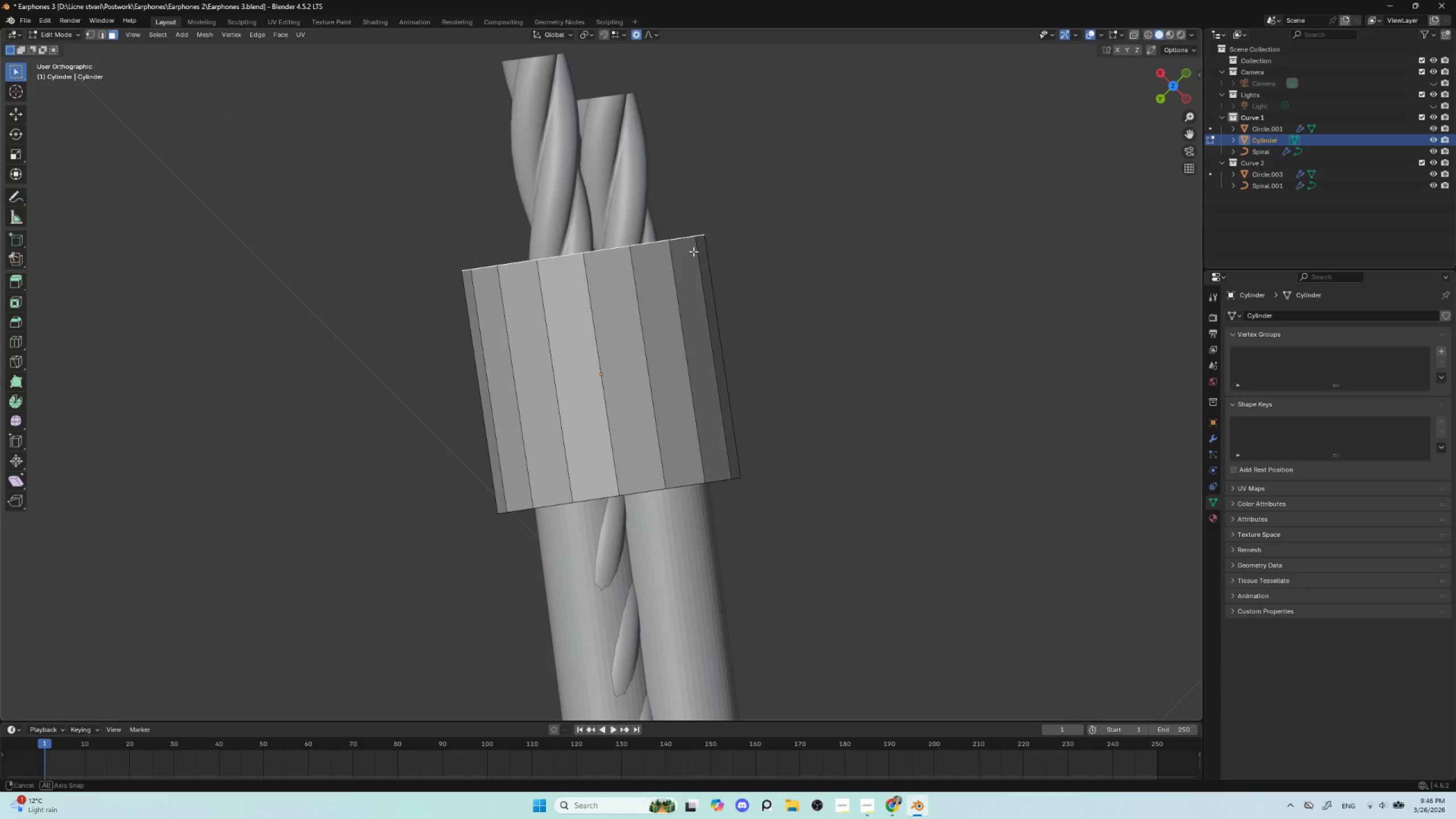 
key(Alt+AltLeft)
 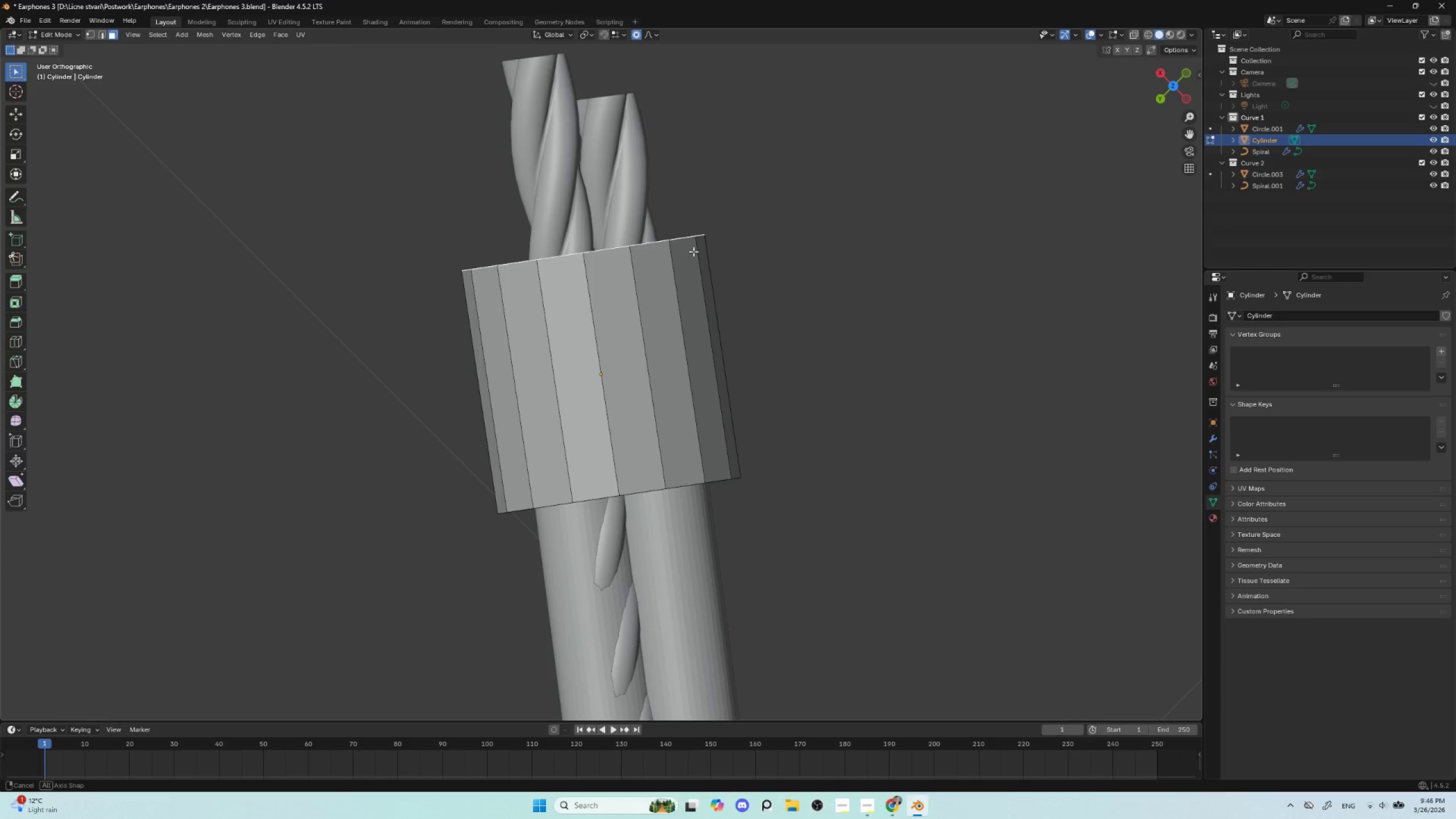 
key(Alt+AltLeft)
 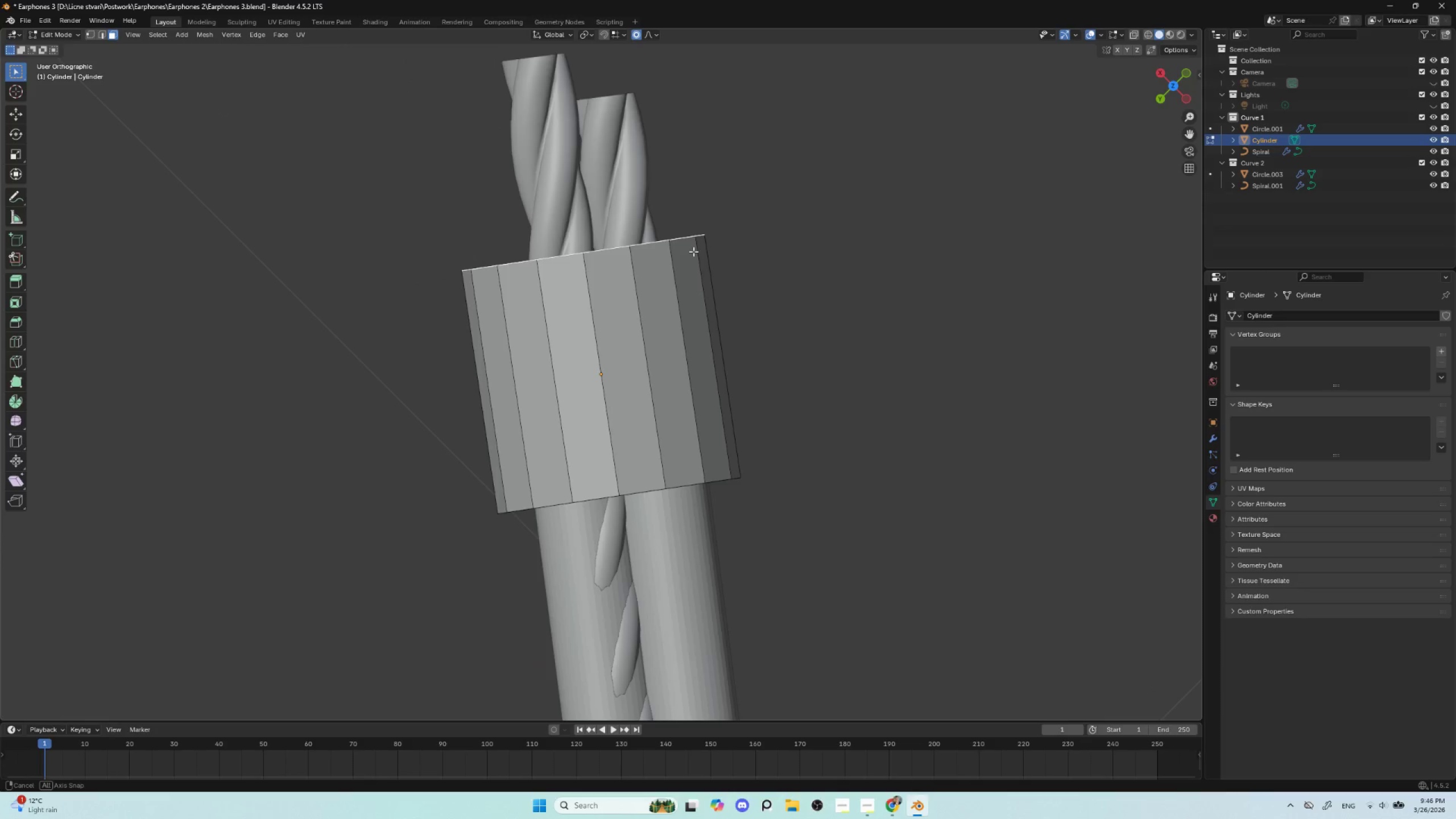 
key(Alt+AltLeft)
 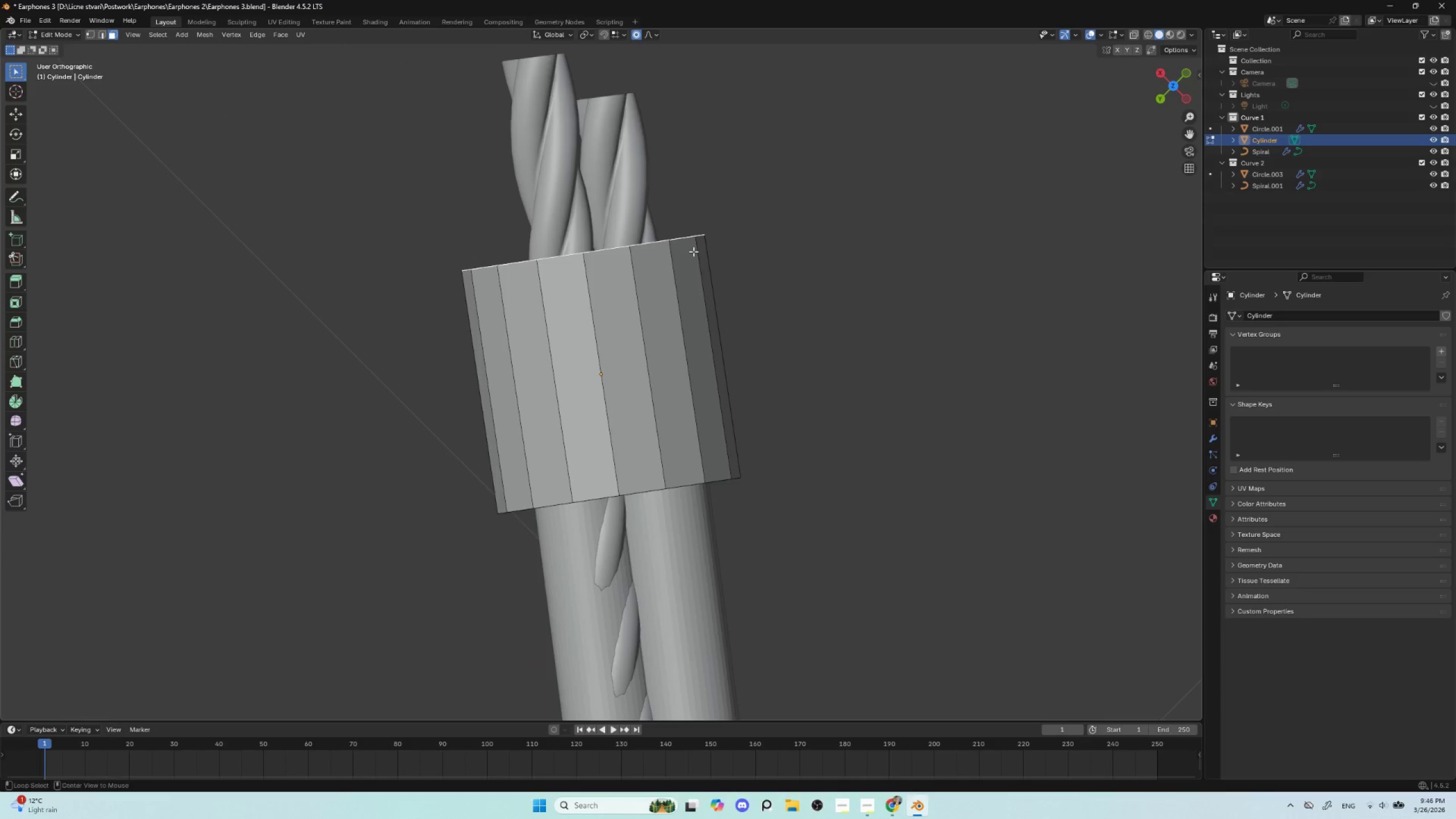 
hold_key(key=ShiftLeft, duration=0.69)
 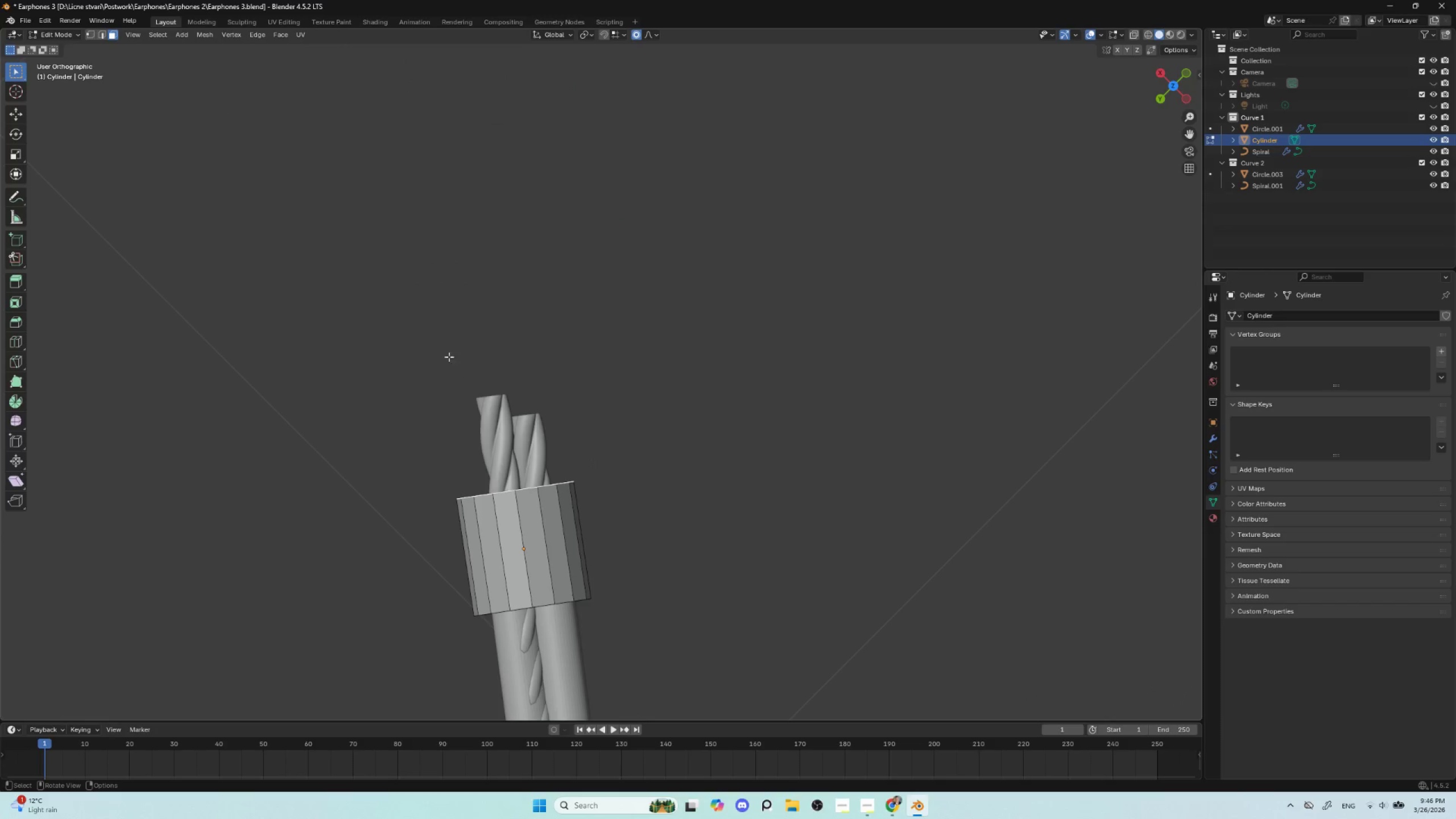 
scroll: coordinate [688, 266], scroll_direction: down, amount: 4.0
 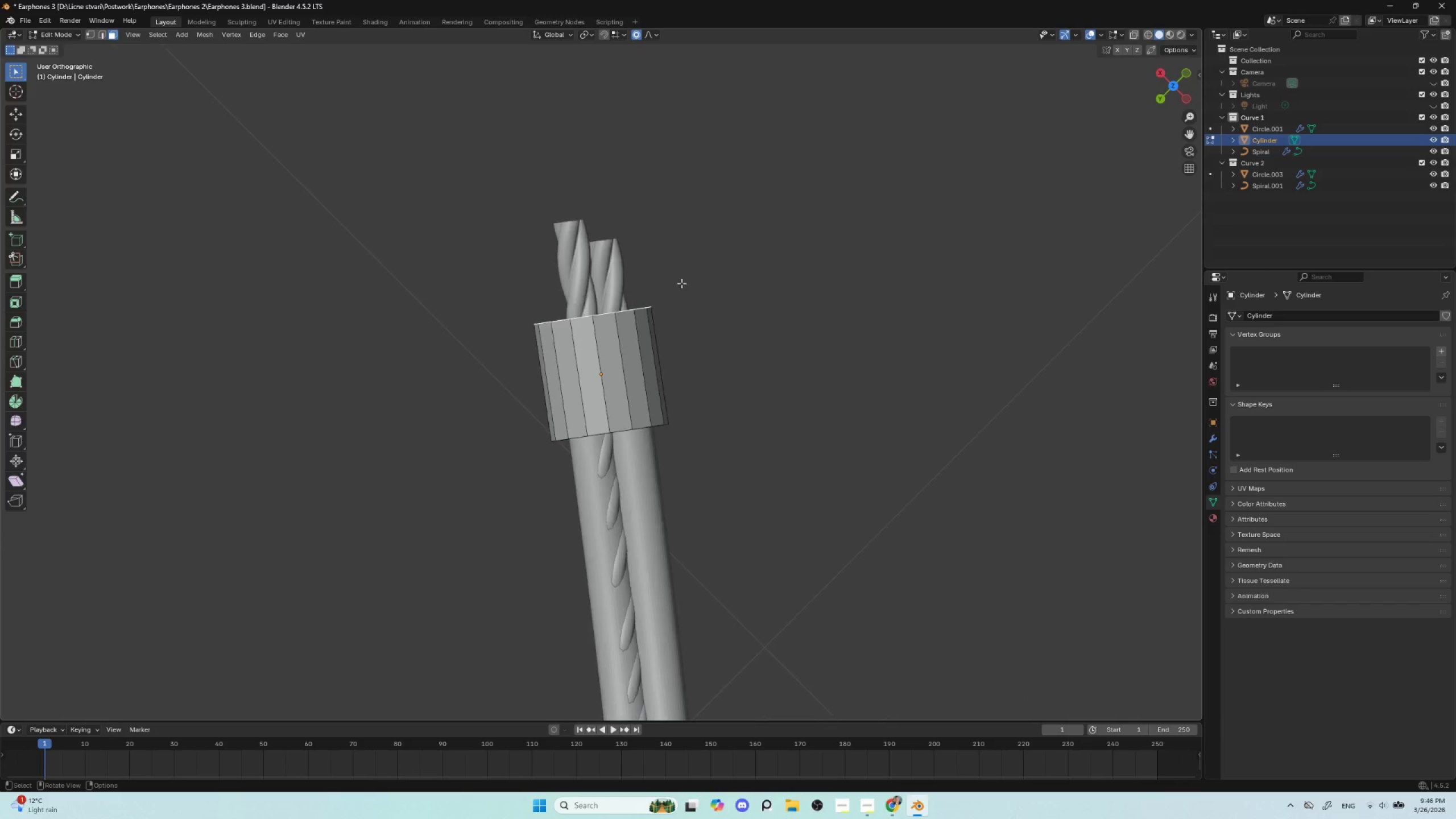 
hold_key(key=ControlLeft, duration=1.14)
 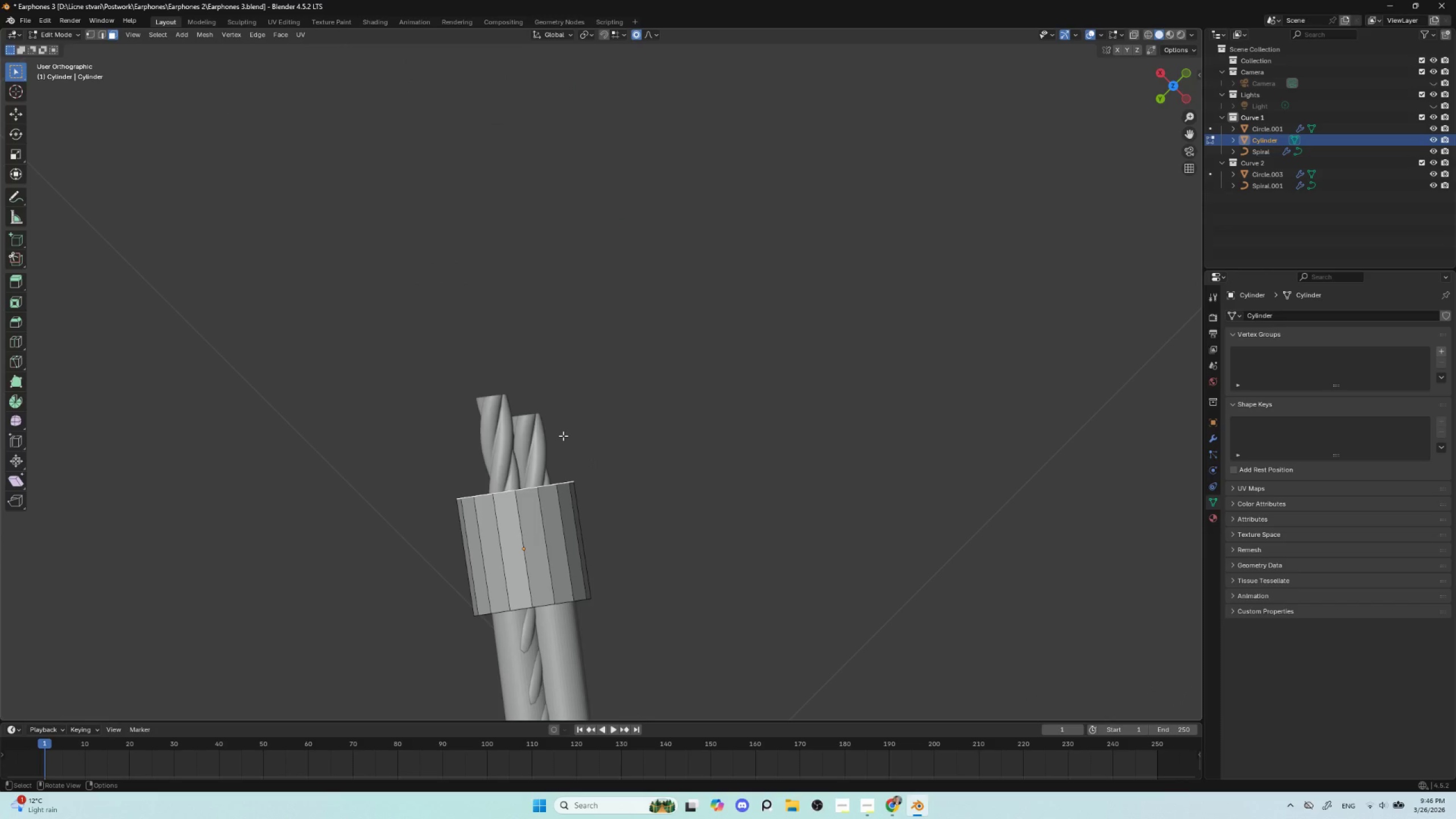 
key(E)
 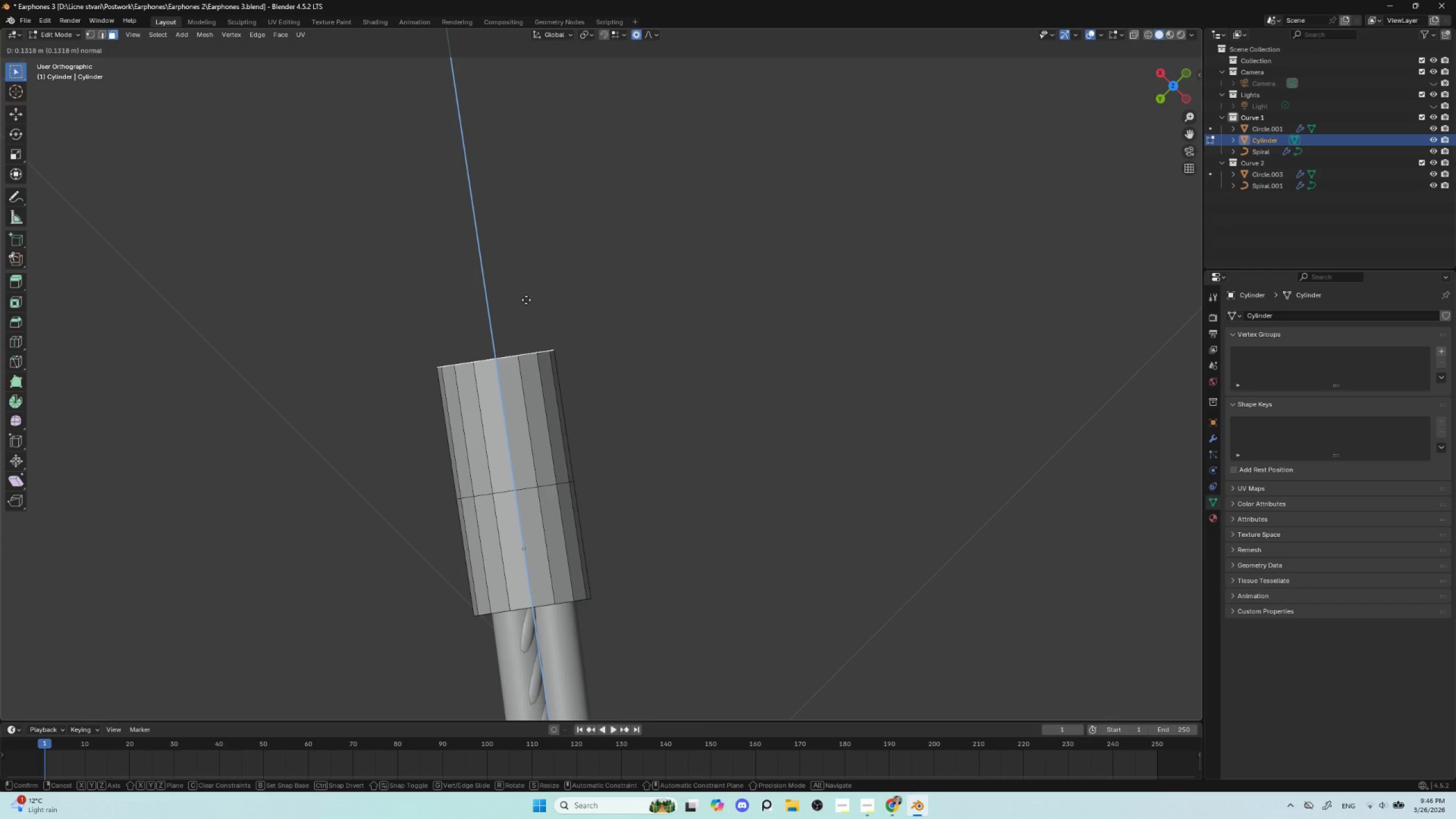 
left_click([526, 300])
 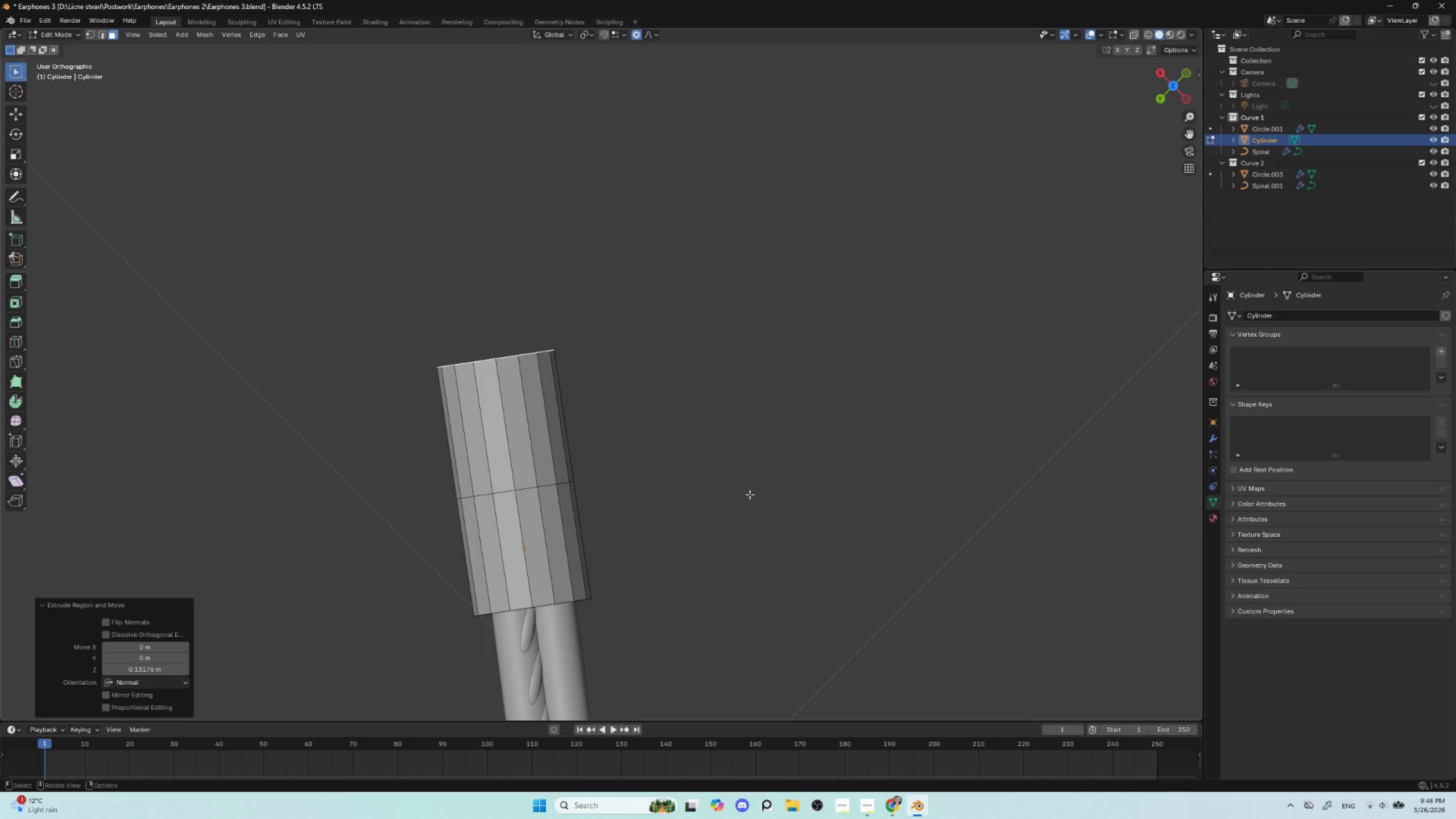 
scroll: coordinate [742, 536], scroll_direction: down, amount: 3.0
 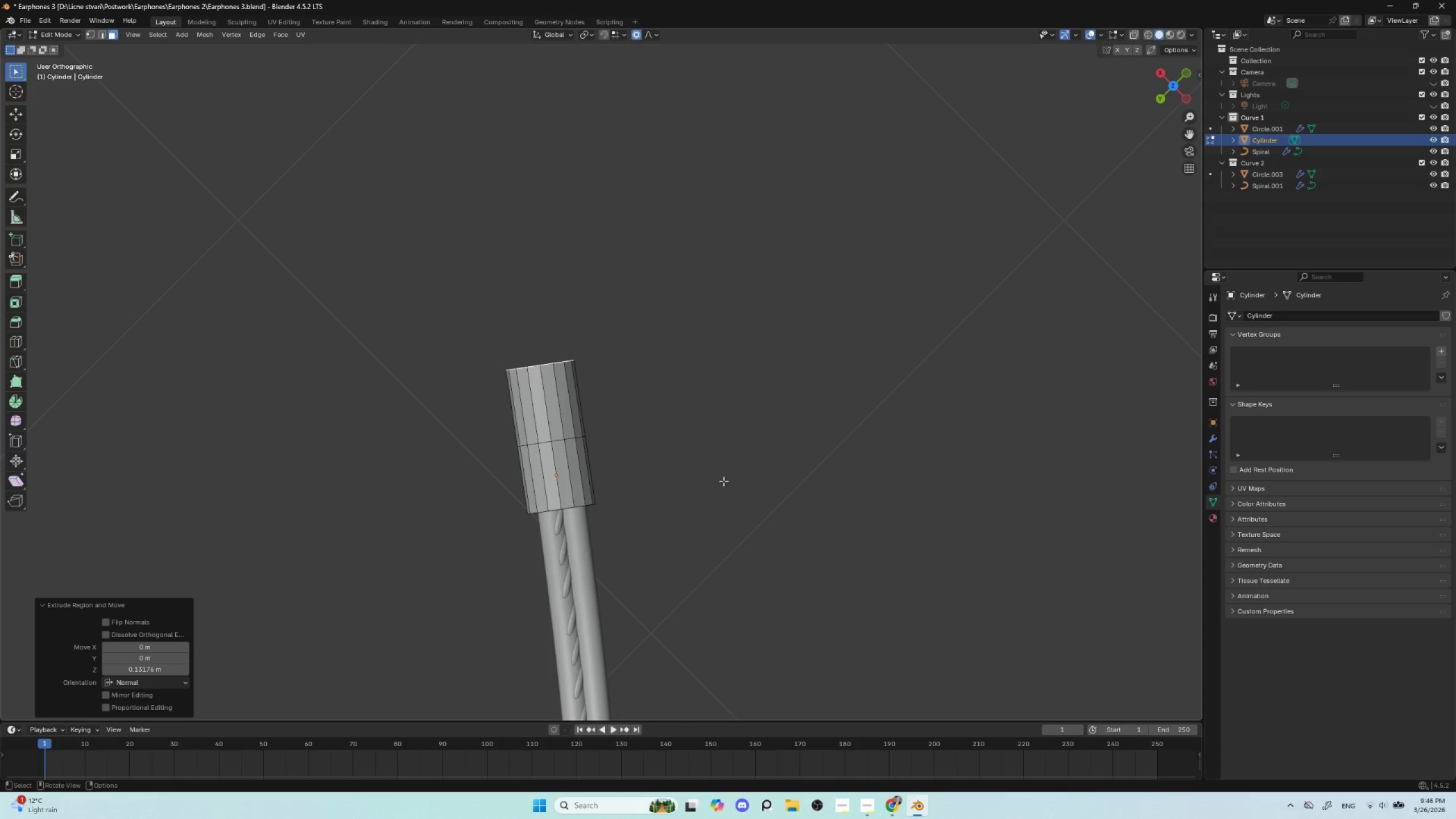 
type(gzz)
 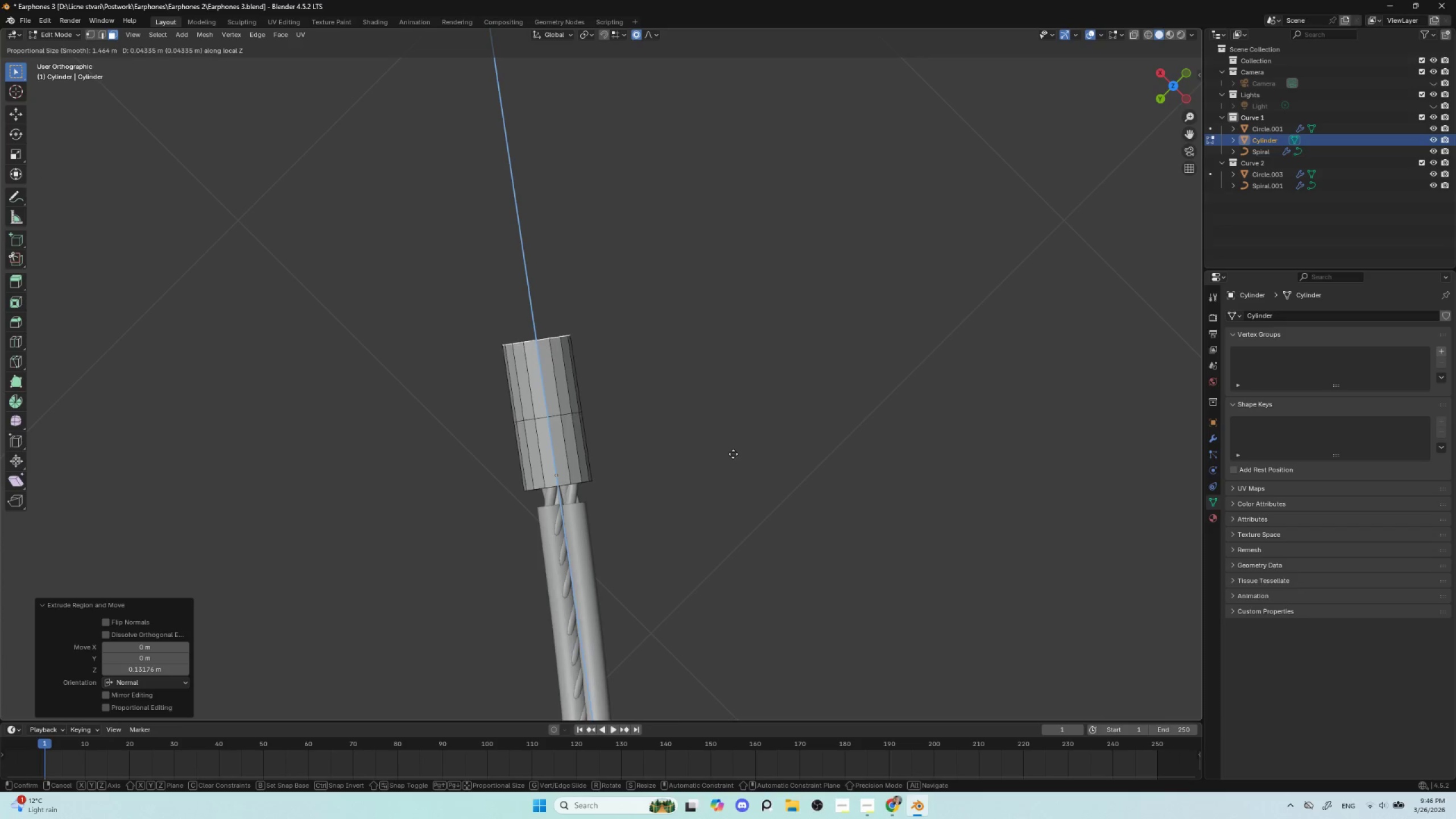 
key(Escape)
 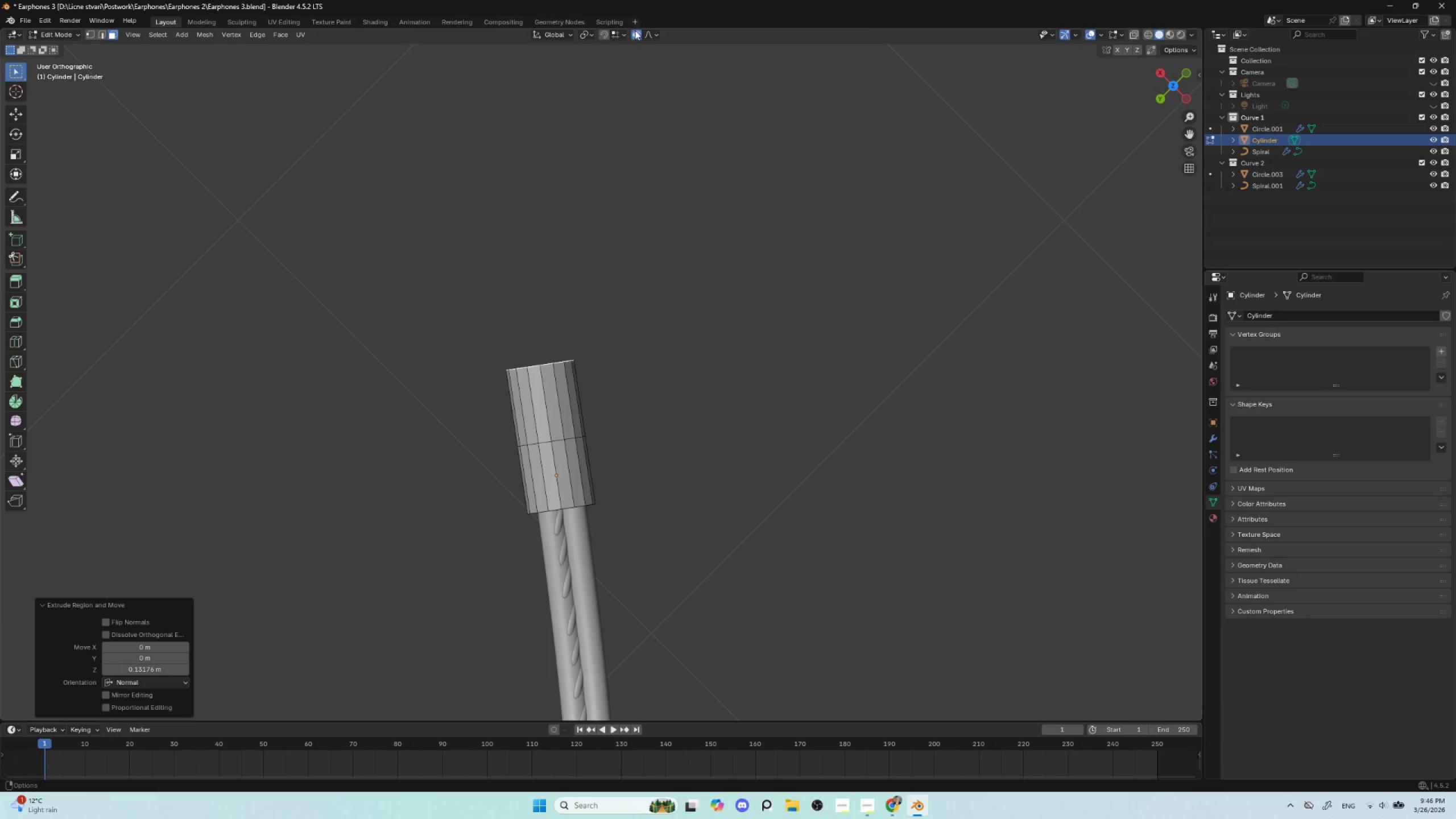 
left_click([634, 30])
 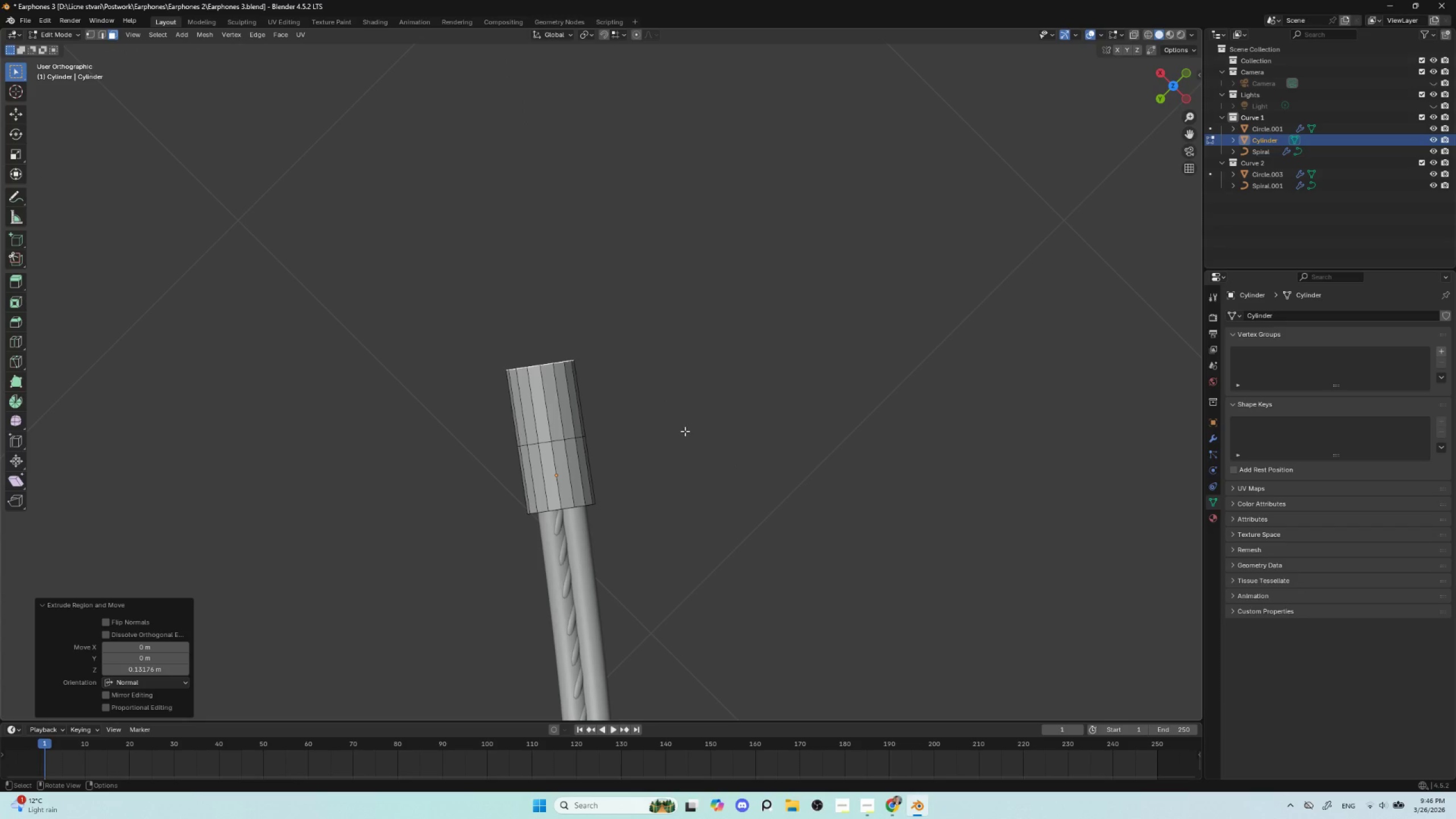 
type(gzz)
 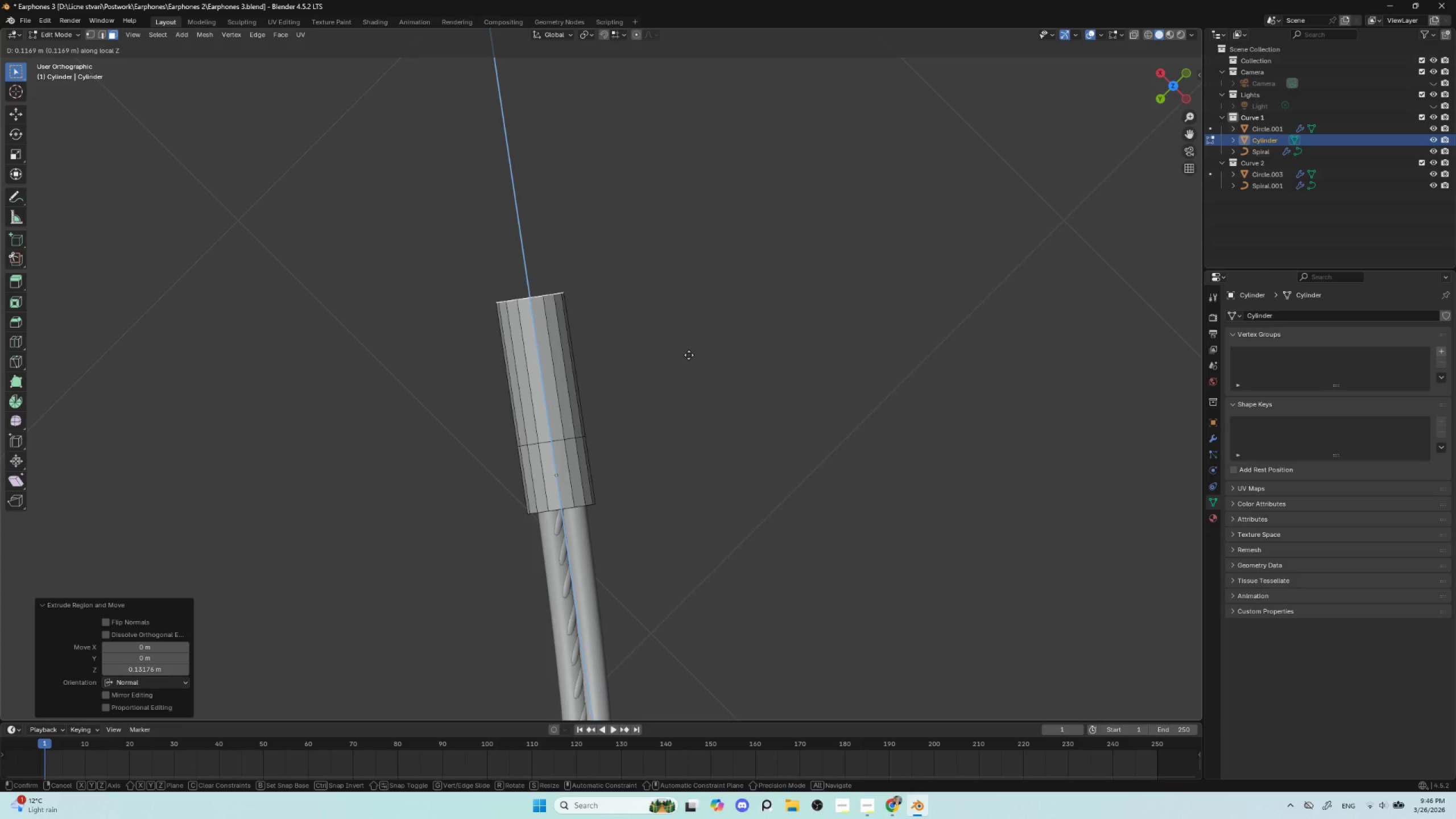 
left_click([688, 359])
 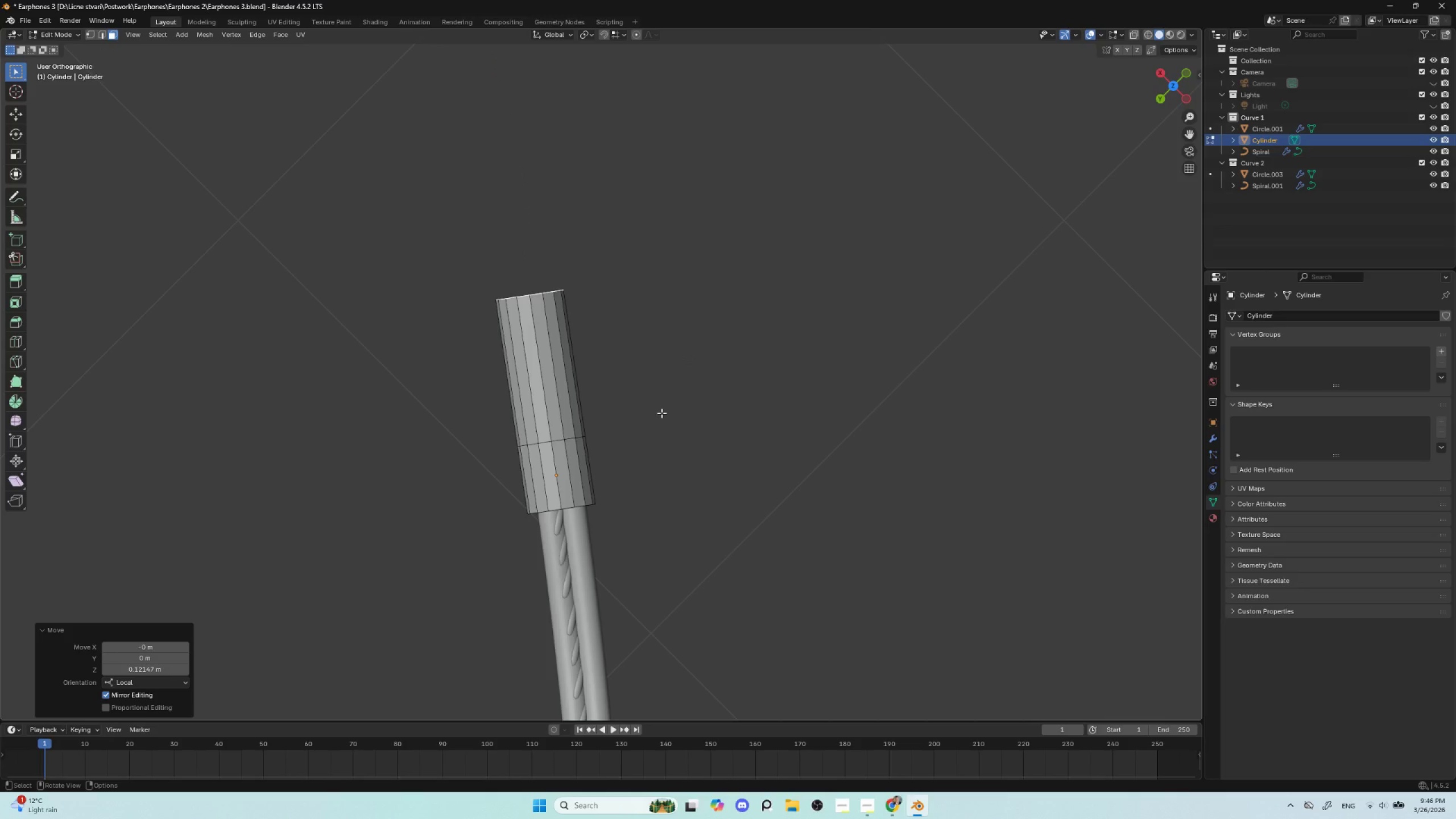 
wait(9.89)
 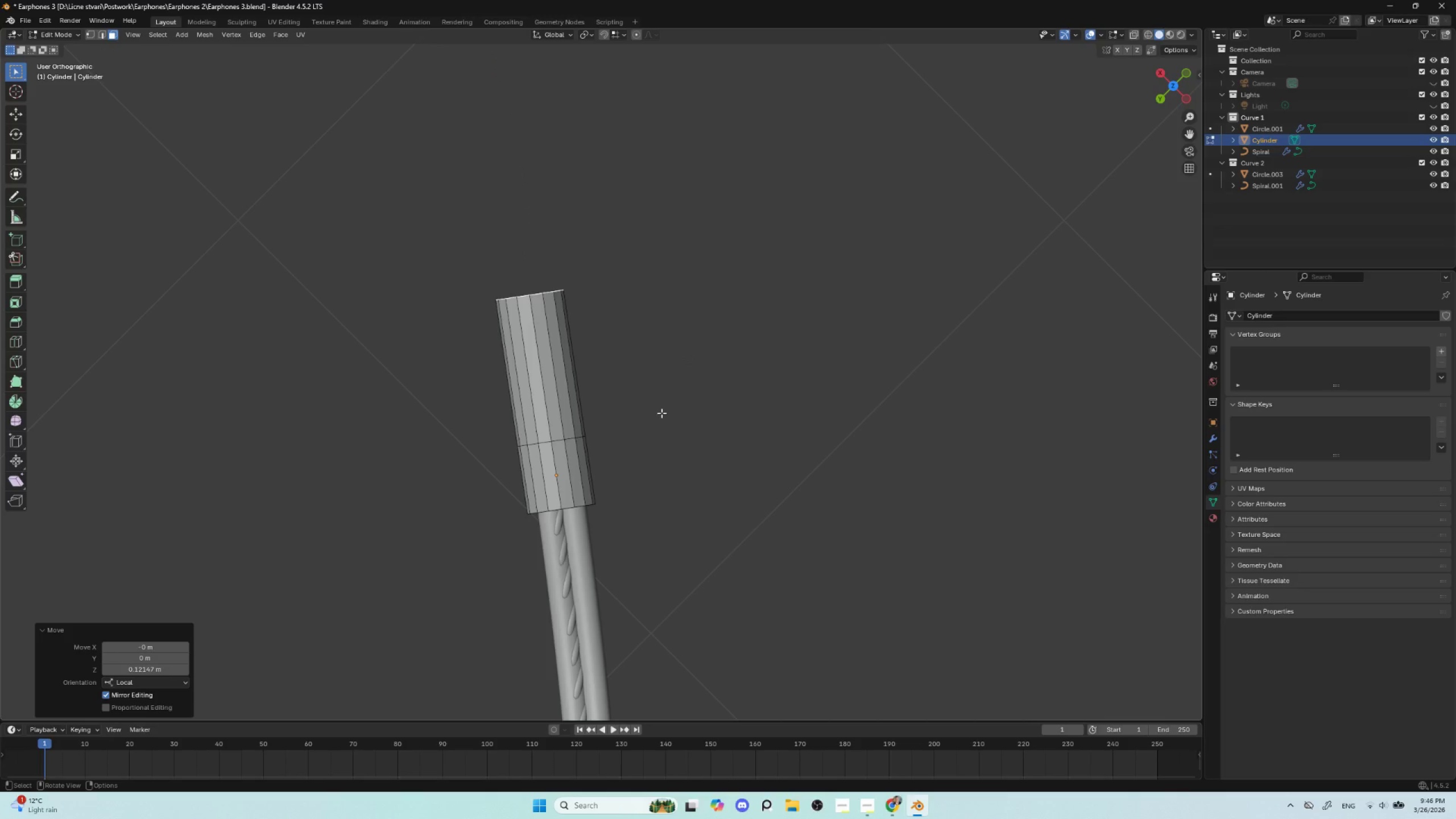 
hold_key(key=AltLeft, duration=0.91)
left_click([568, 440])
 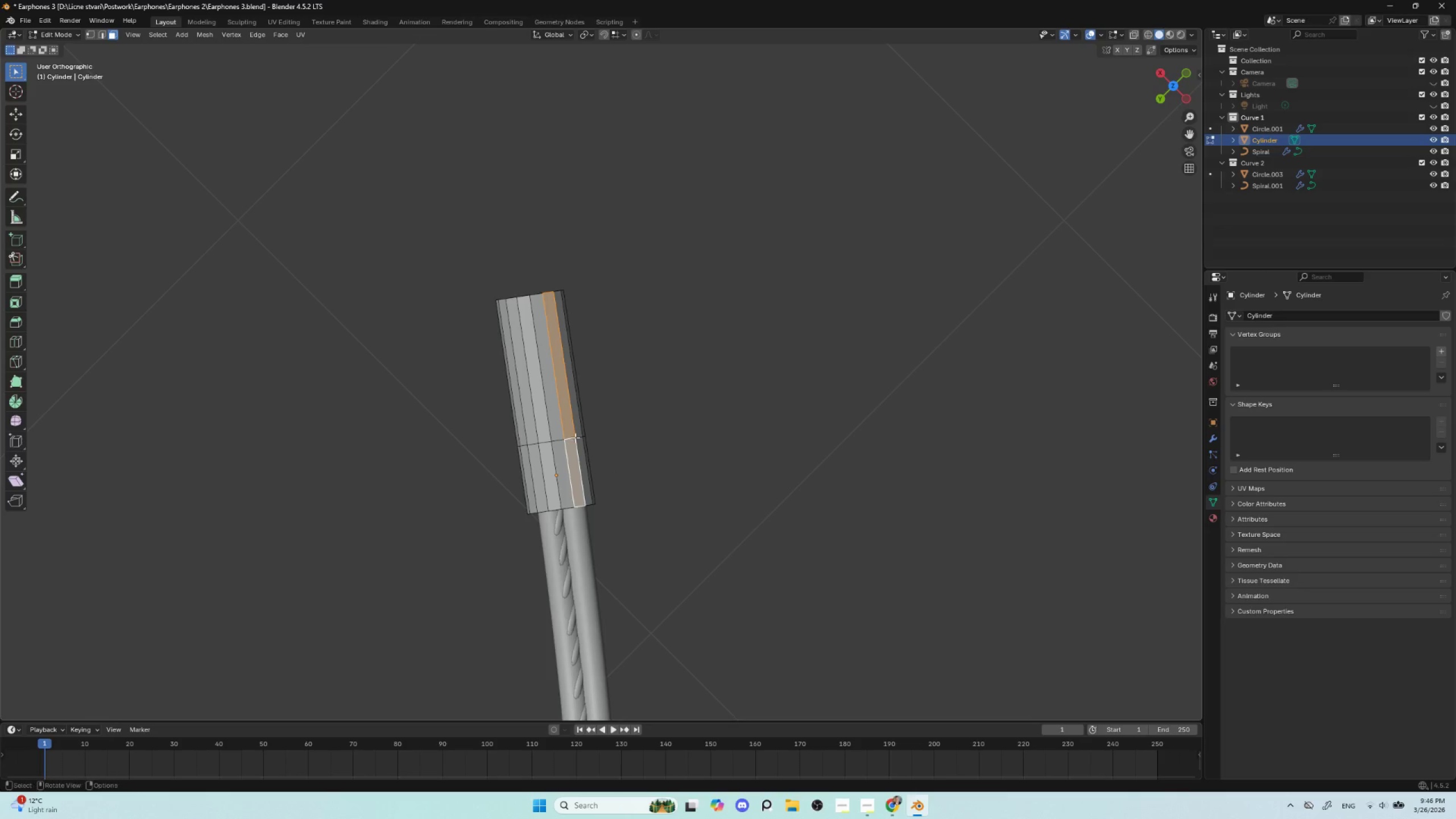 
hold_key(key=AltLeft, duration=1.8)
left_click([98, 35])
 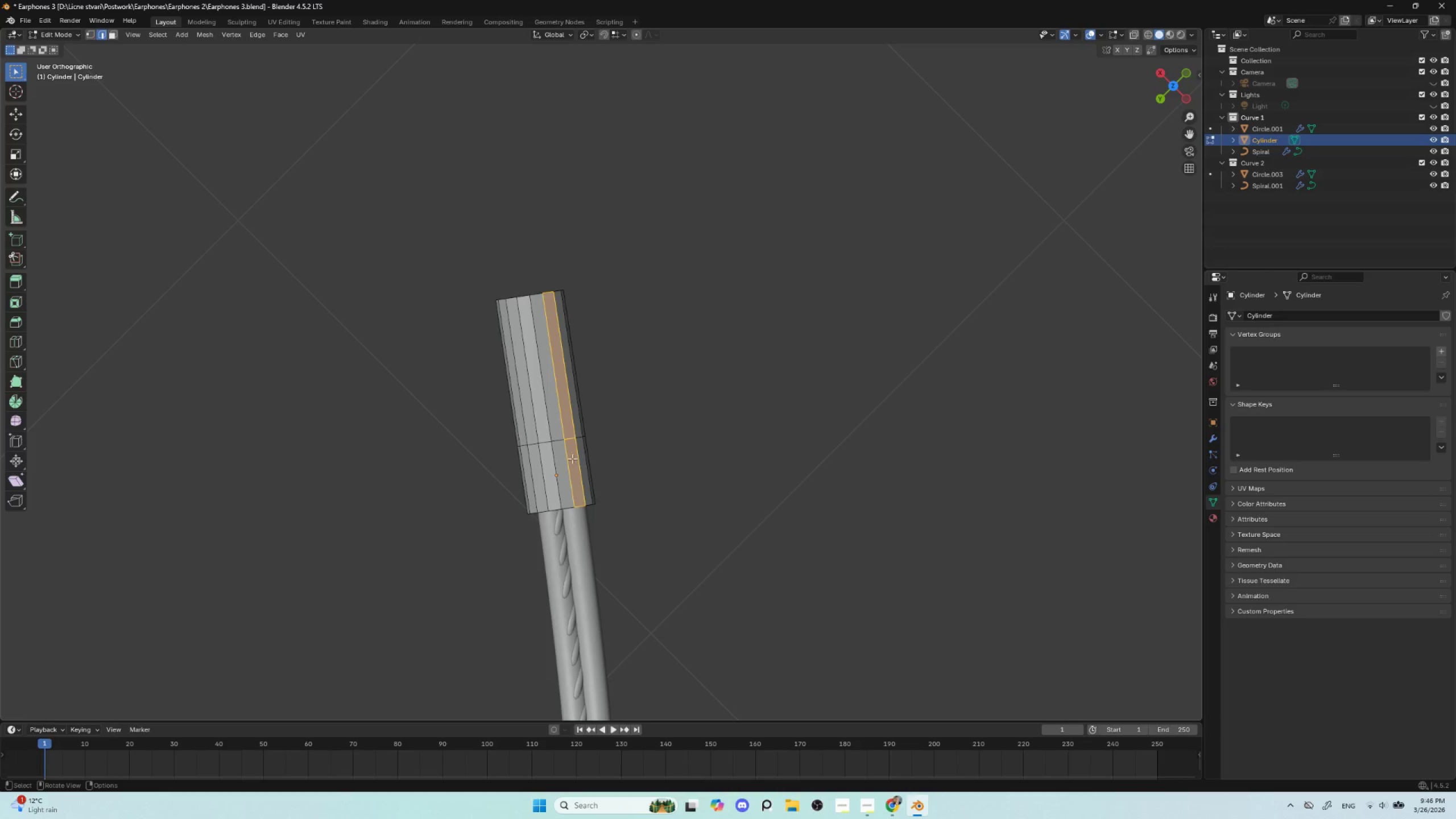 
hold_key(key=AltLeft, duration=1.05)
left_click([551, 440])
 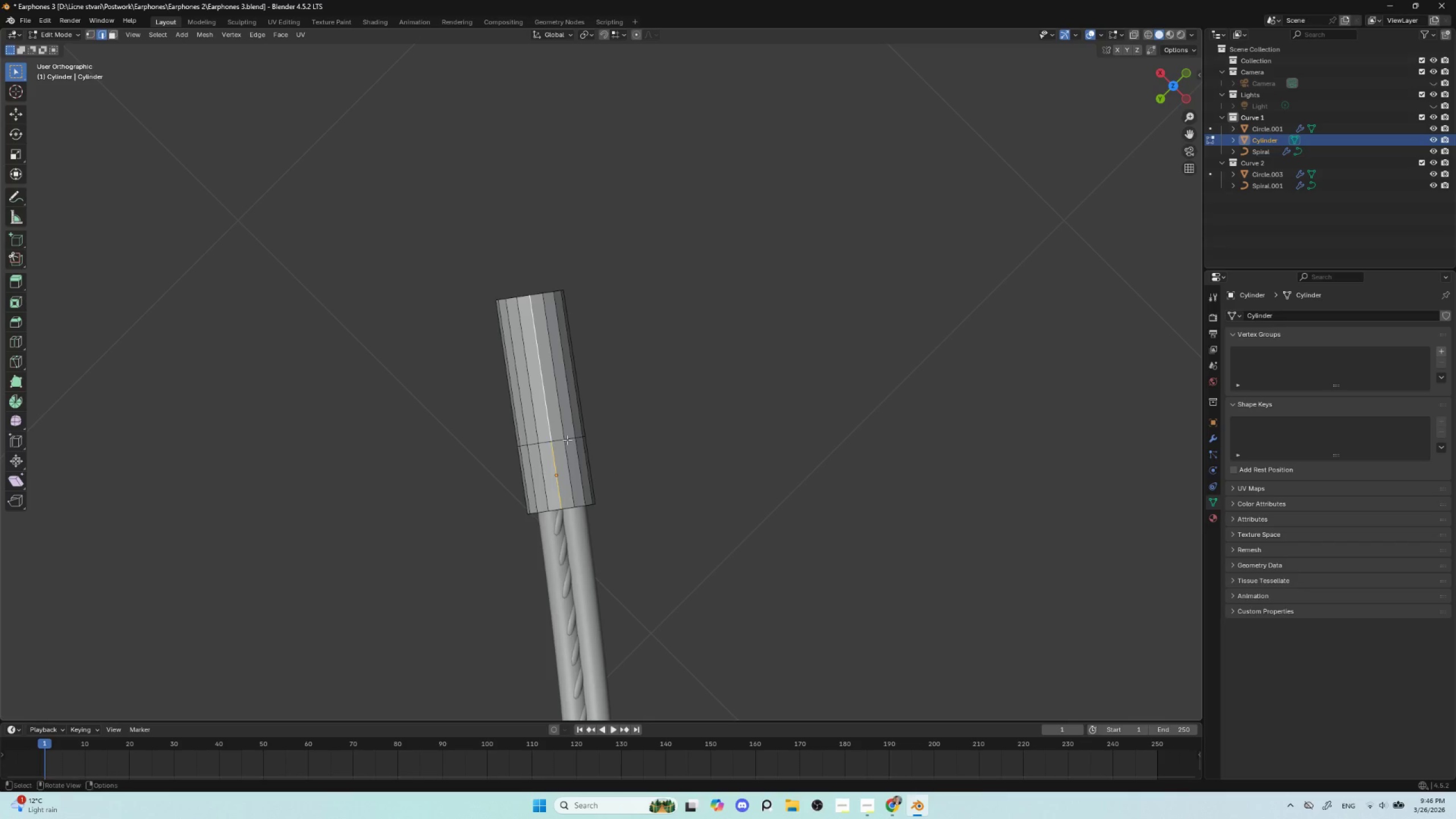 
hold_key(key=AltLeft, duration=0.67)
left_click([556, 441])
 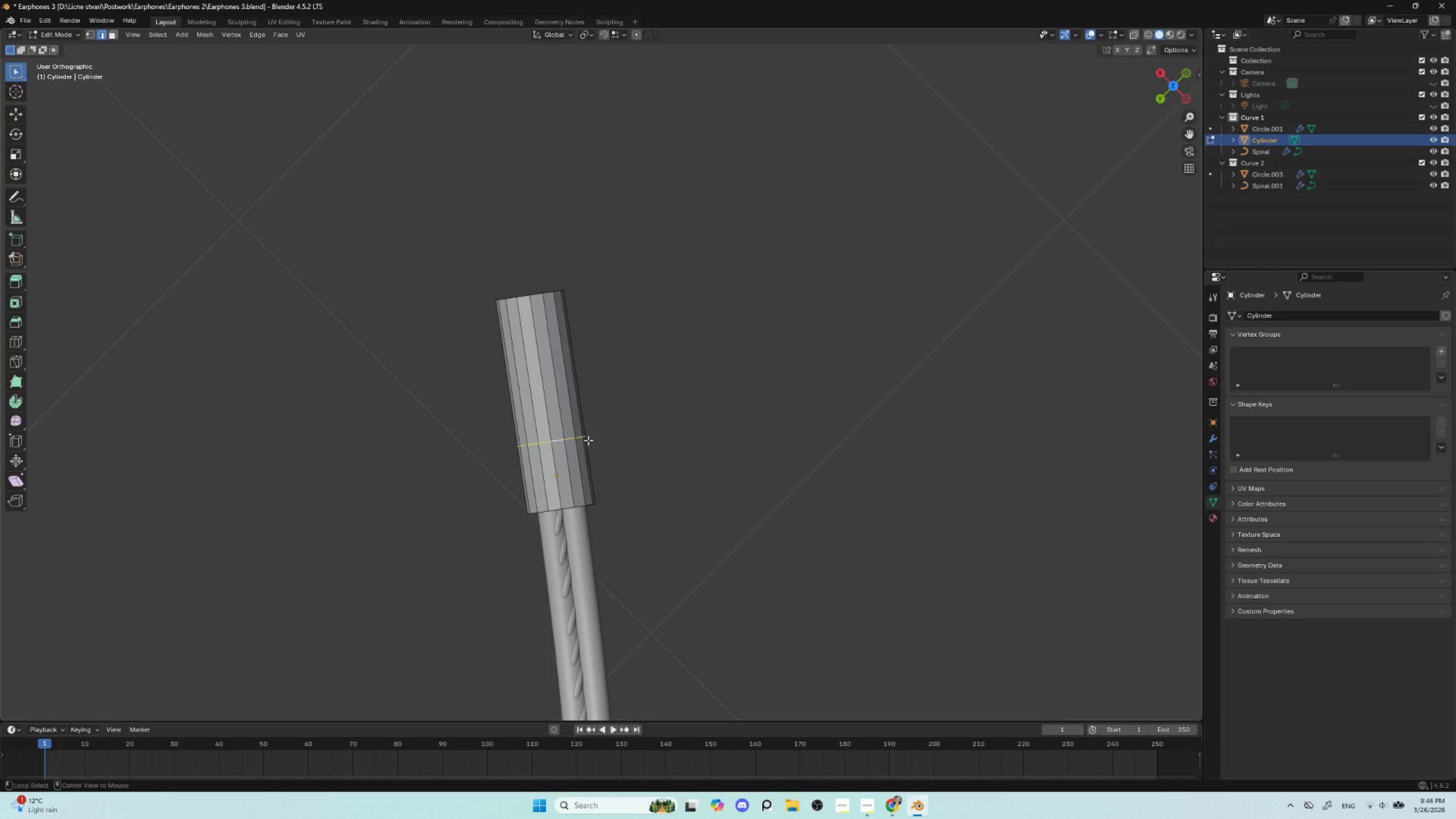 
hold_key(key=AltLeft, duration=2.61)
 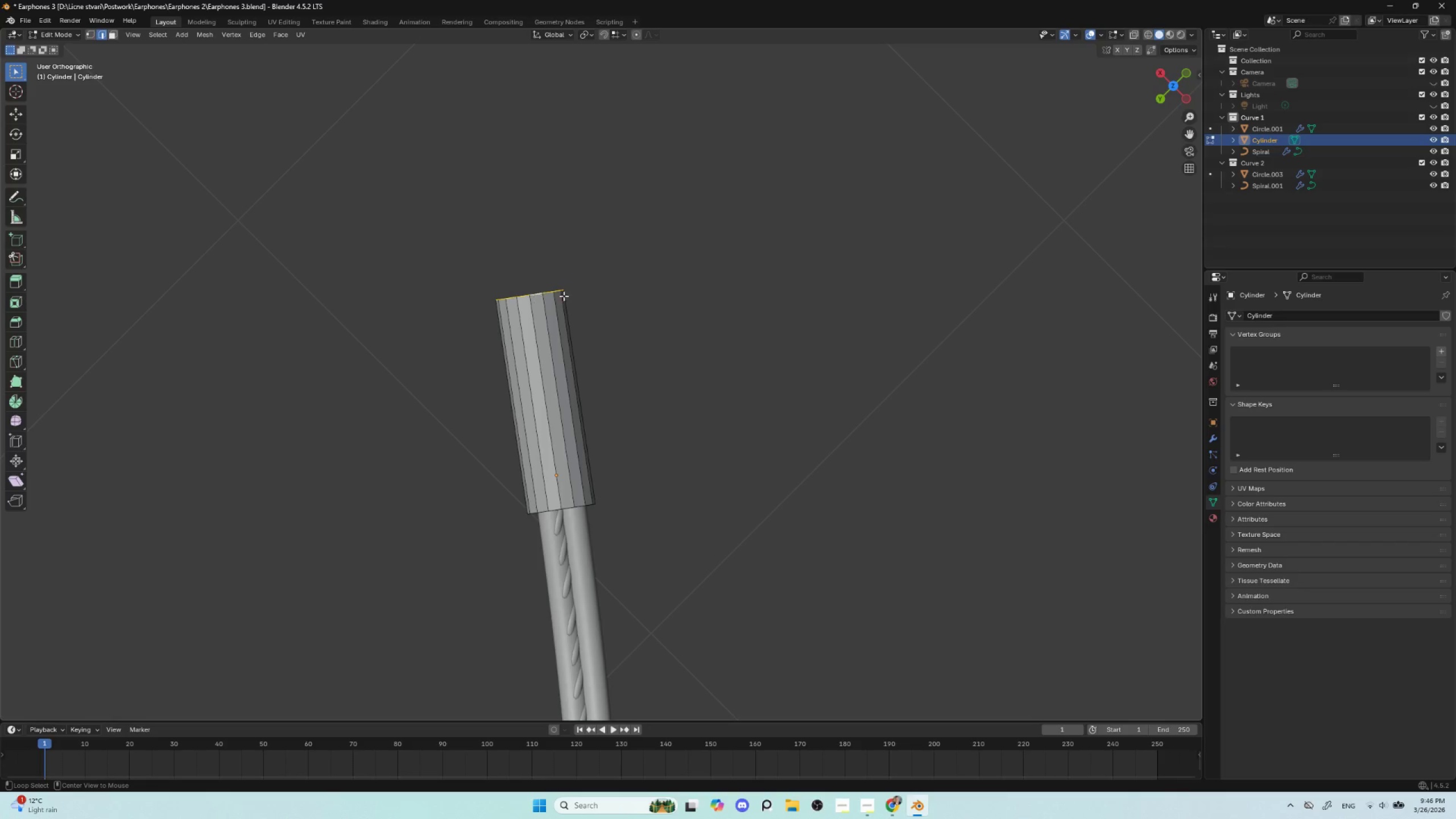 
key(Delete)
 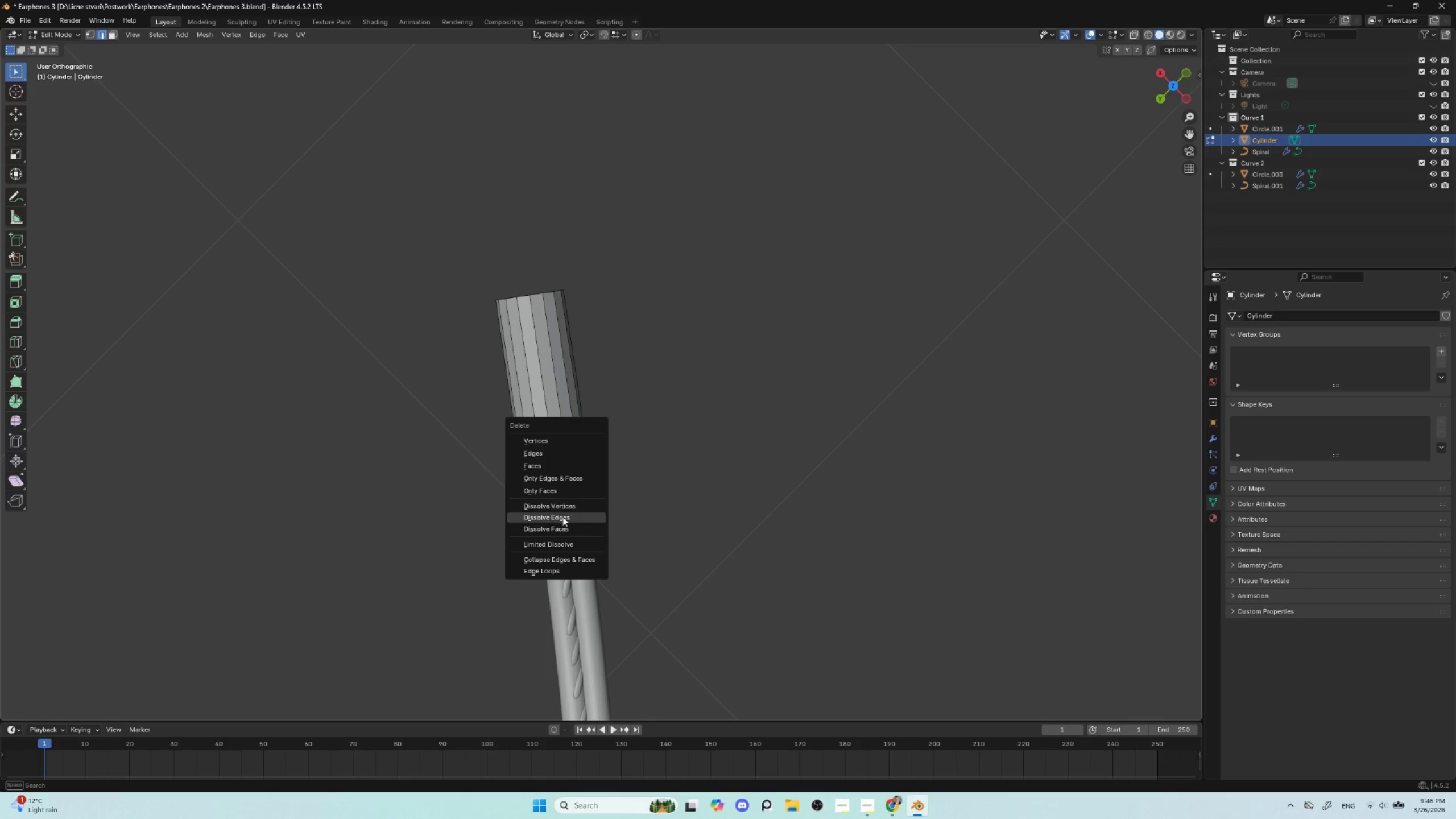 
left_click([562, 518])
 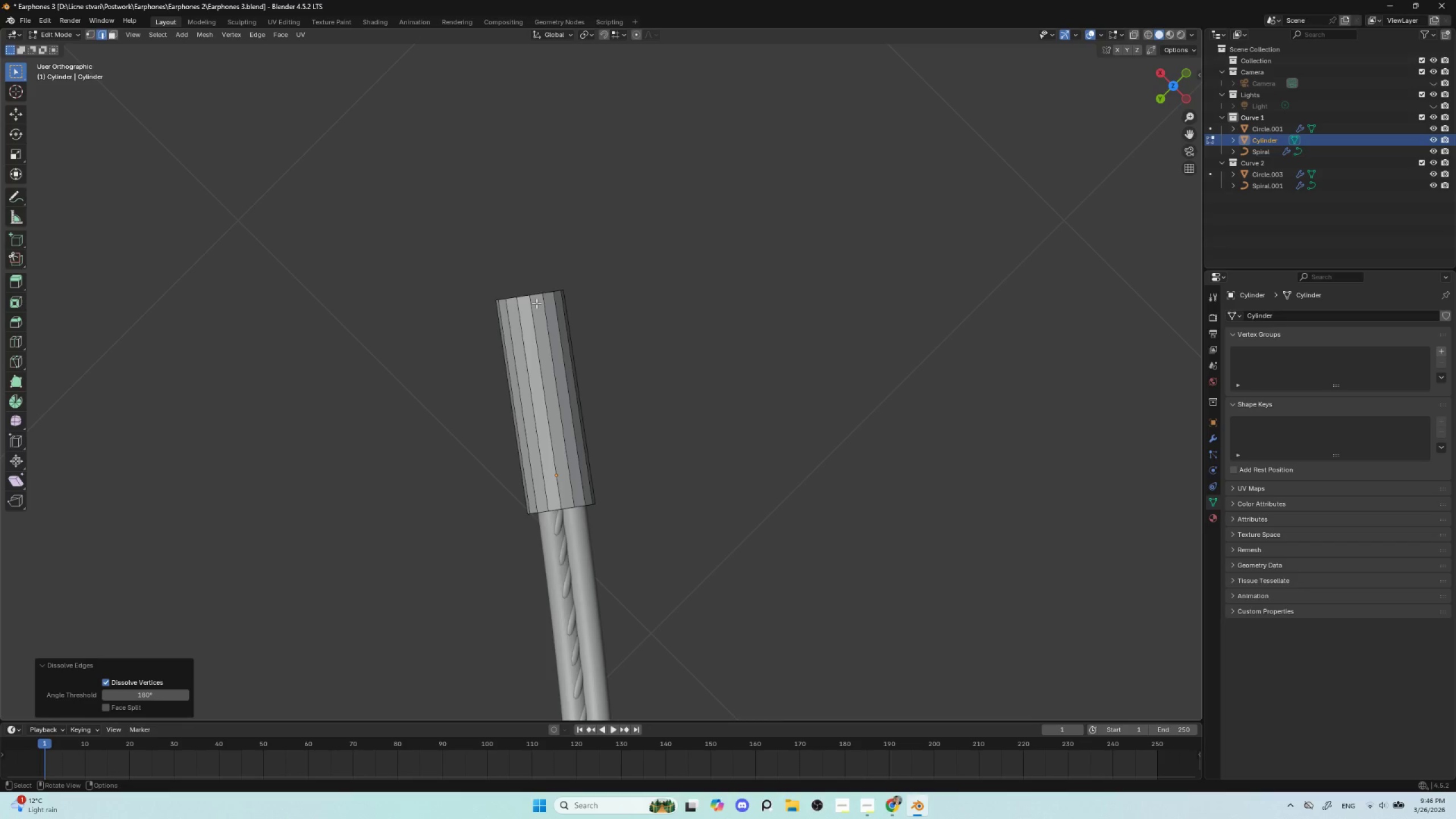 
hold_key(key=AltLeft, duration=0.77)
left_click([537, 295])
 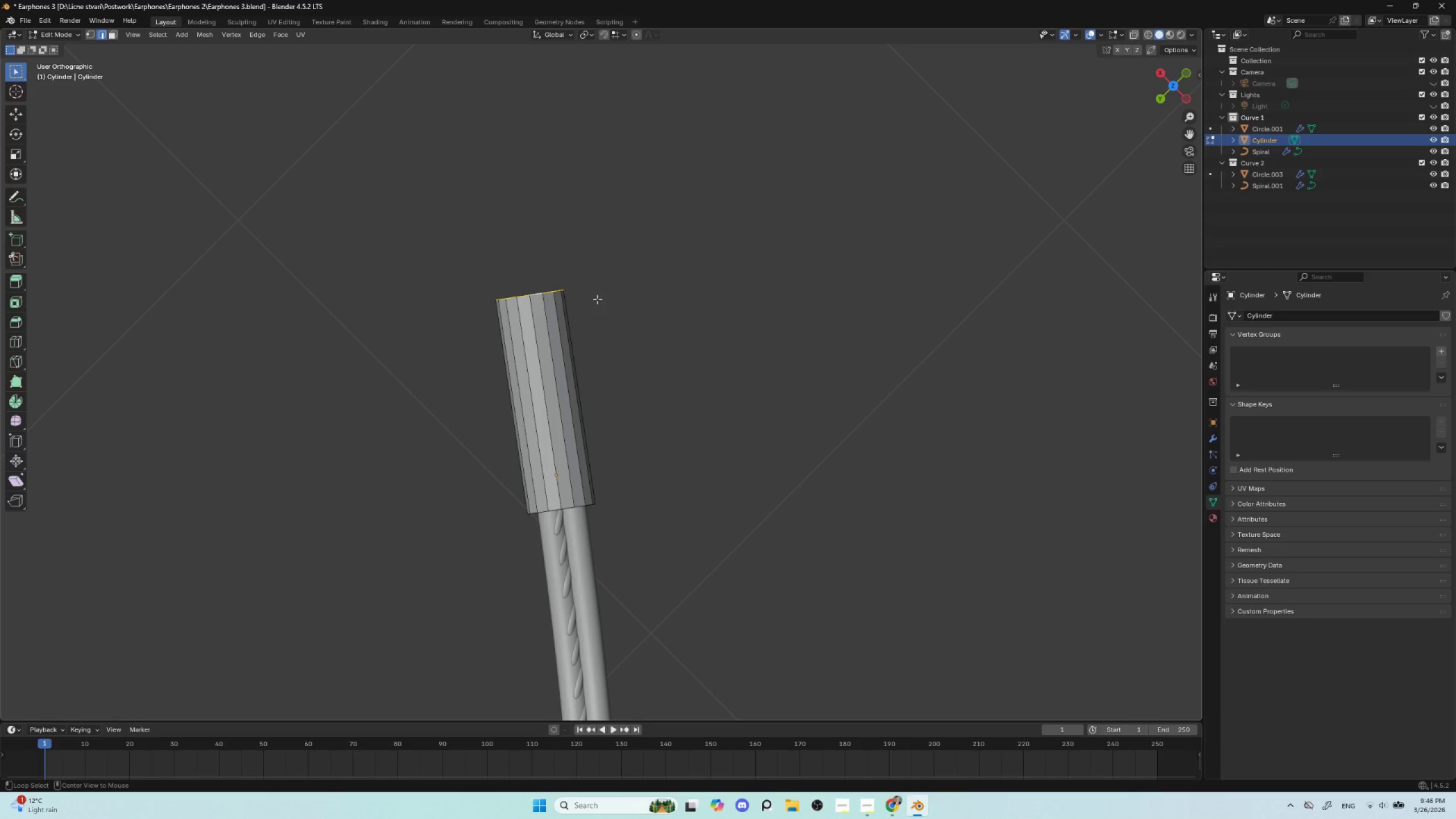 
key(S)
 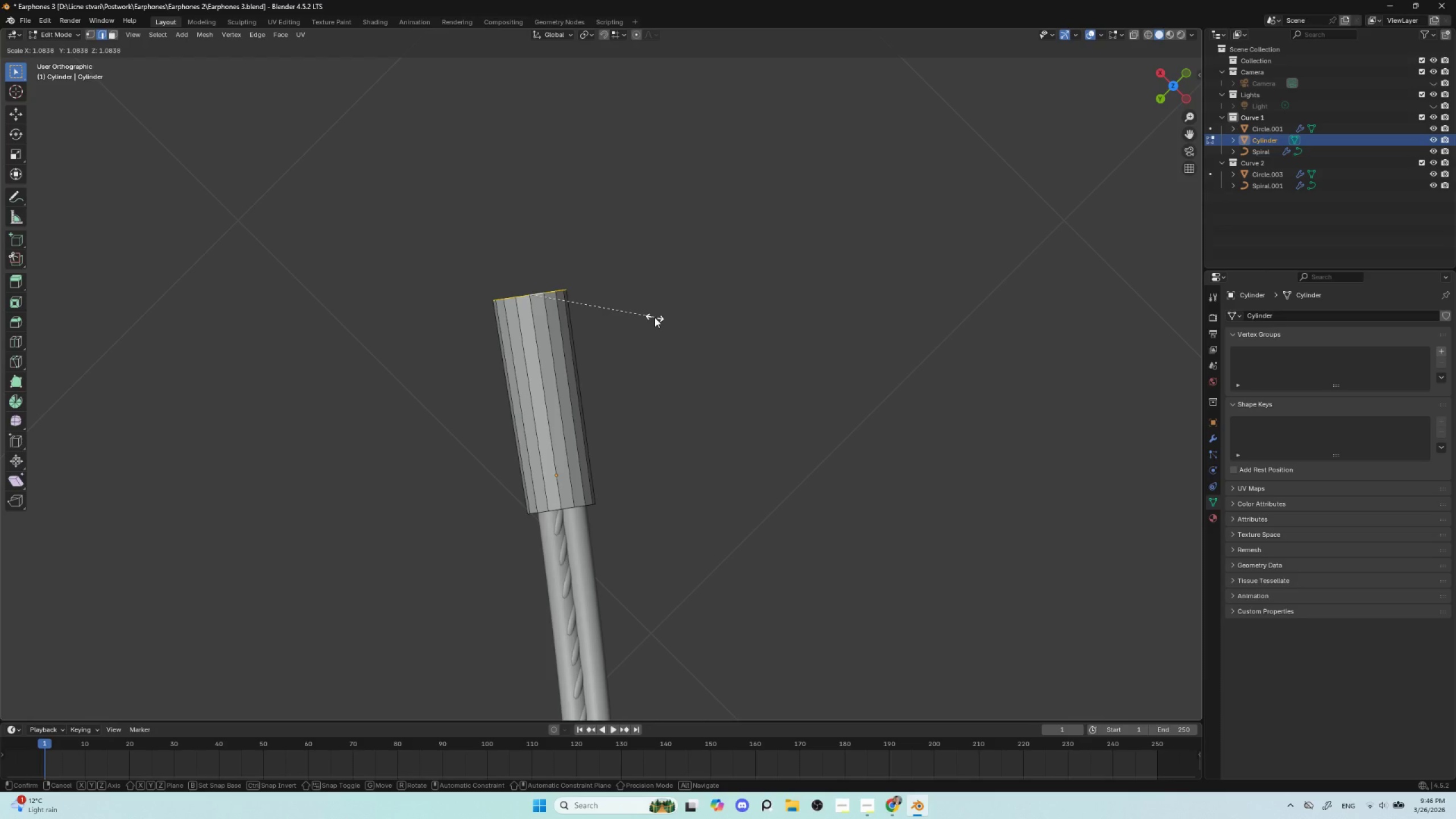 
left_click([655, 317])
 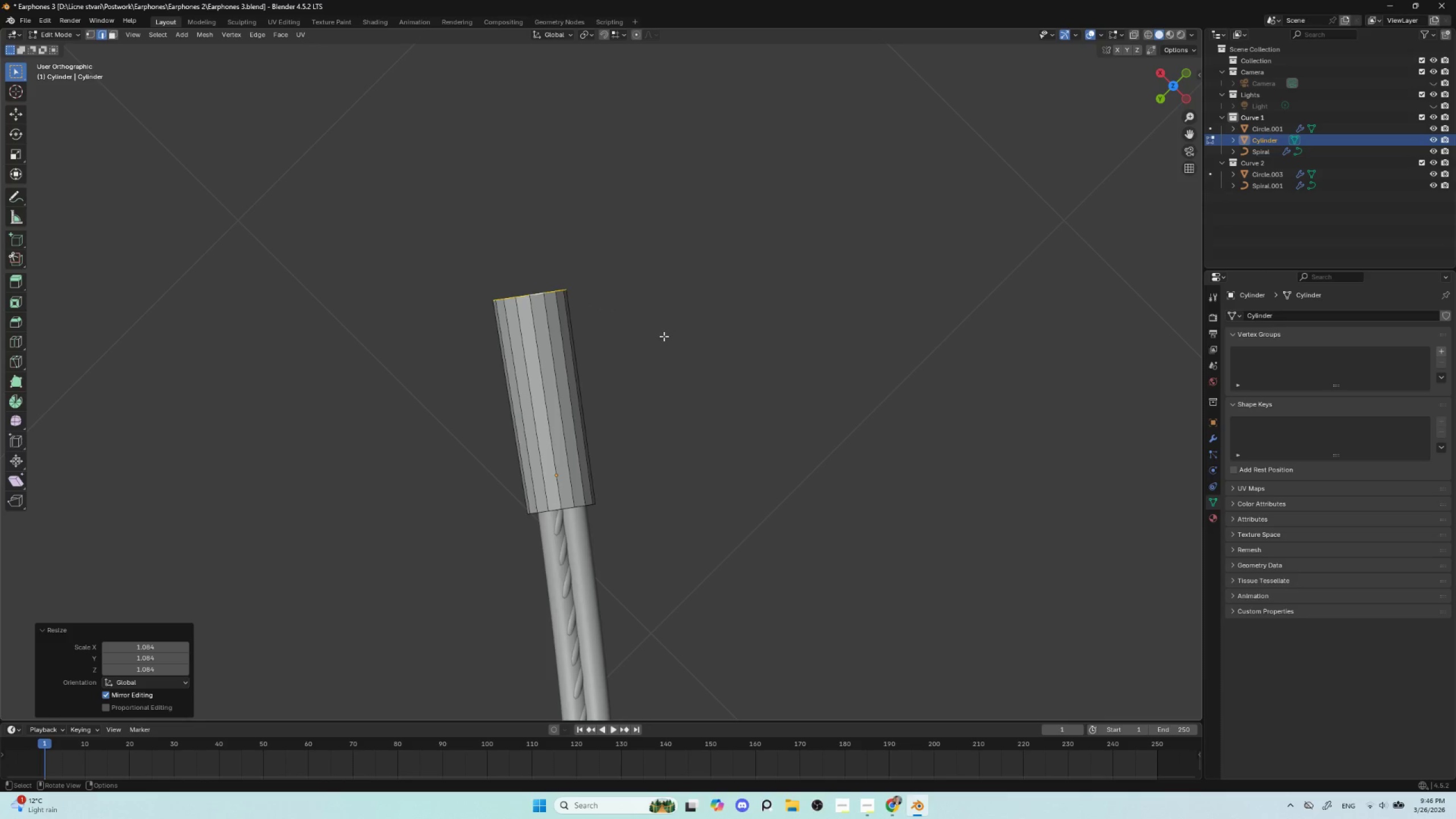 
key(E)
 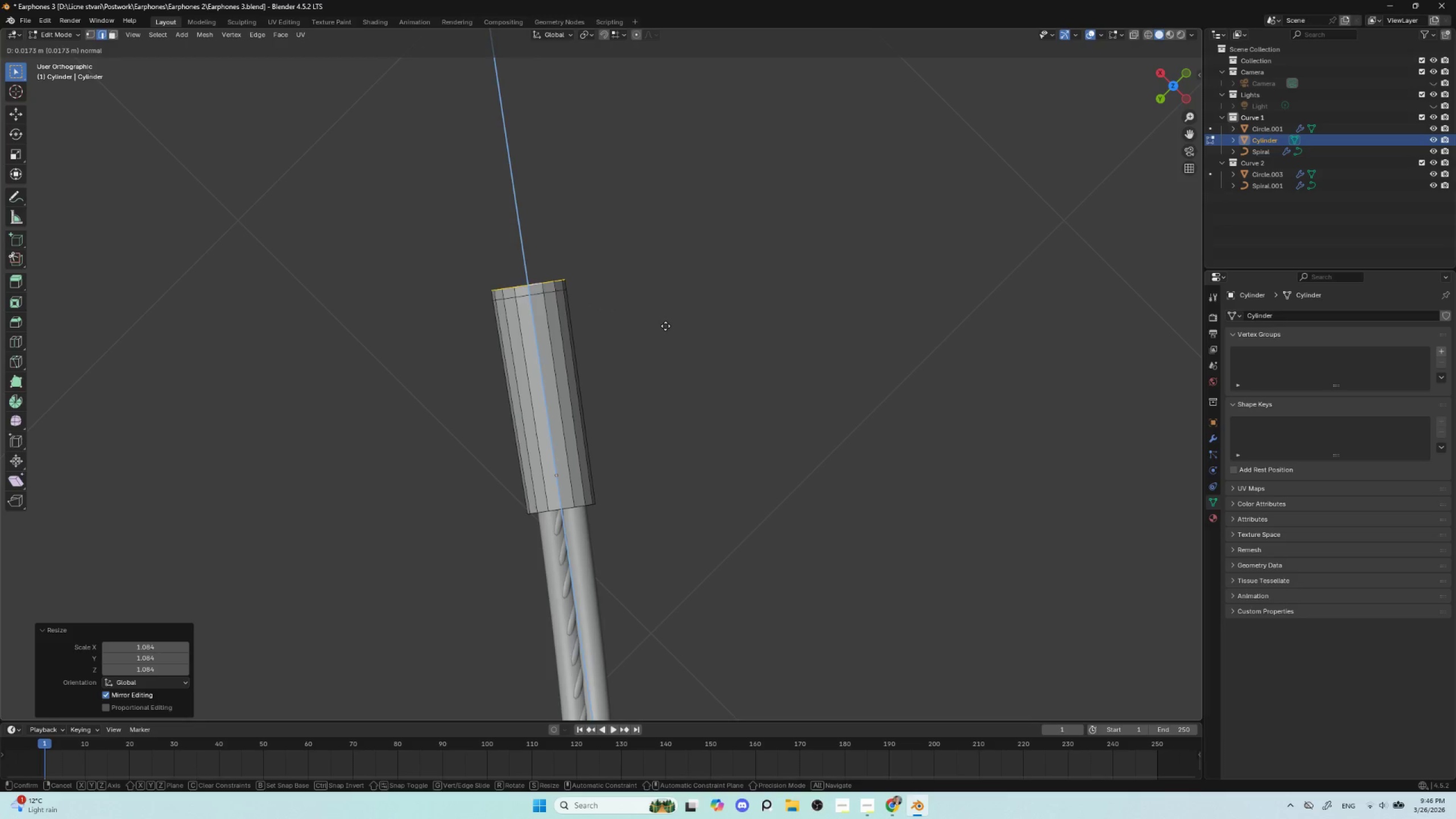 
key(Escape)
 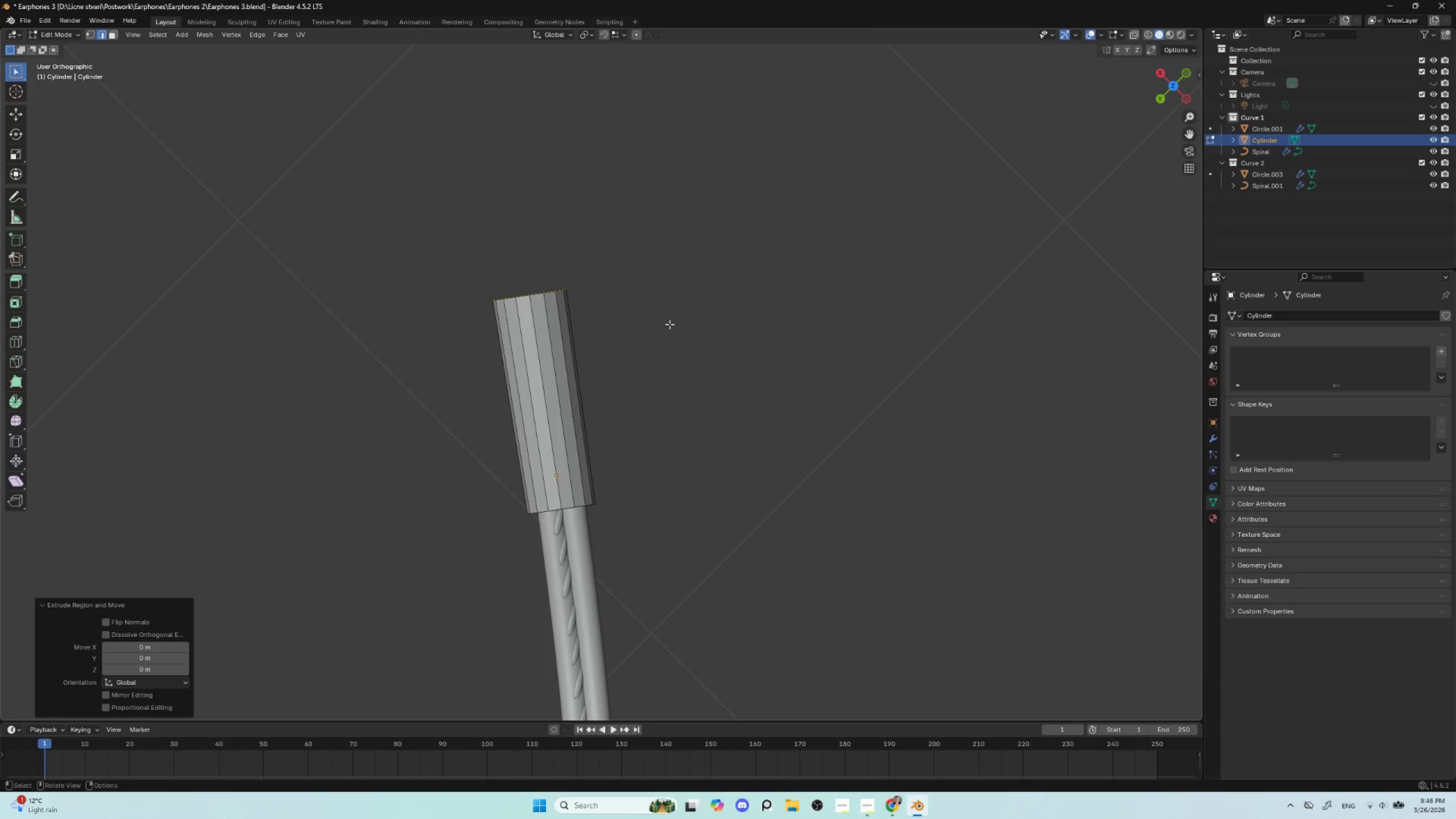 
key(S)
 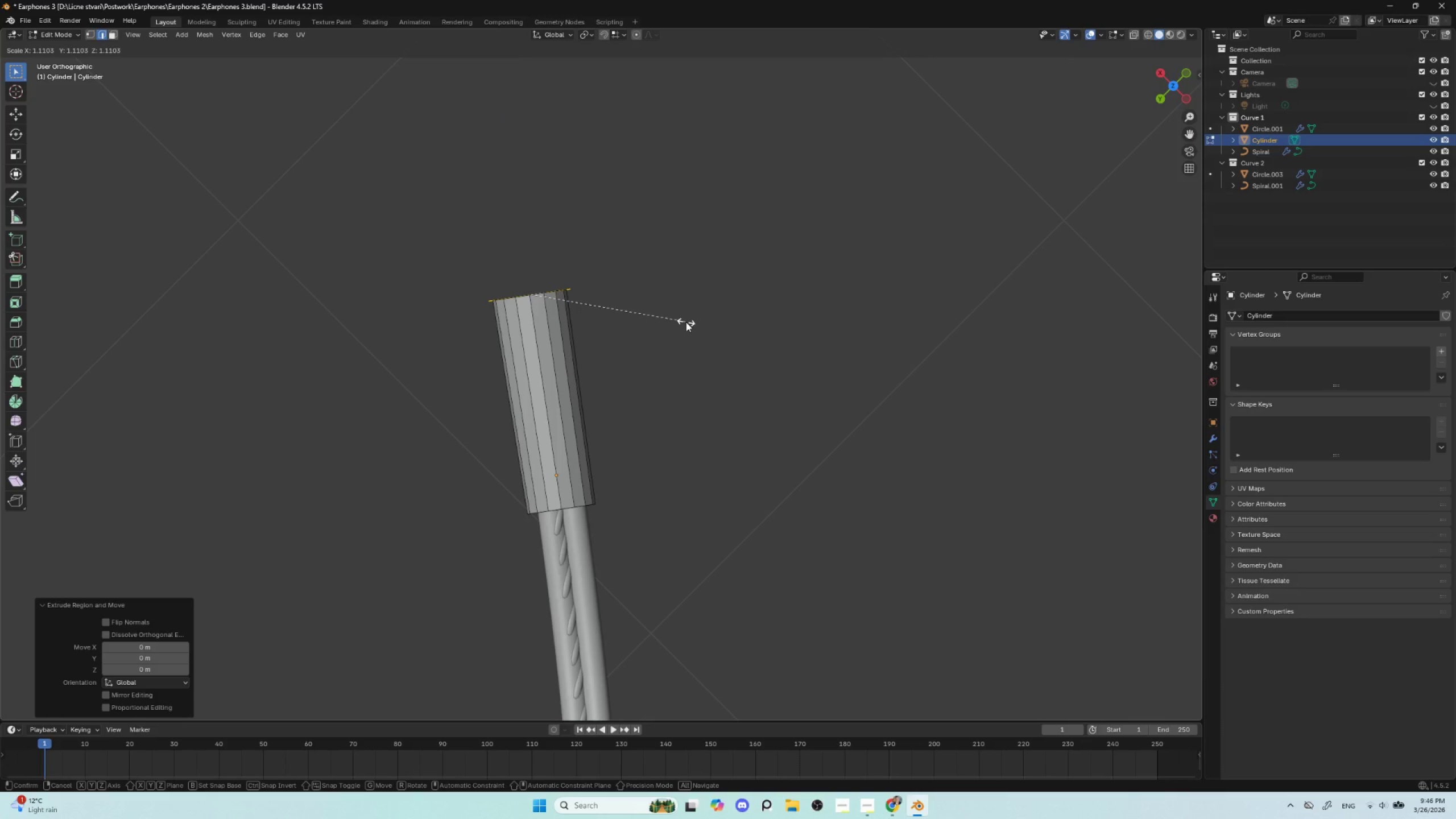 
left_click([686, 322])
 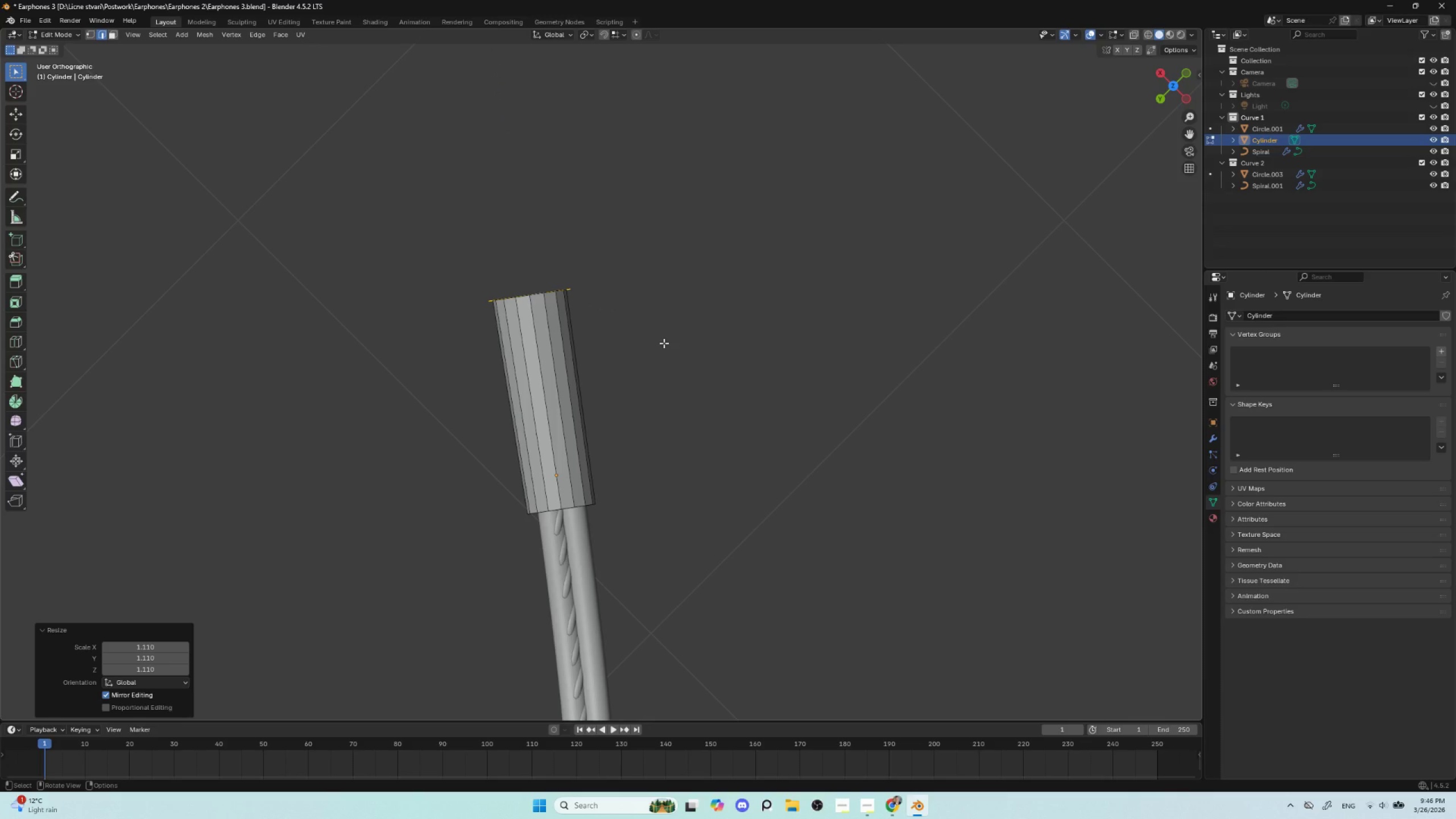 
key(E)
 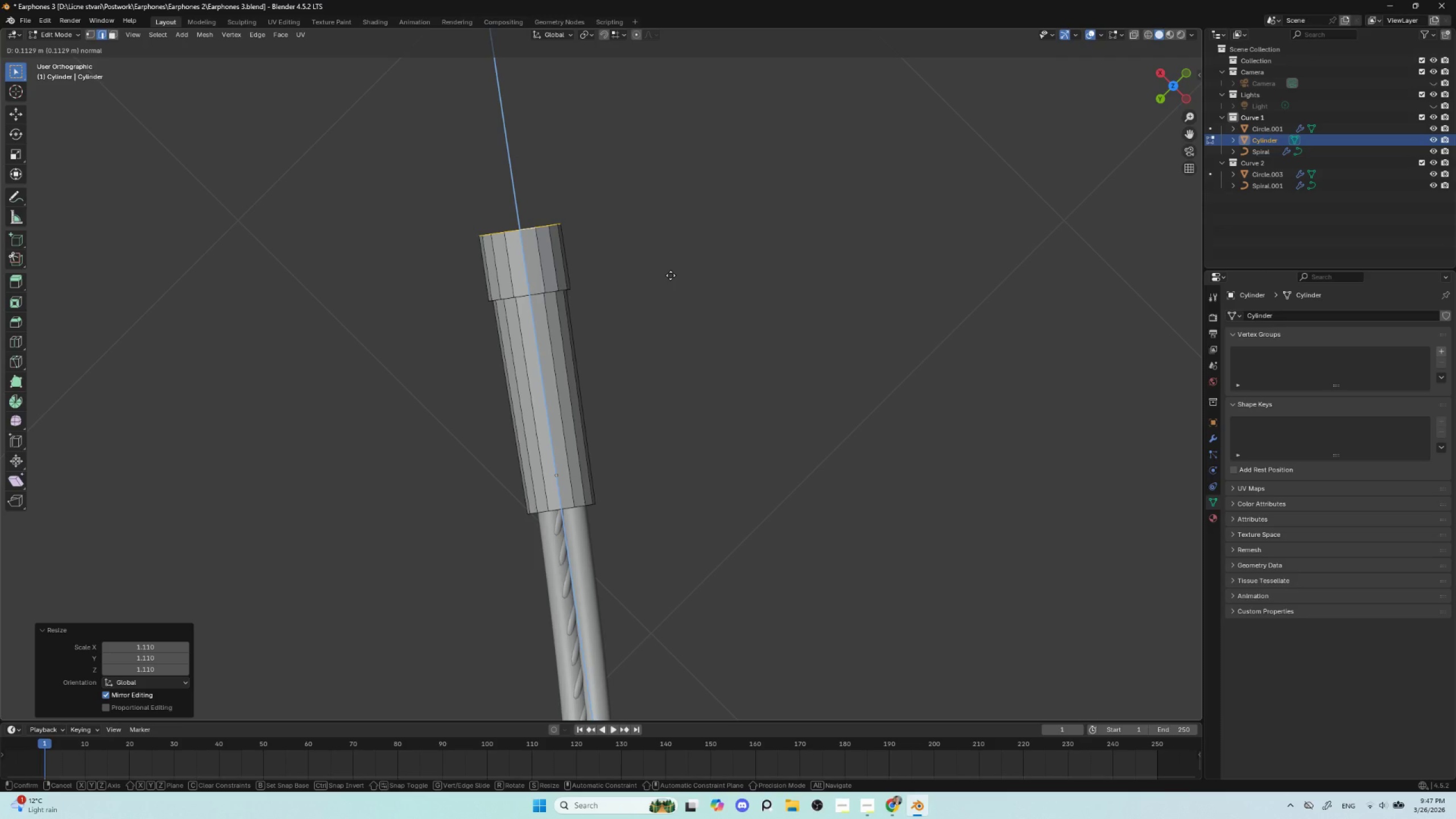 
wait(11.36)
 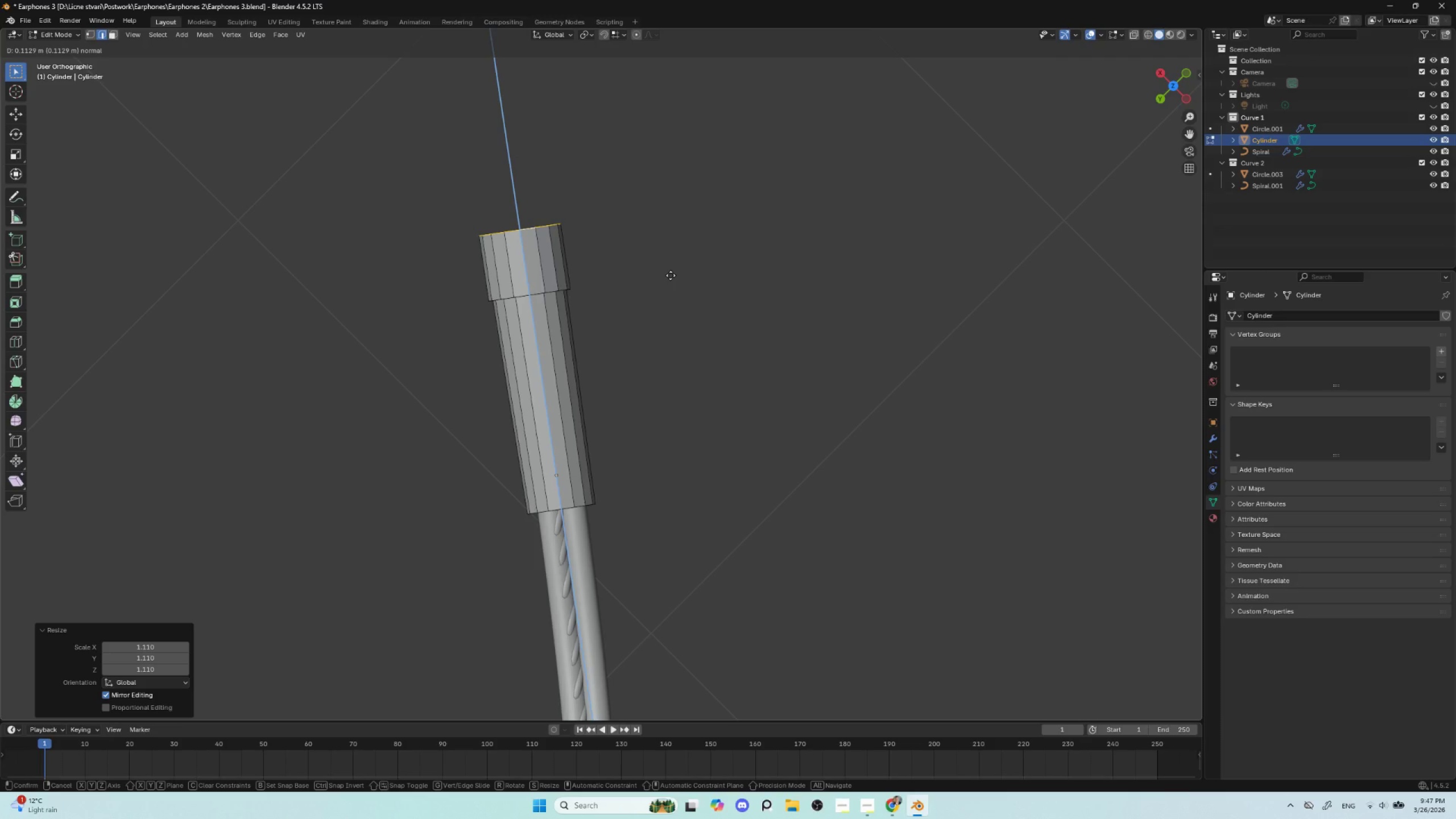 
left_click([673, 244])
 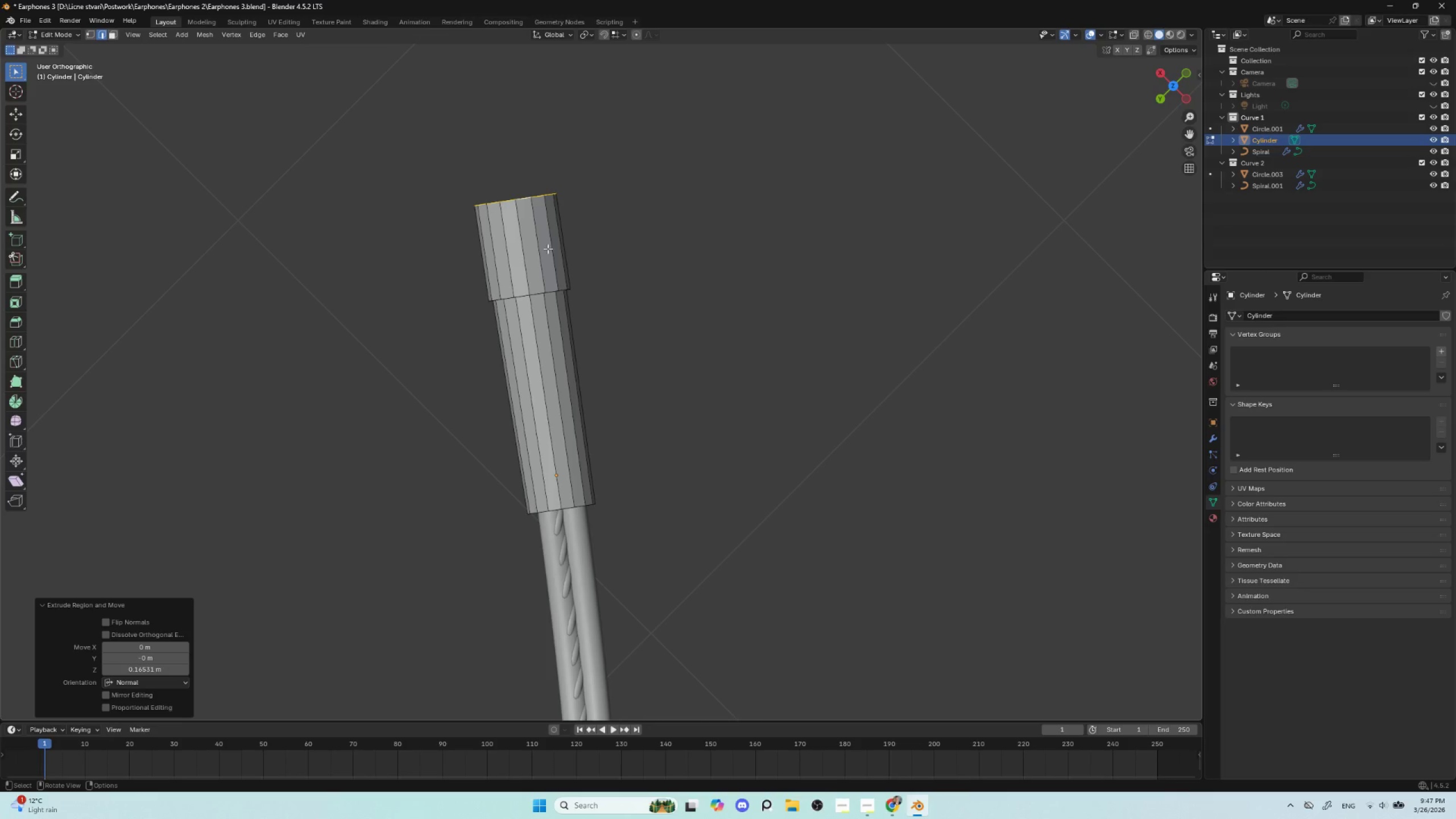 
hold_key(key=ShiftLeft, duration=1.5)
 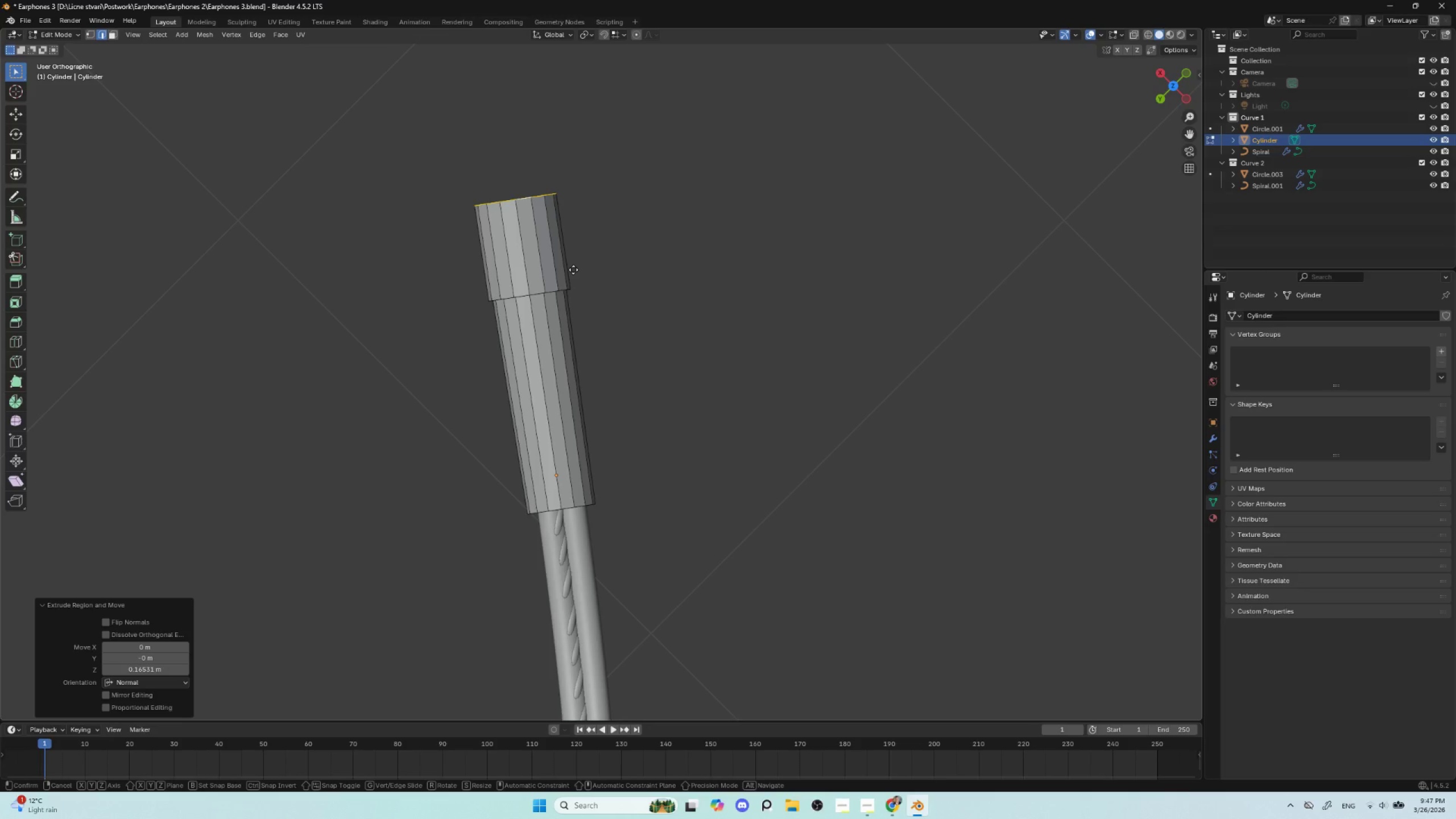 
type(D)
key(Escape)
type(ry90)
key(Escape)
 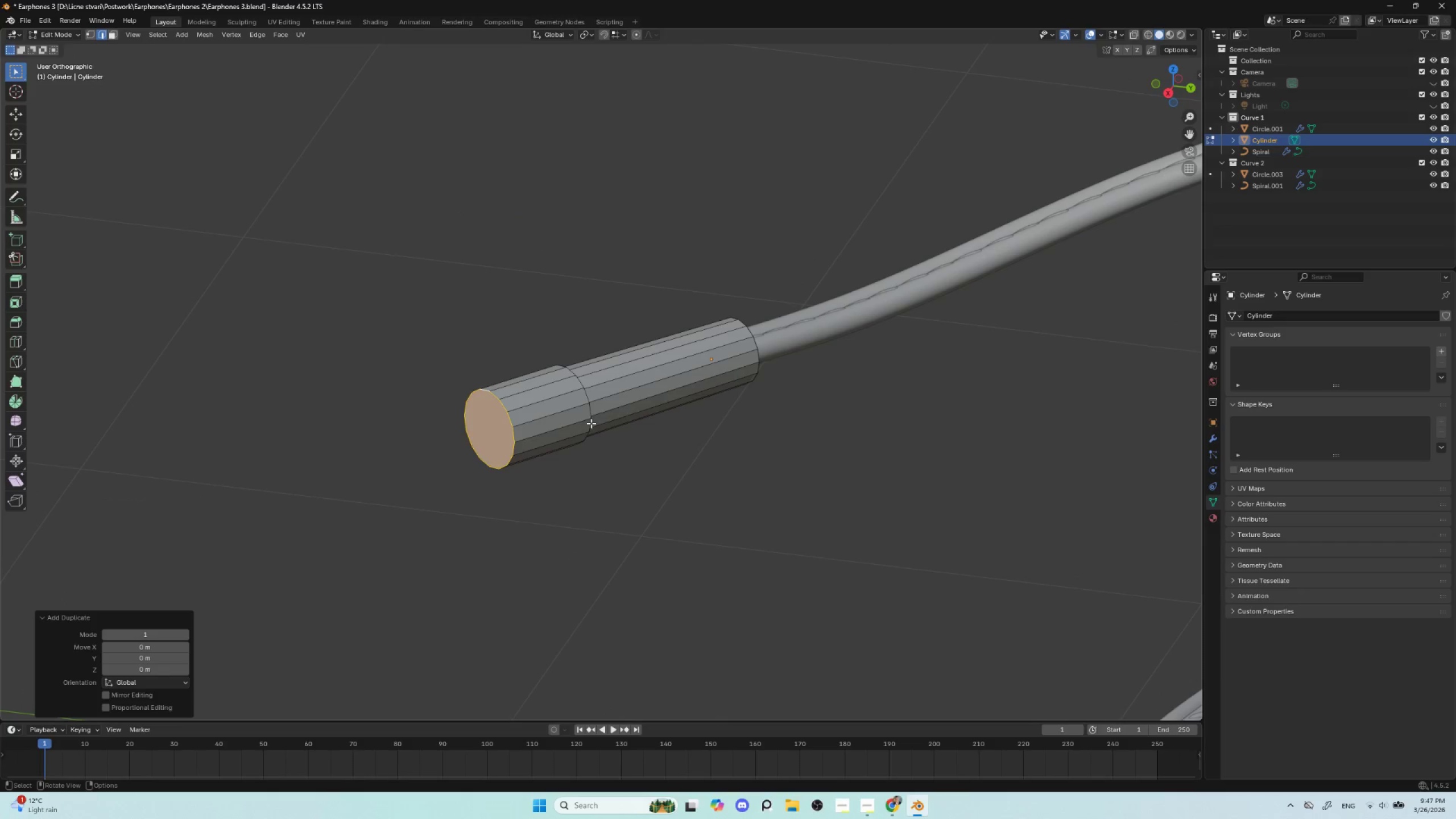 
type(rxx)
 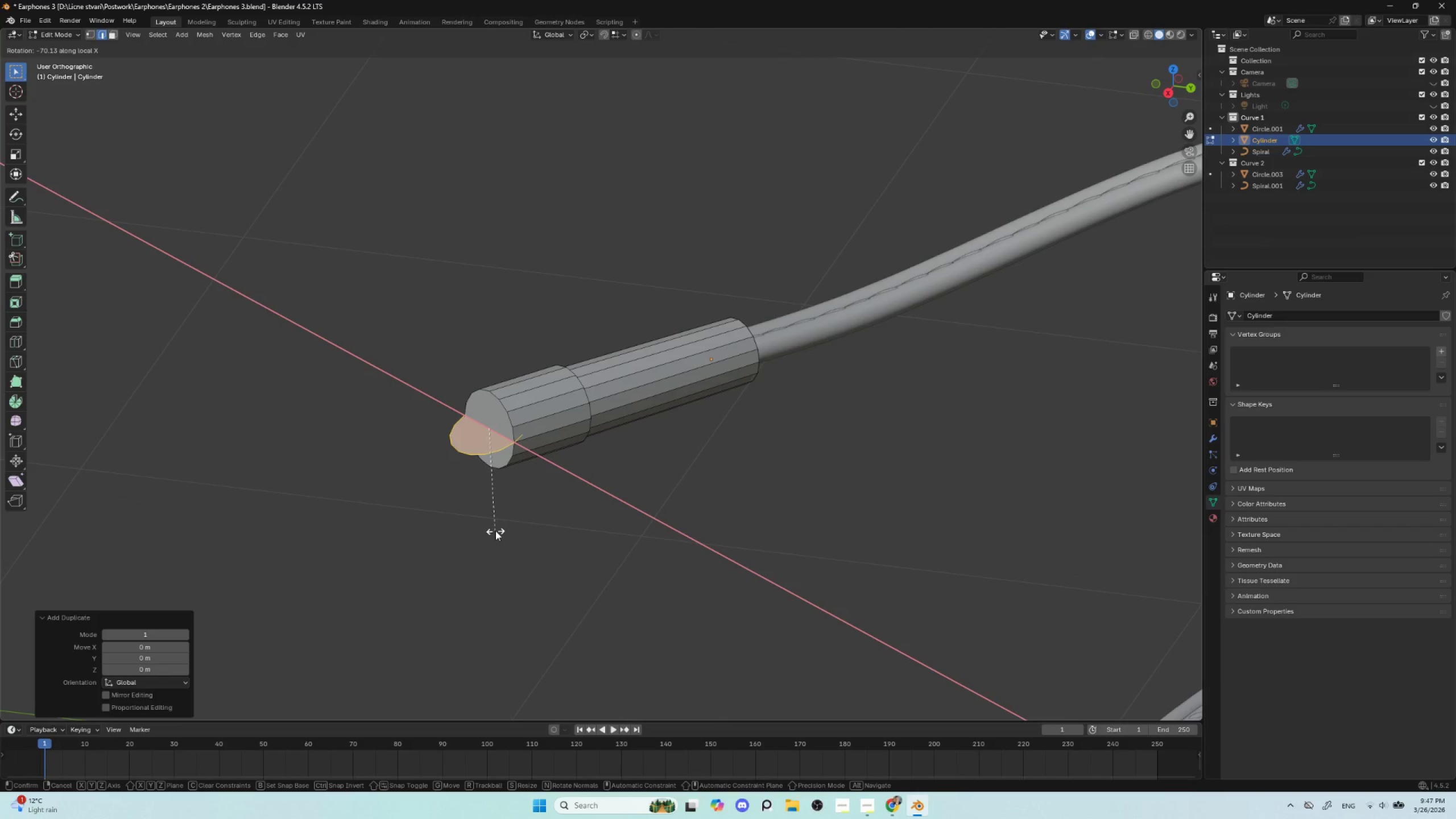 
type(90)
 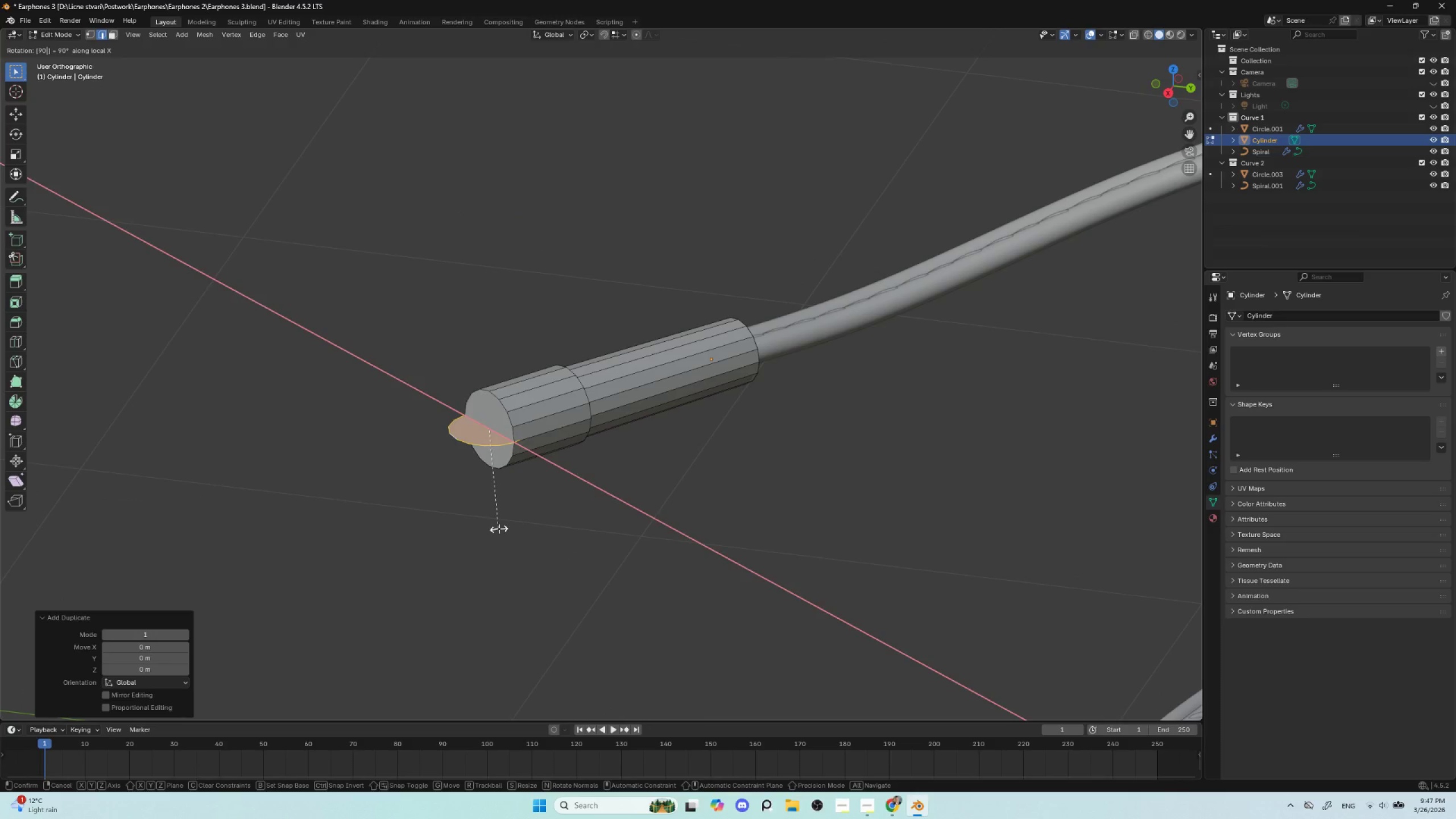 
left_click([499, 528])
 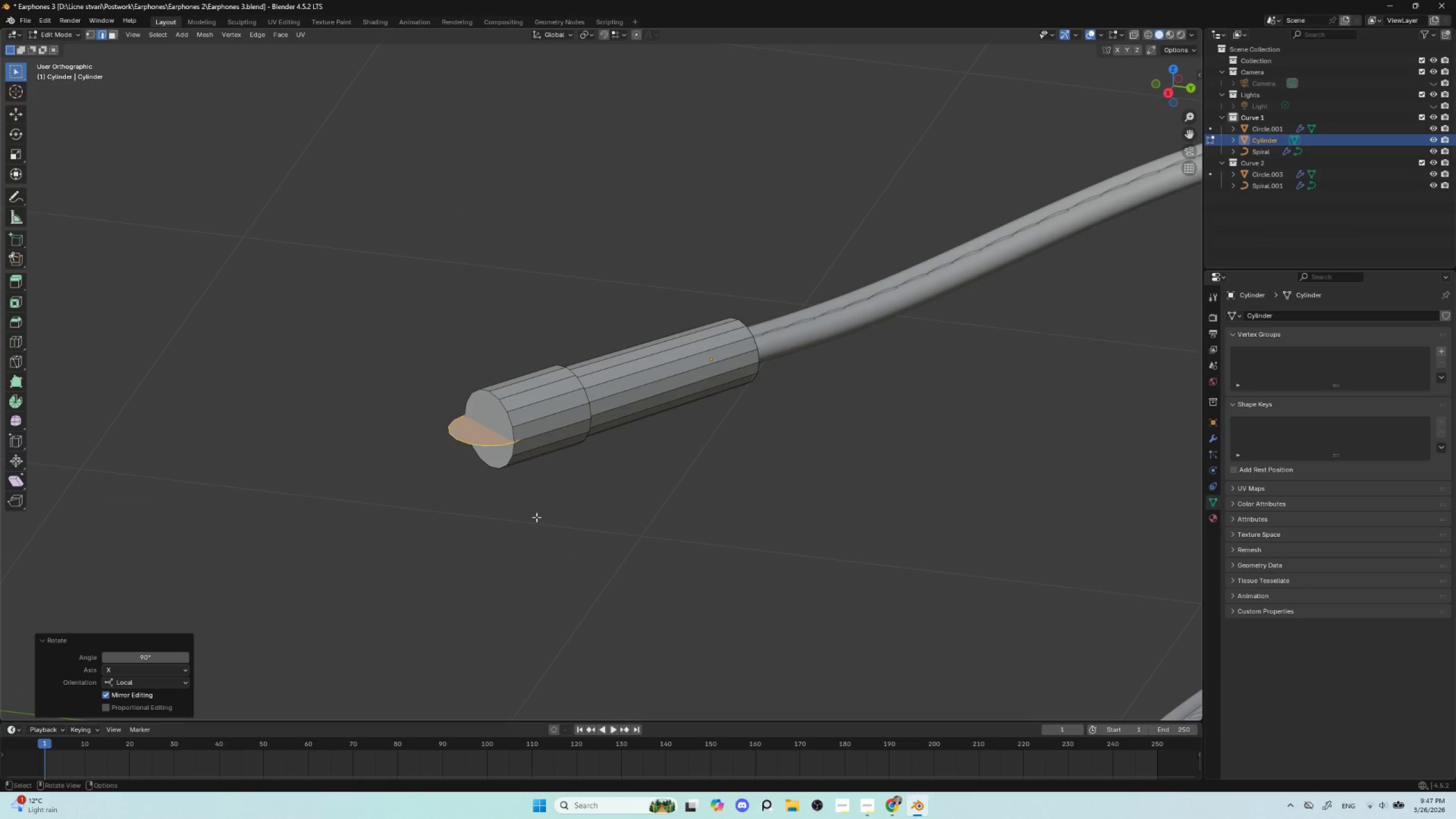 
type(gz)
 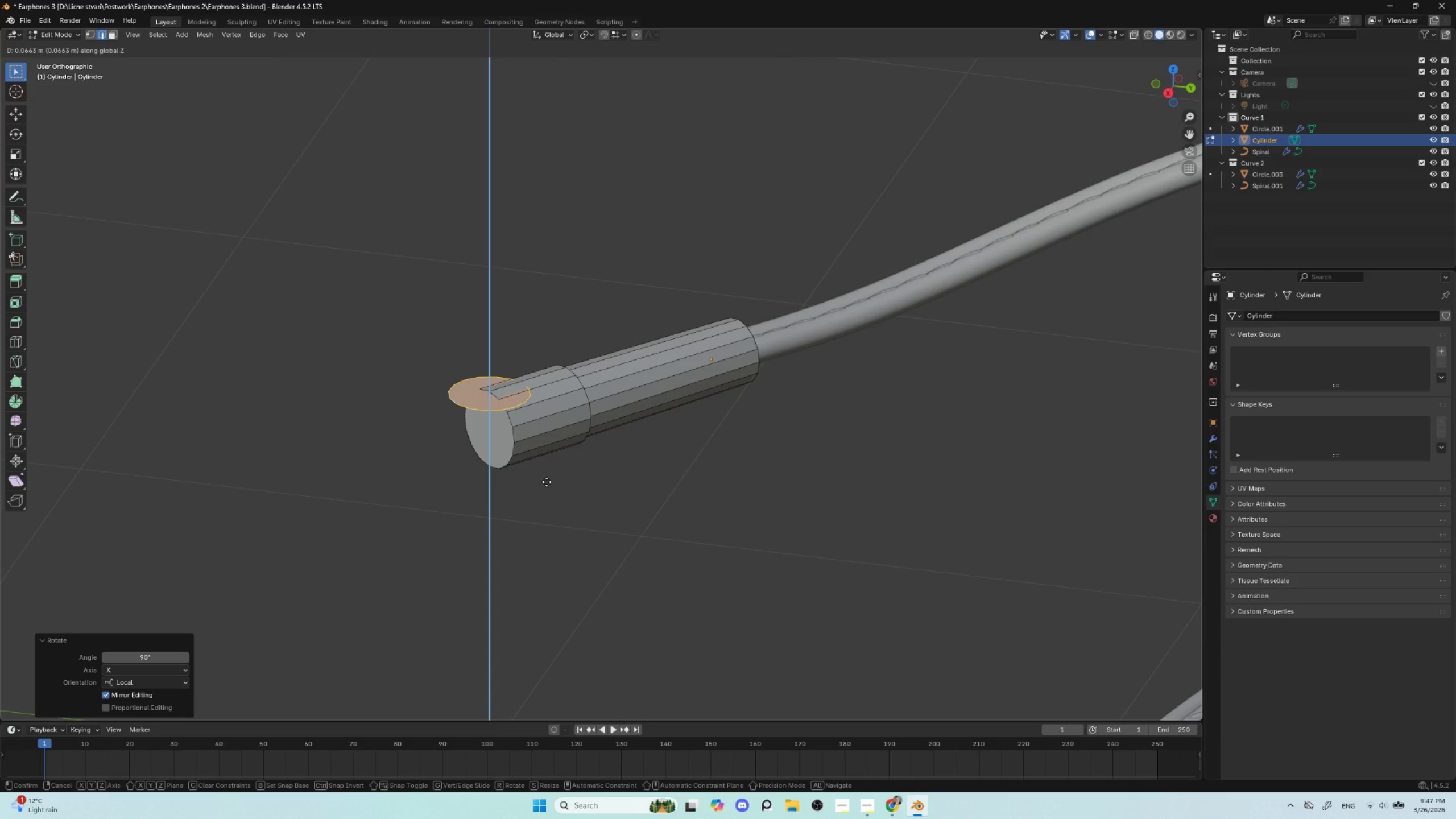 
wait(5.56)
 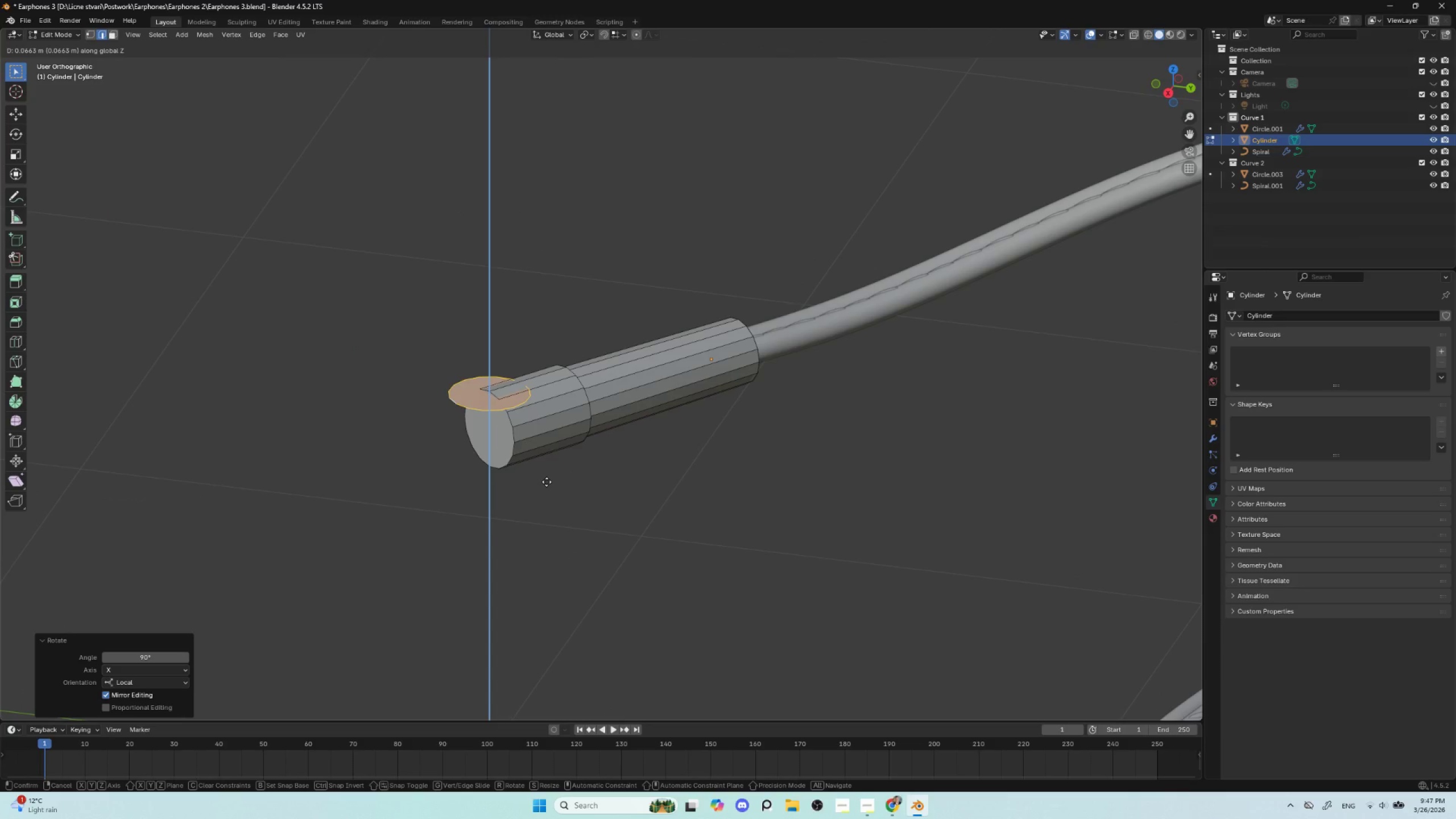 
left_click([549, 480])
 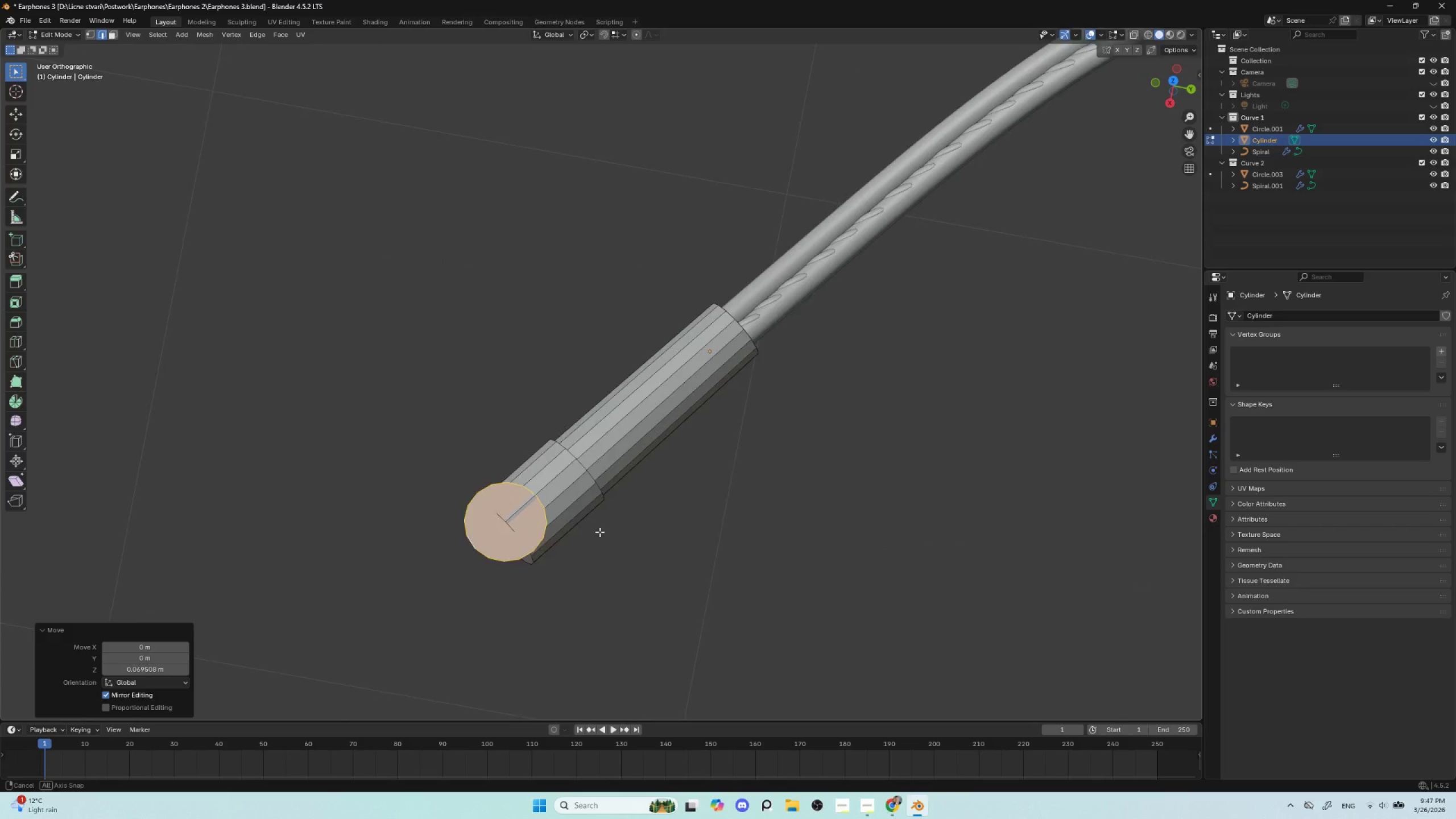 
hold_key(key=AltLeft, duration=1.5)
 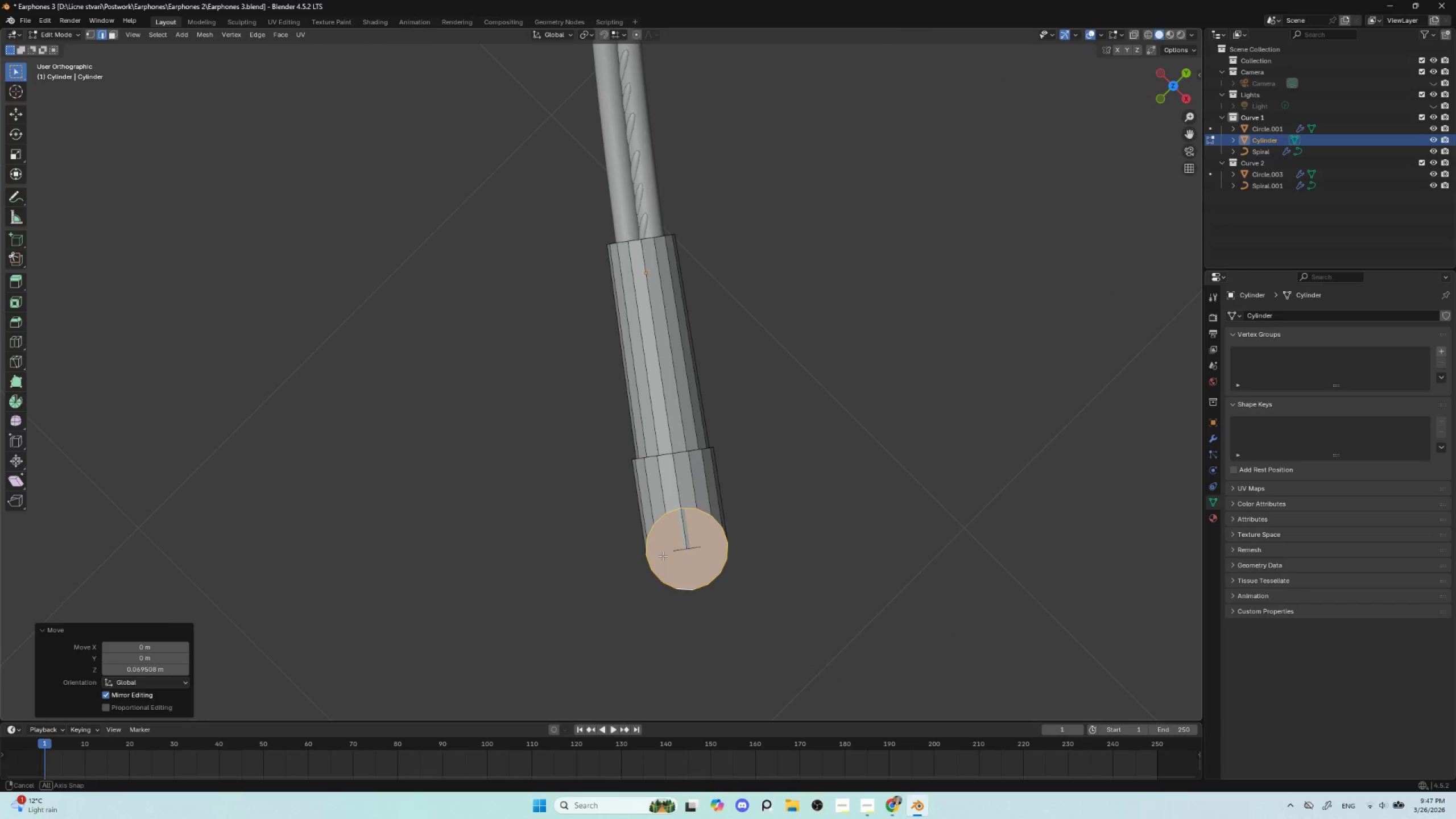 
key(Alt+AltLeft)
 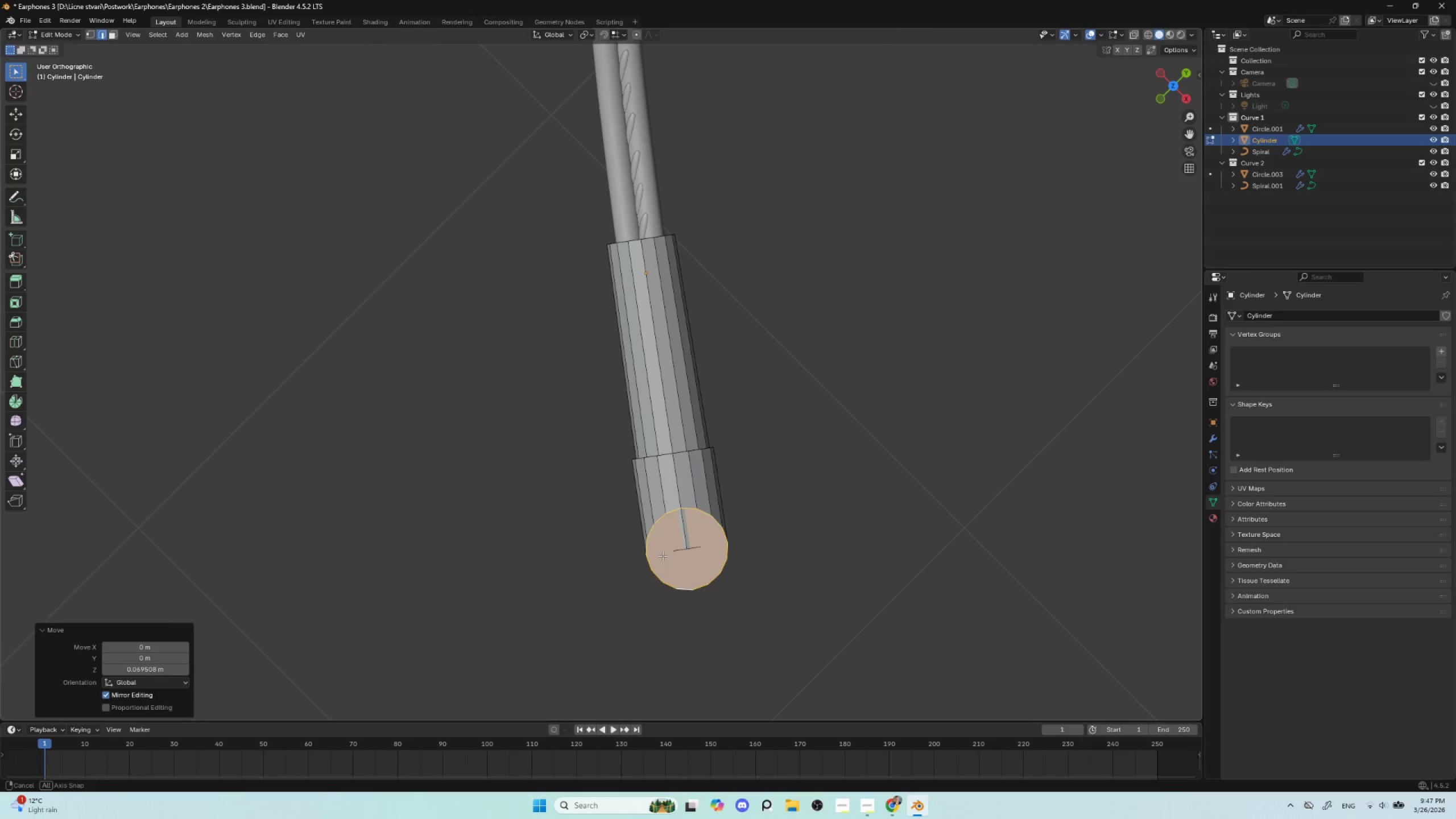 
key(Alt+AltLeft)
 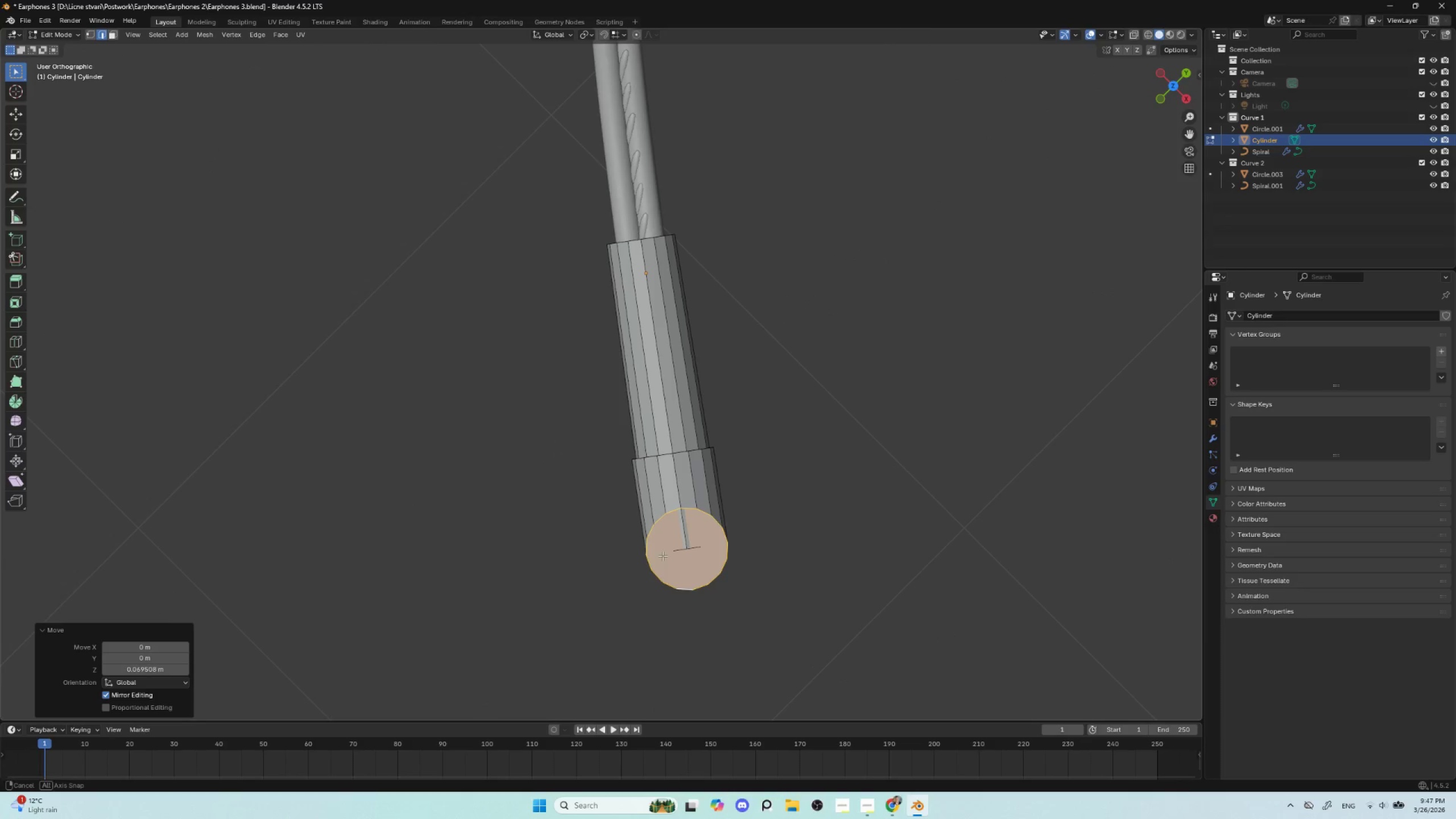 
key(Alt+AltLeft)
 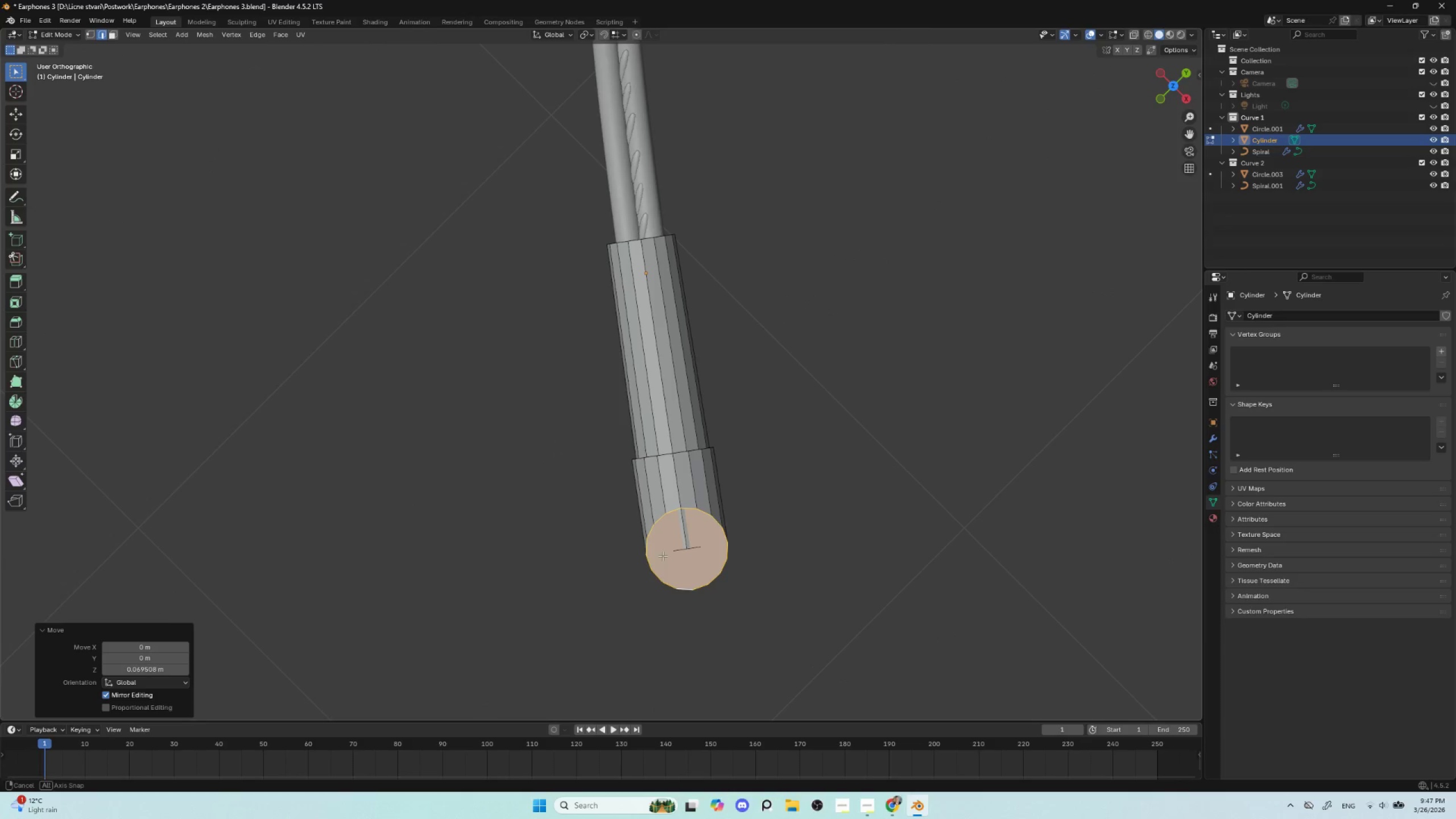 
key(Alt+AltLeft)
 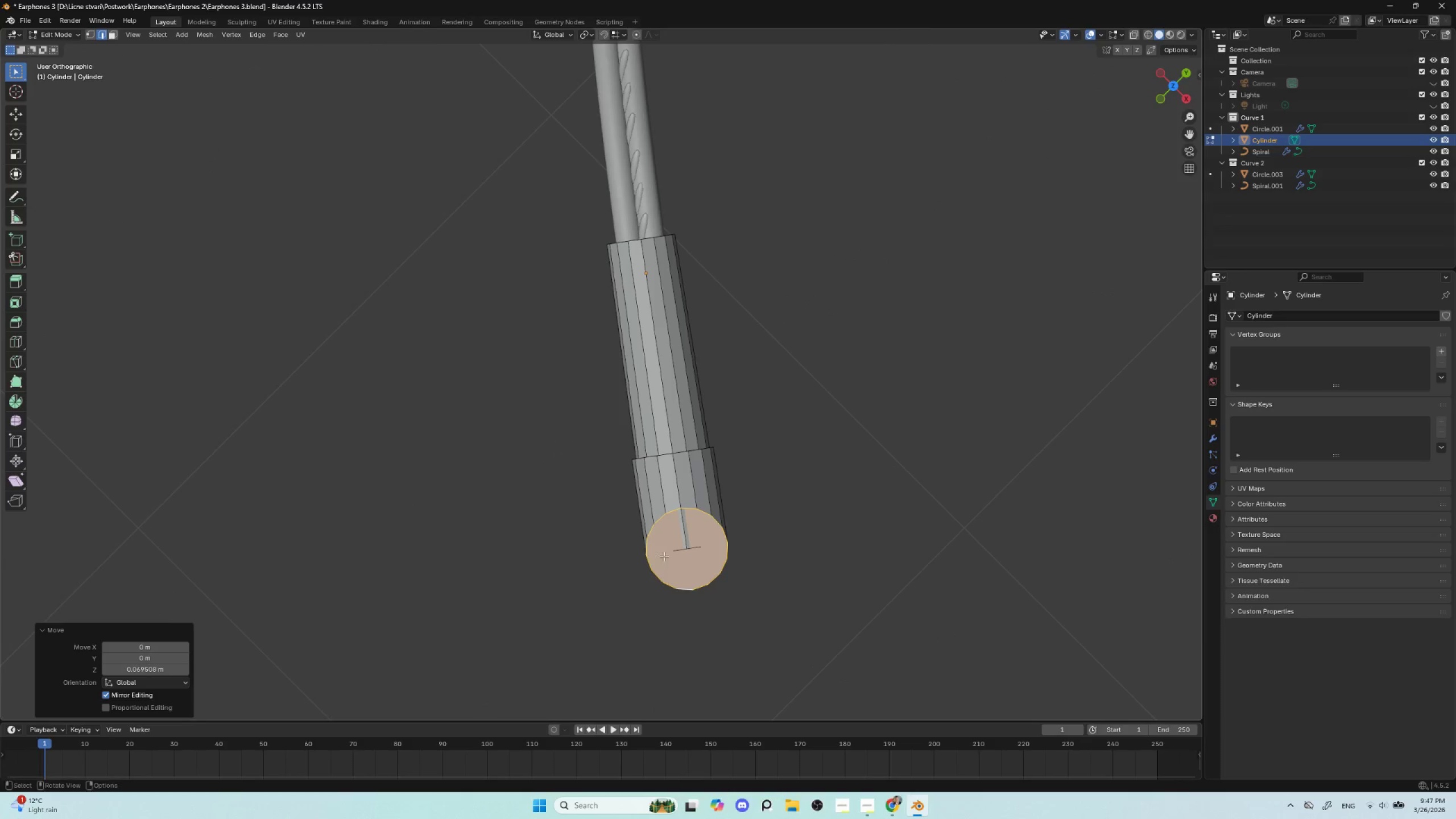 
key(Alt+AltLeft)
 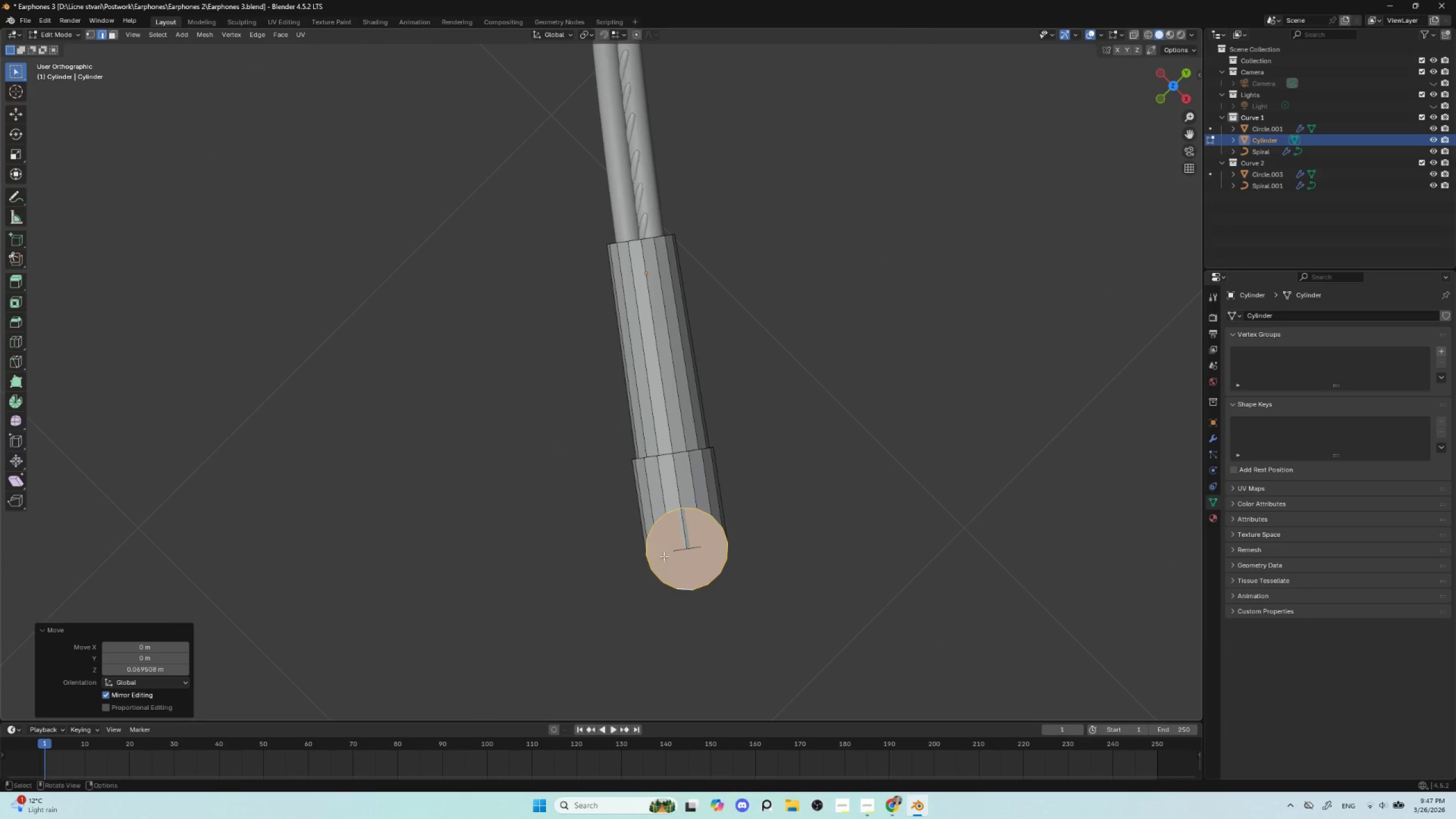 
key(Alt+AltLeft)
 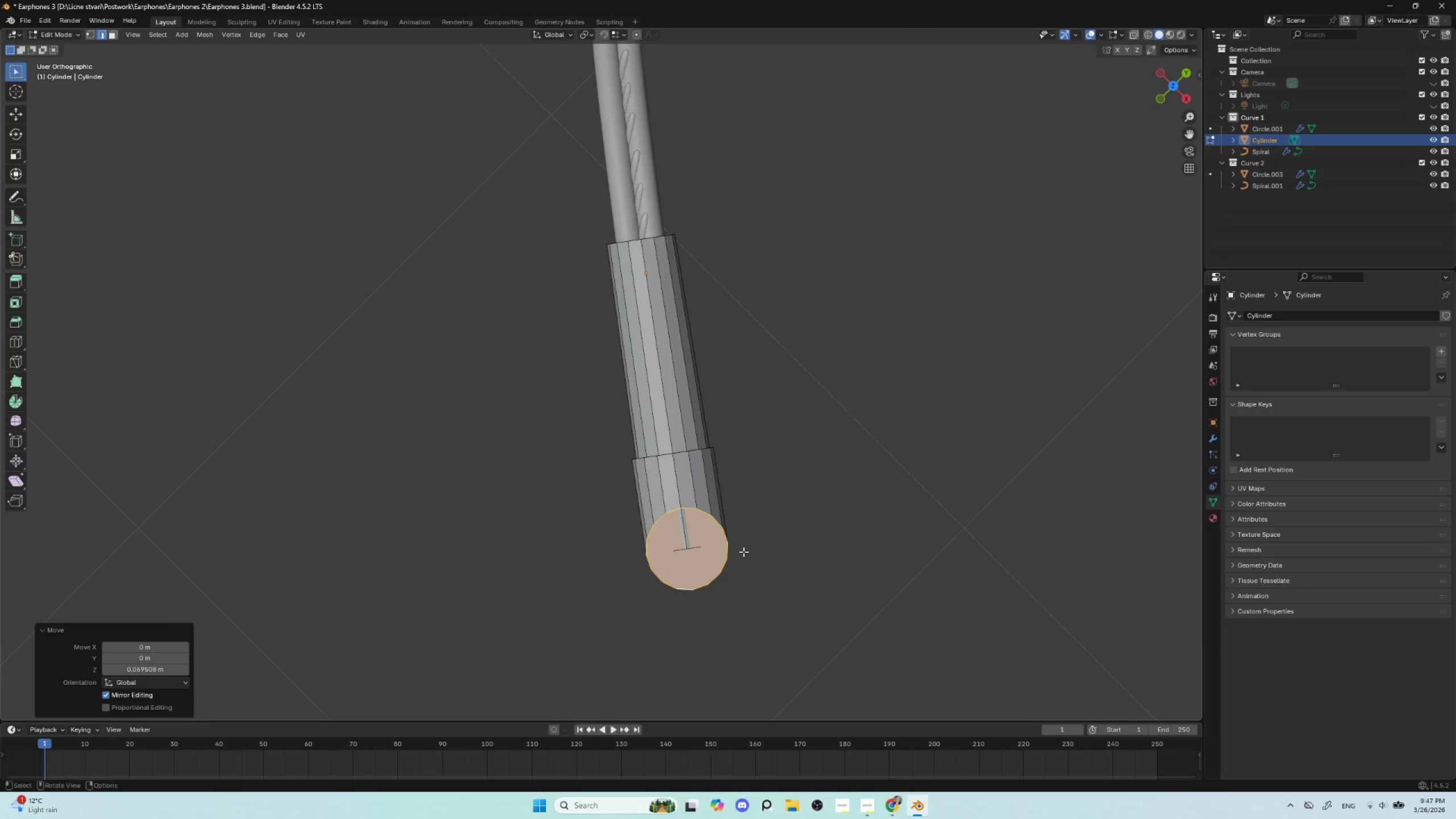 
key(Alt+AltLeft)
 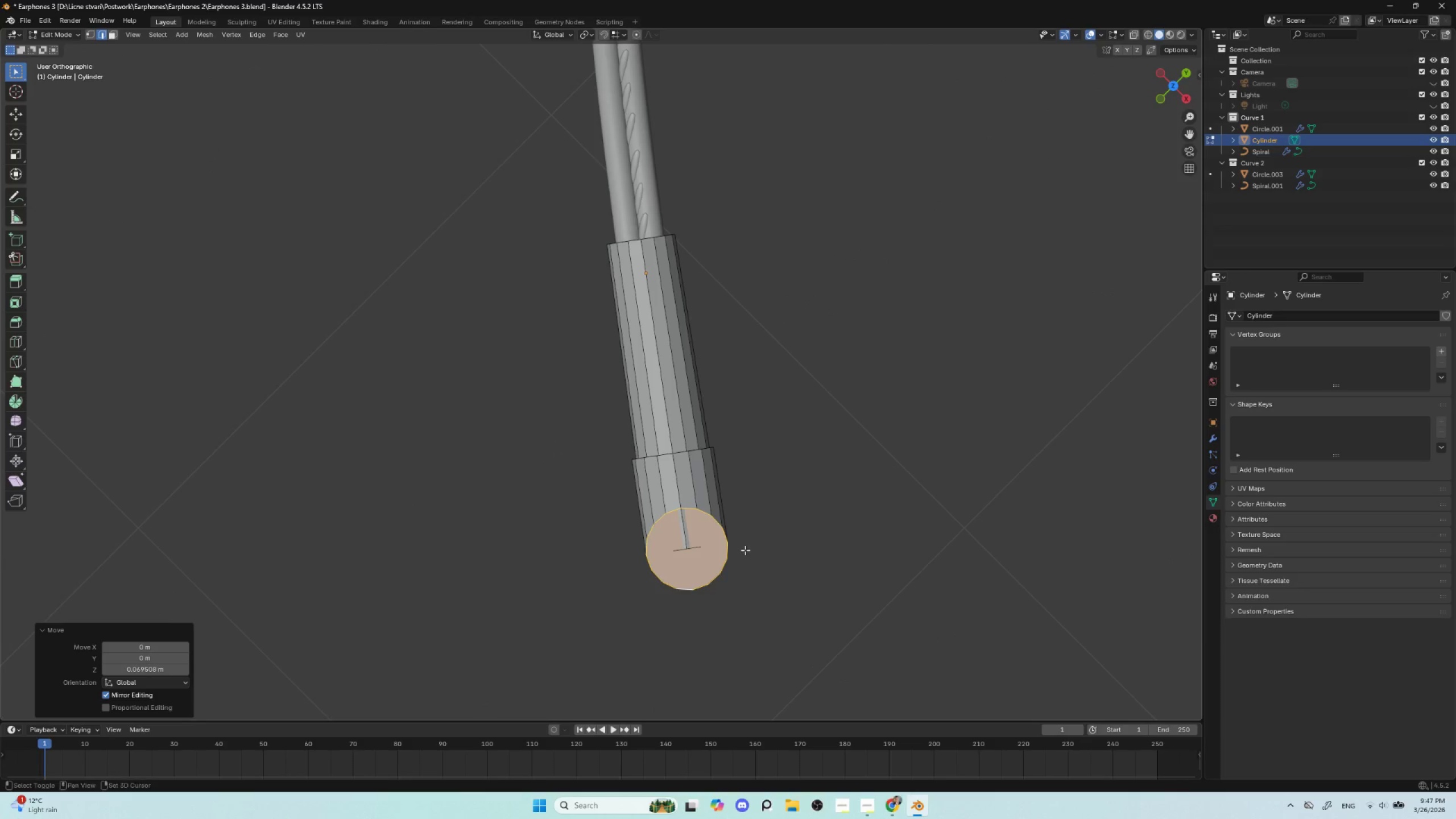 
hold_key(key=ShiftLeft, duration=0.47)
 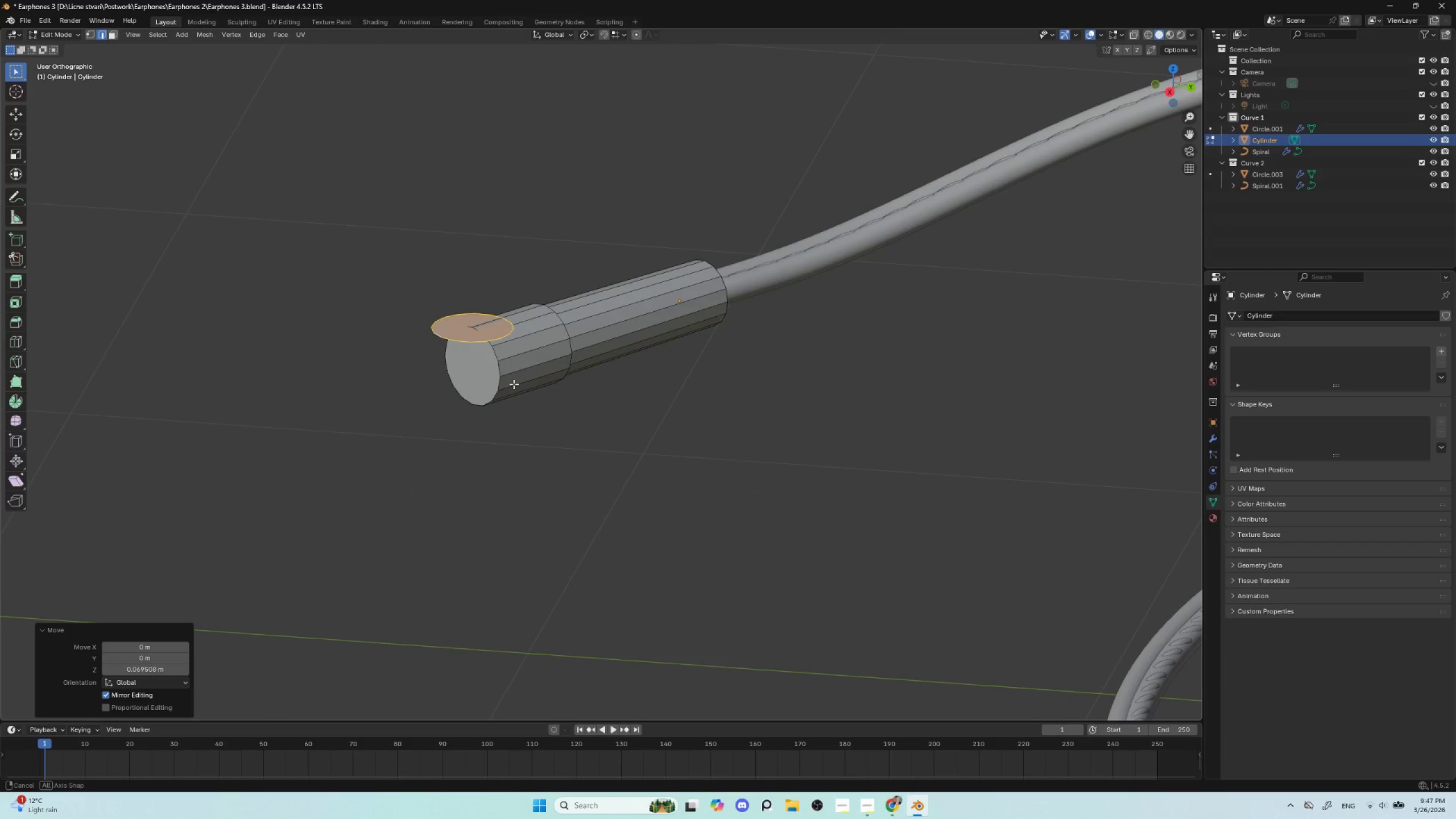 
scroll: coordinate [516, 437], scroll_direction: up, amount: 1.0
 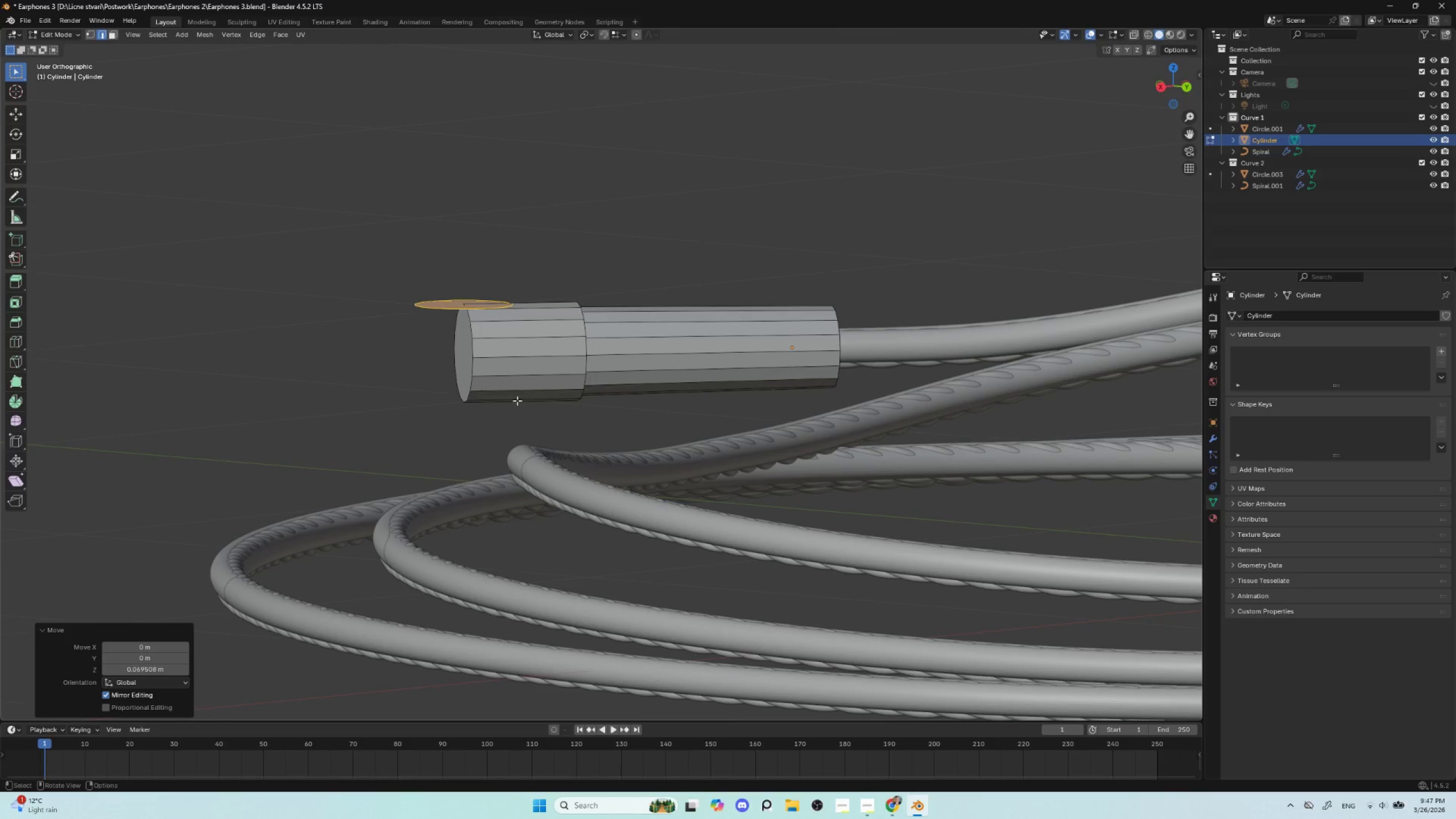 
type(gy)
 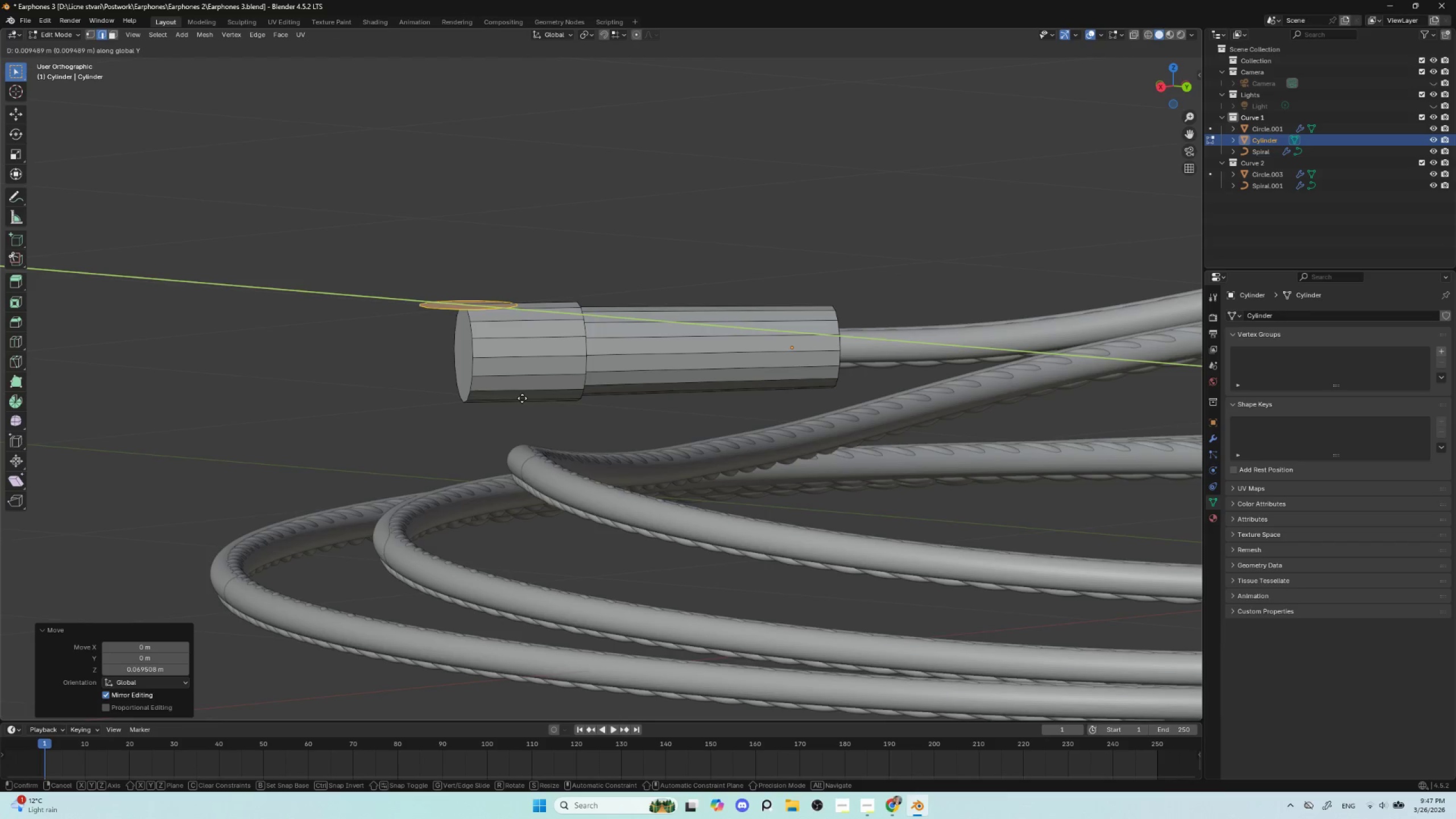 
key(Z)
 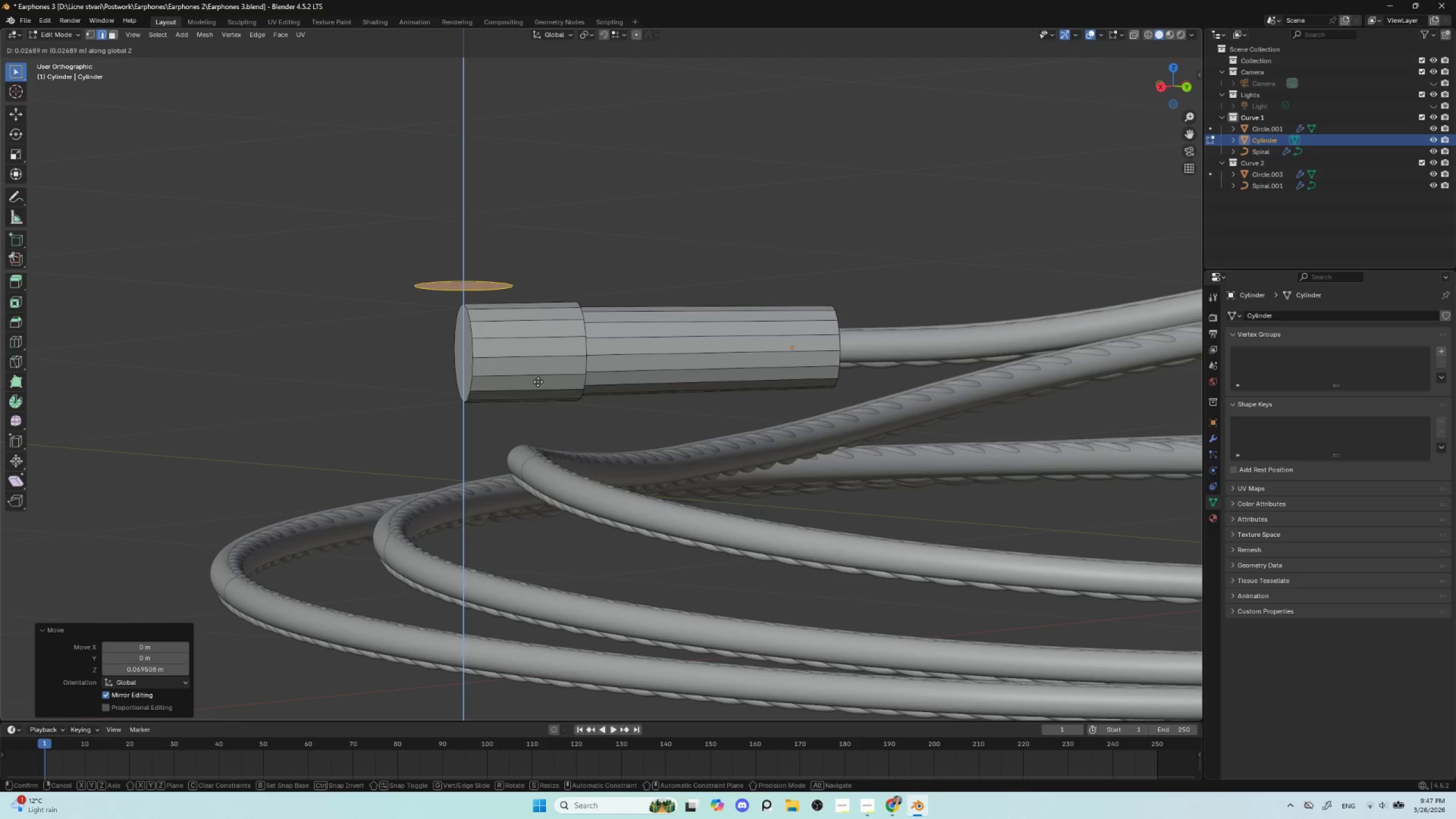 
wait(5.83)
 